 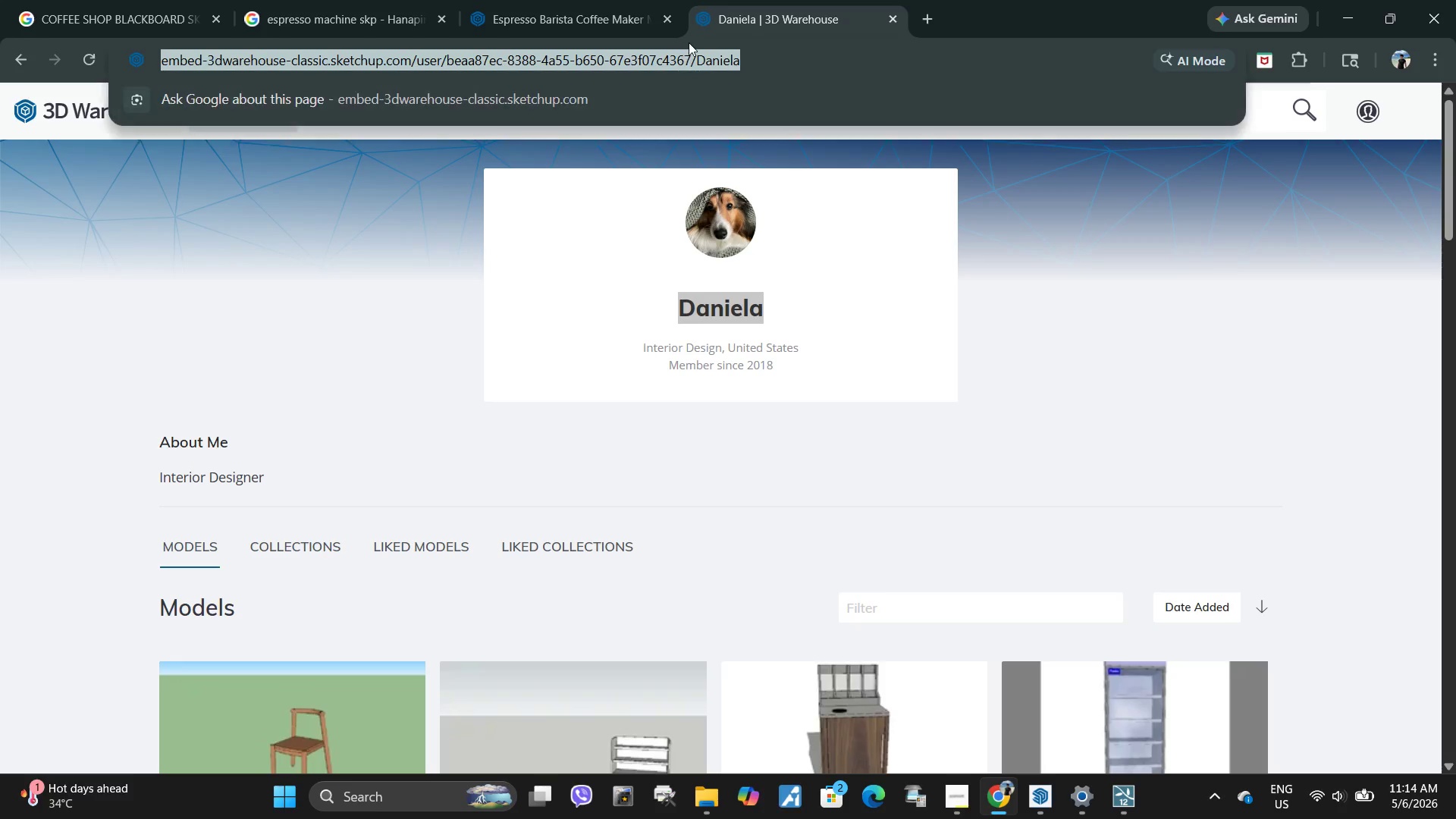 
type(high gloos ceramic)
 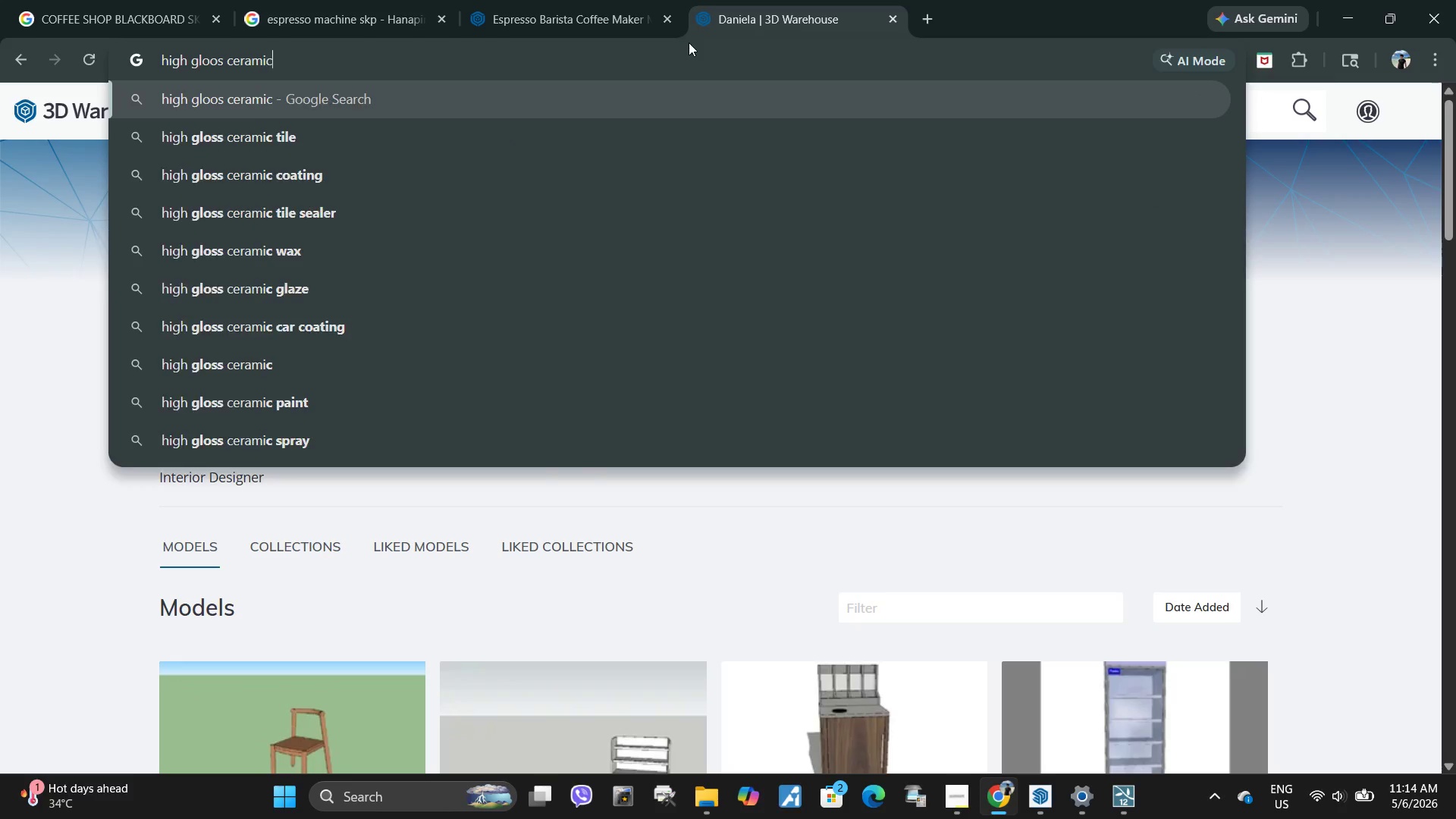 
key(Enter)
 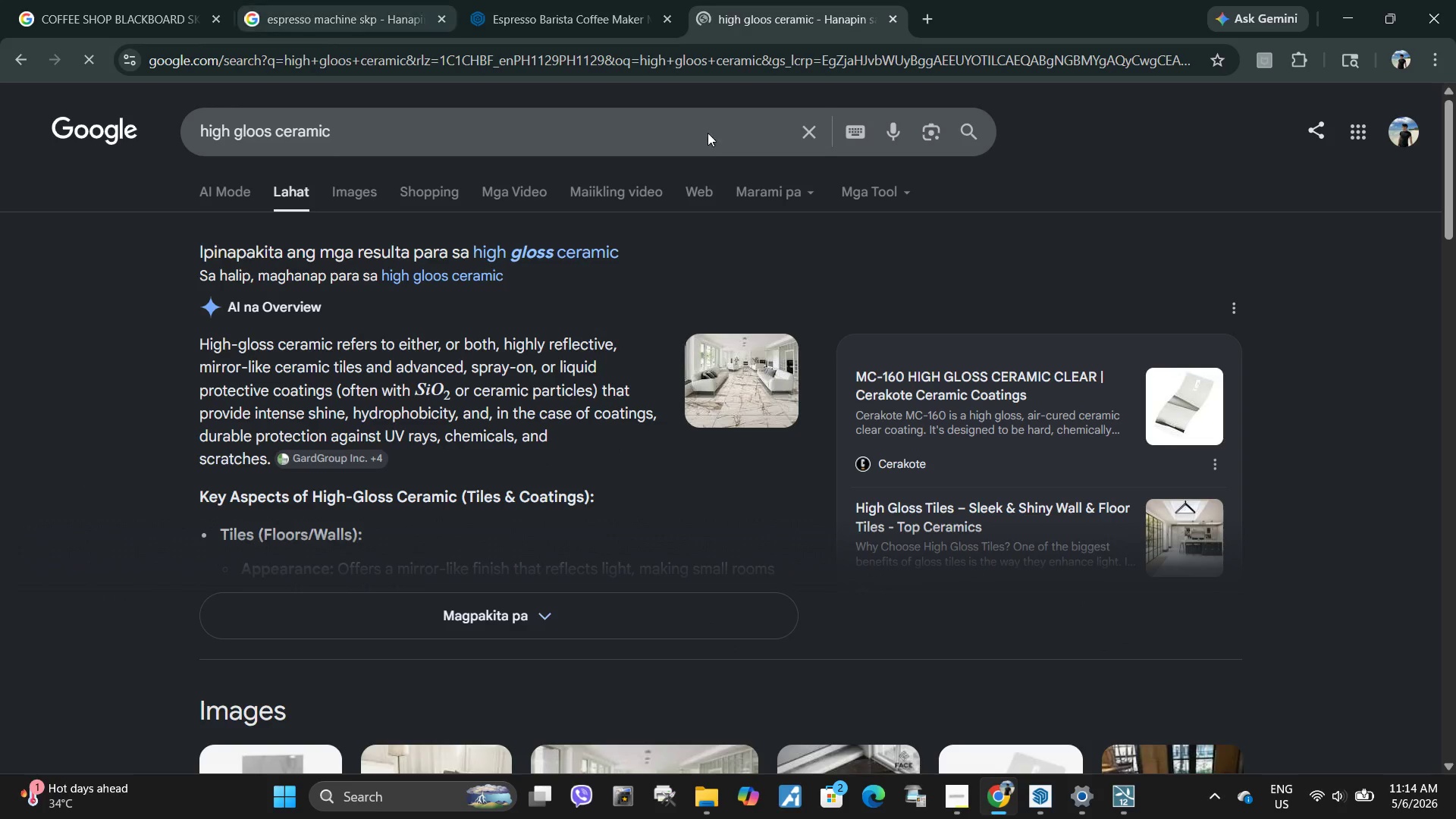 
left_click([1129, 808])
 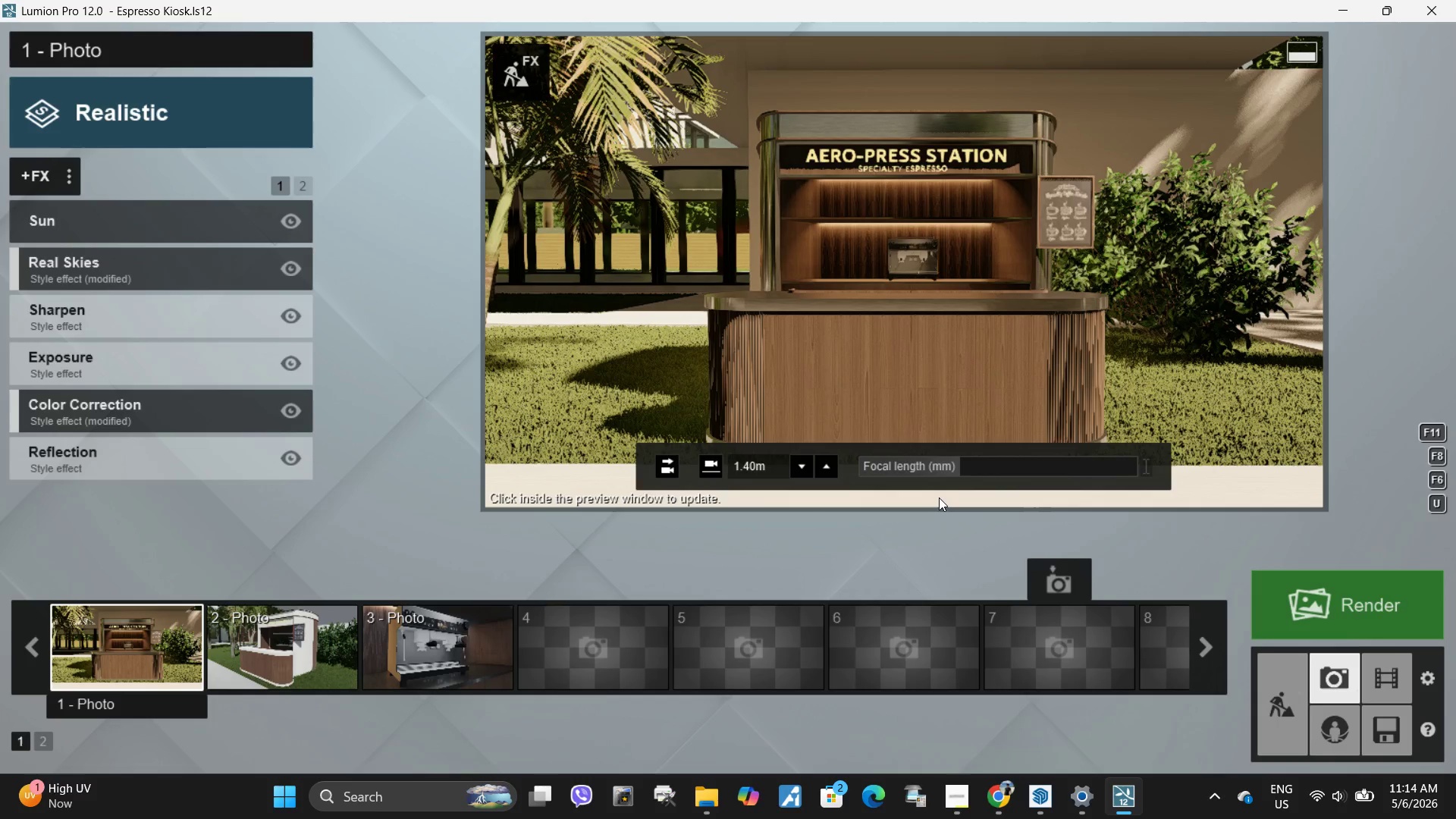 
wait(18.92)
 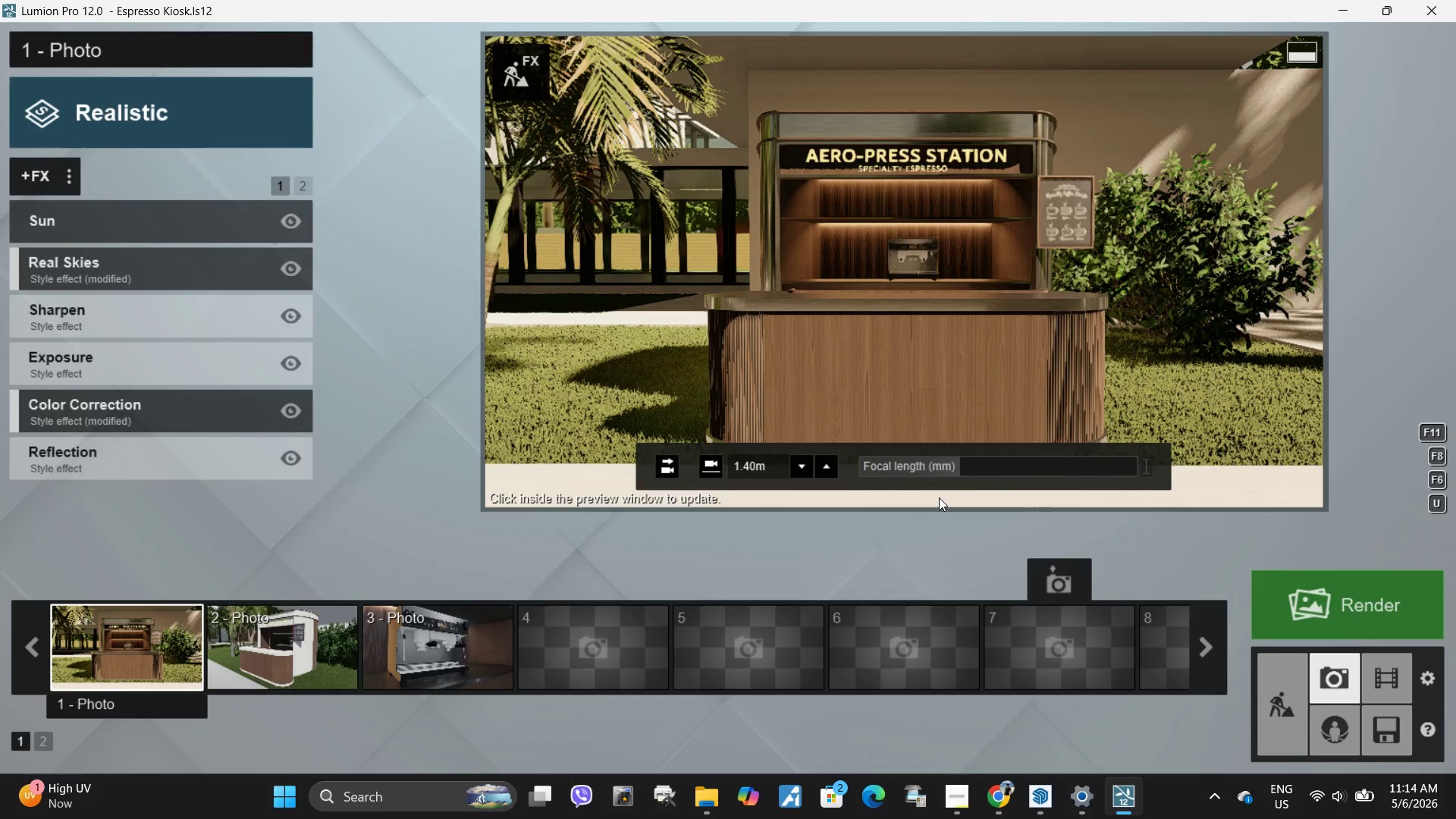 
scroll: coordinate [780, 384], scroll_direction: down, amount: 4.0
 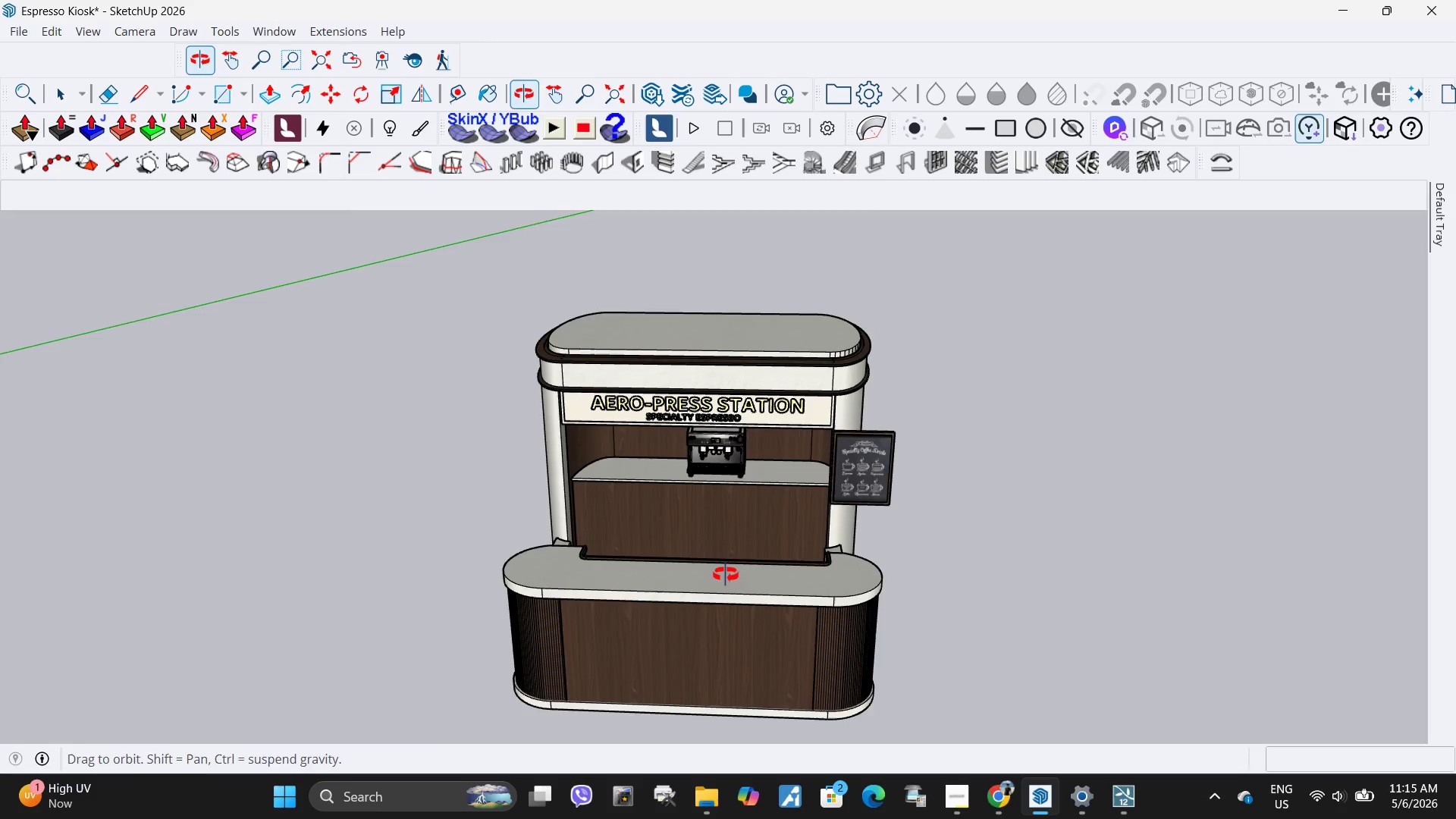 
key(Space)
 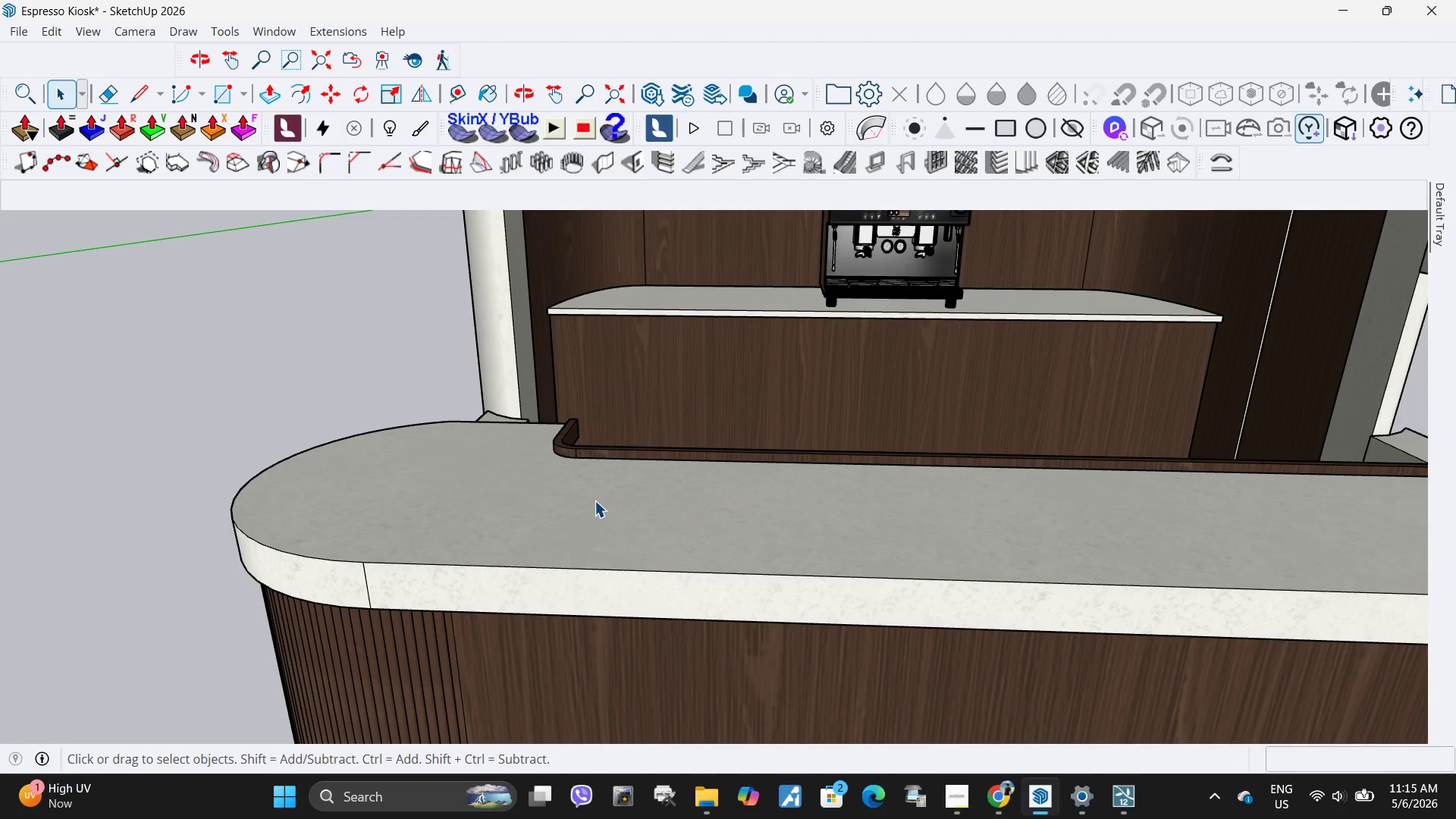 
left_click([595, 500])
 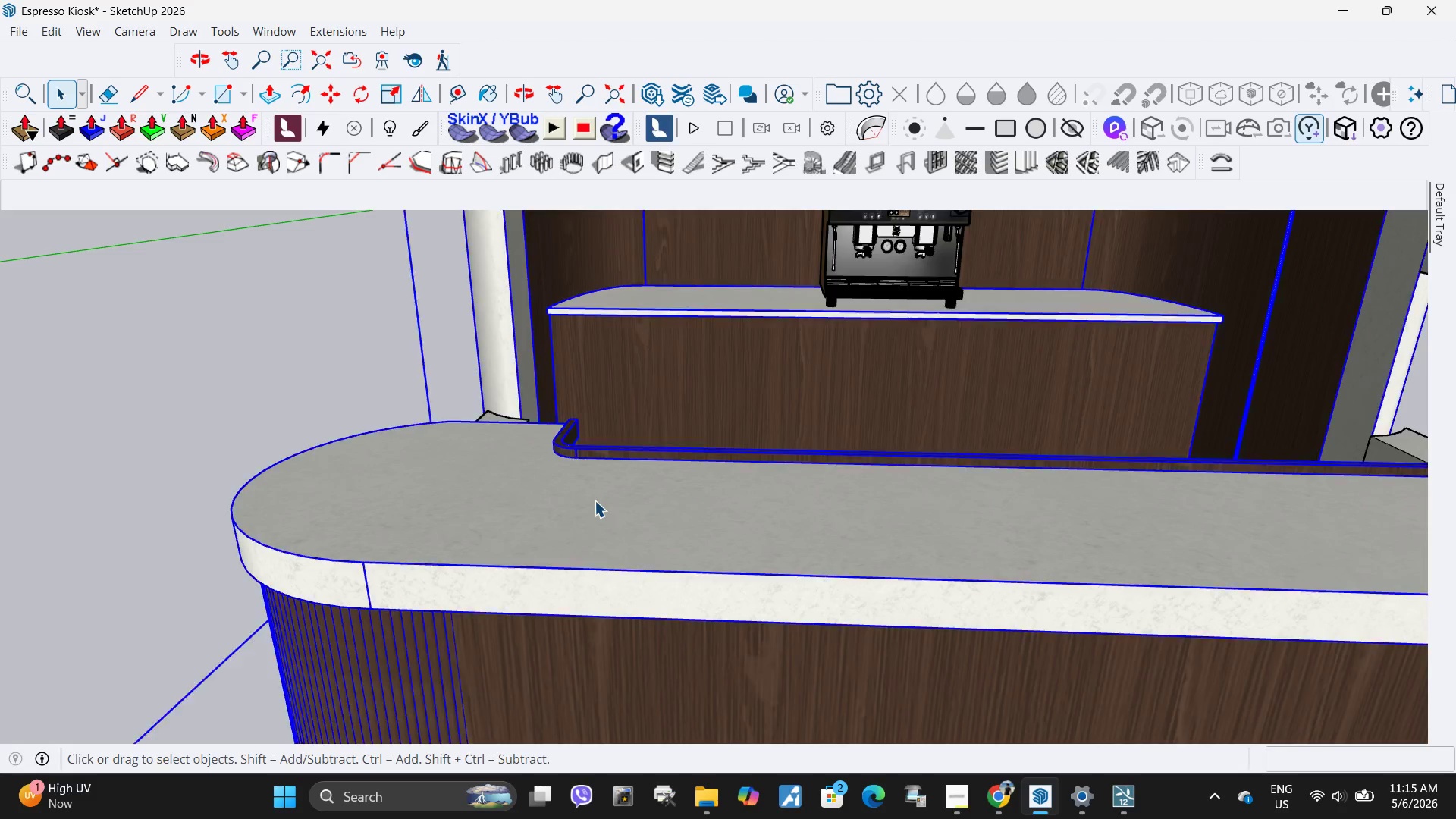 
scroll: coordinate [590, 579], scroll_direction: up, amount: 15.0
 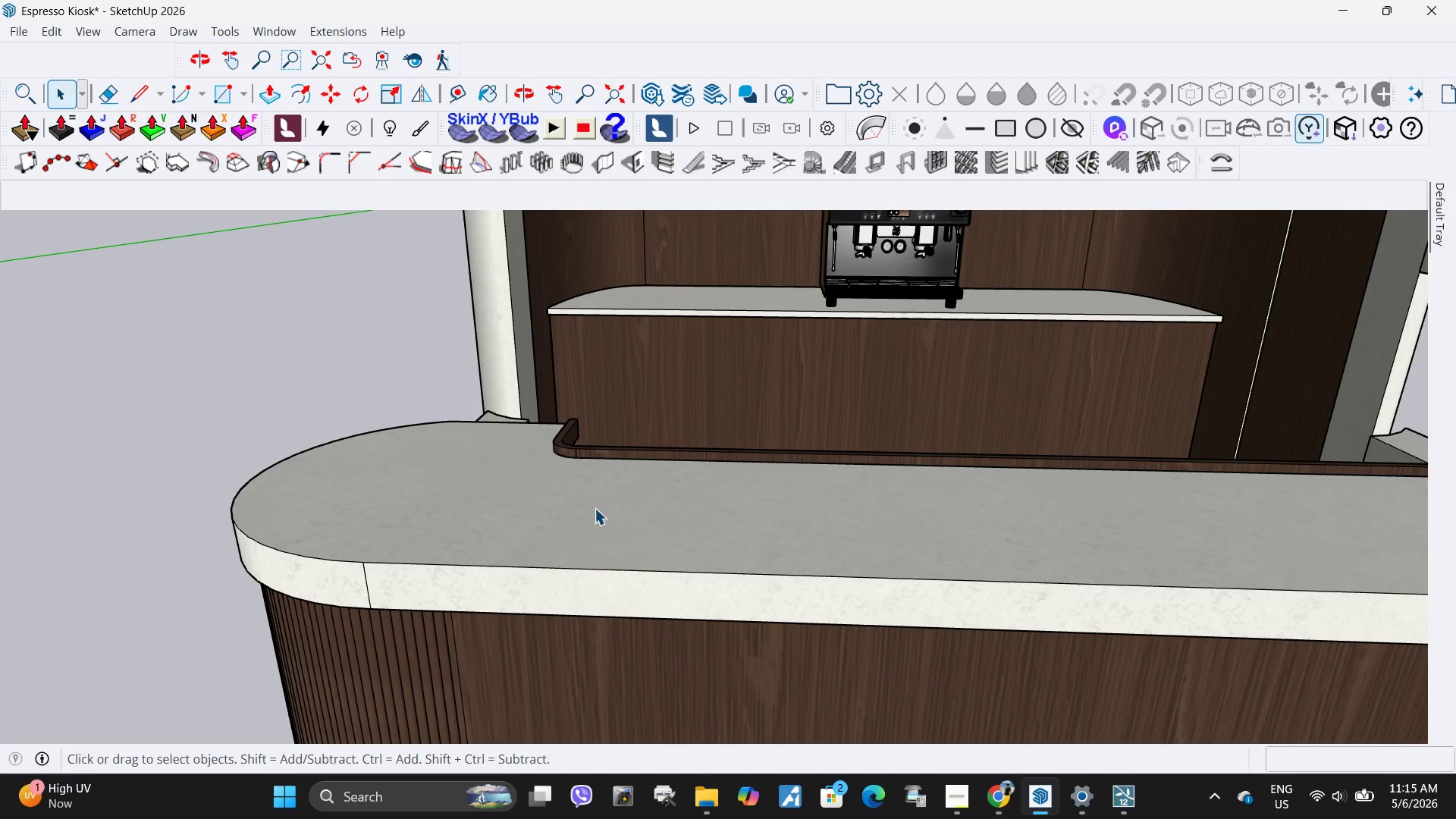 
double_click([595, 500])
 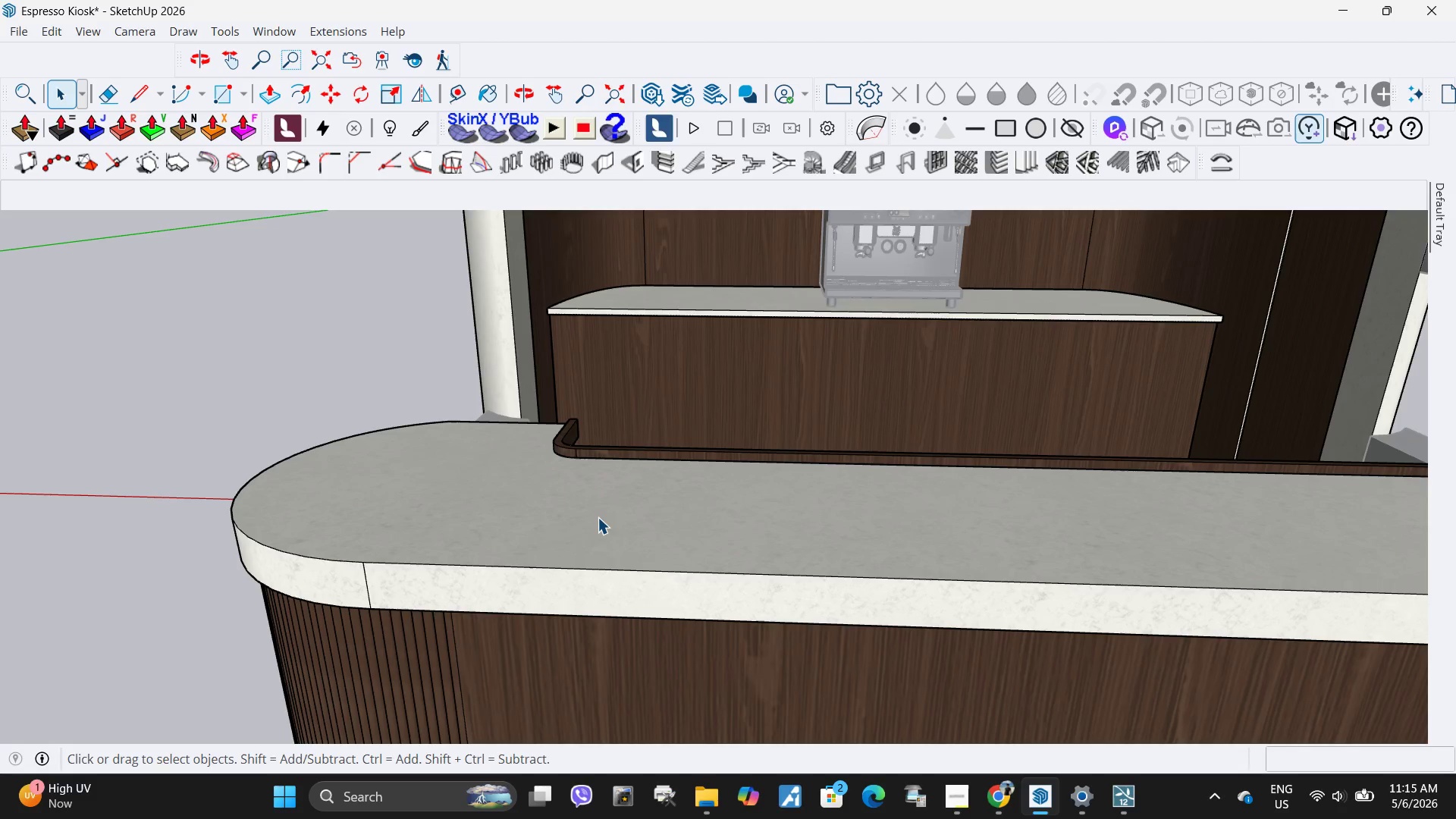 
triple_click([598, 517])
 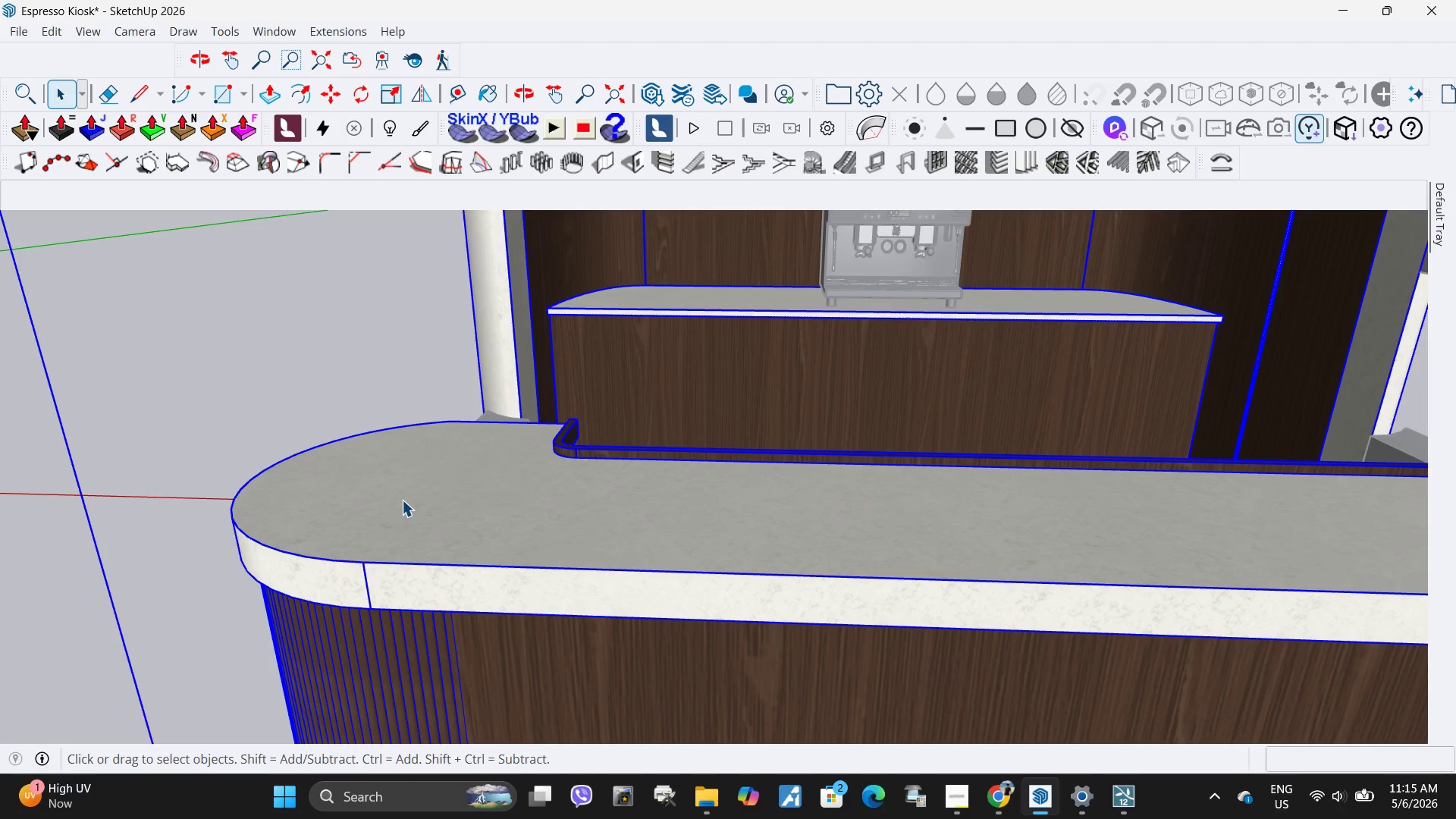 
double_click([402, 500])
 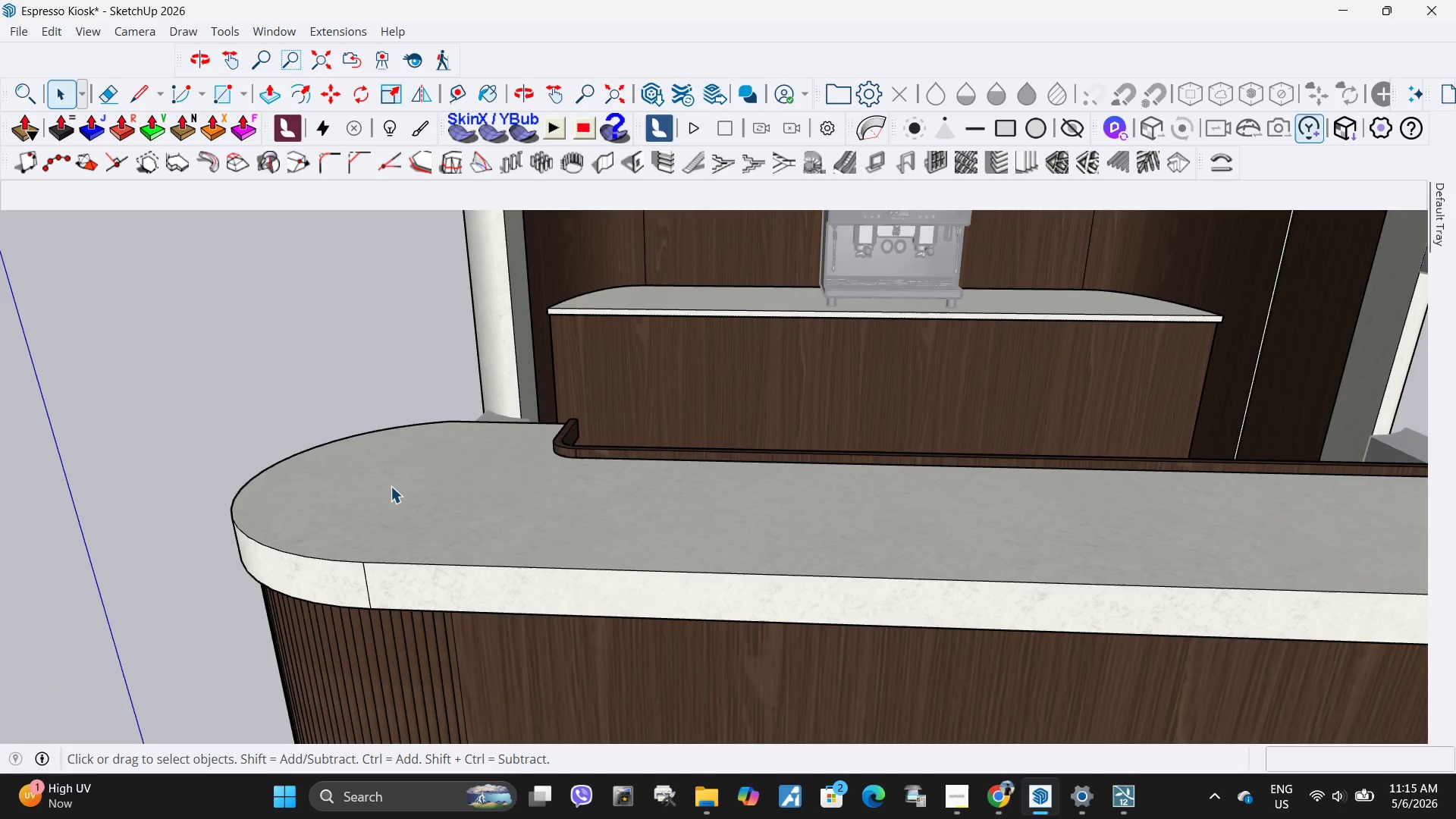 
triple_click([391, 486])
 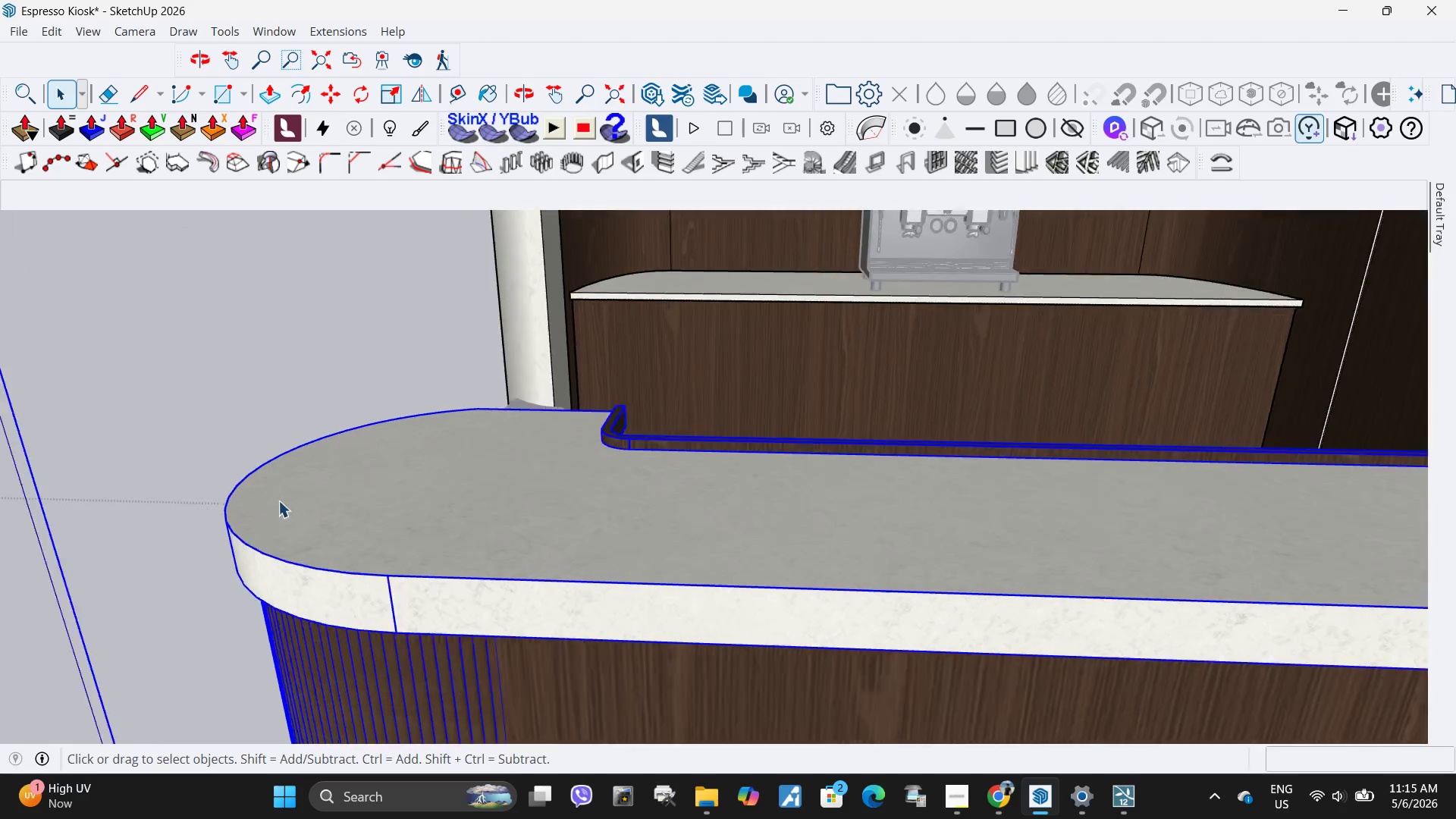 
left_click([295, 513])
 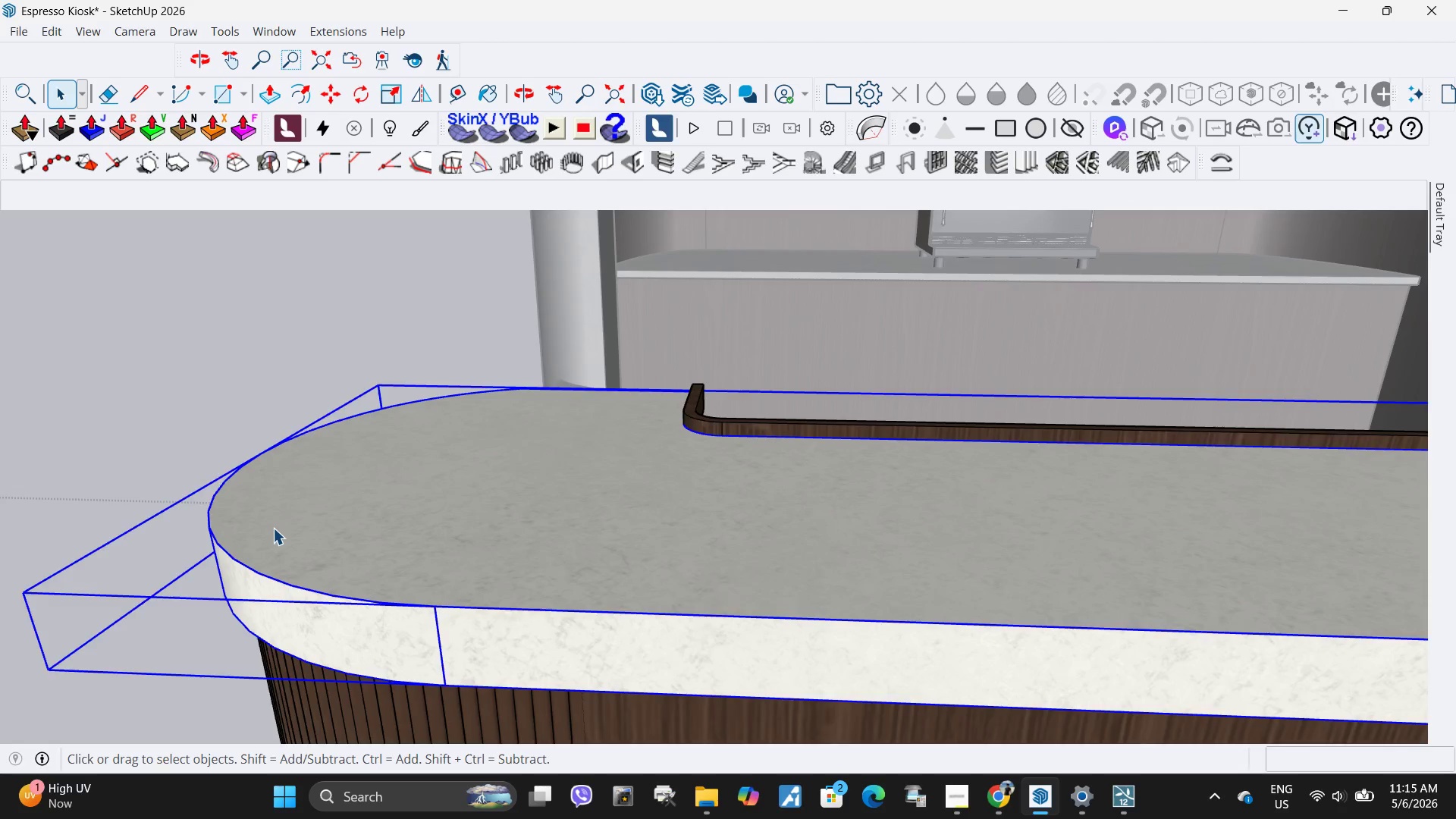 
scroll: coordinate [280, 500], scroll_direction: up, amount: 5.0
 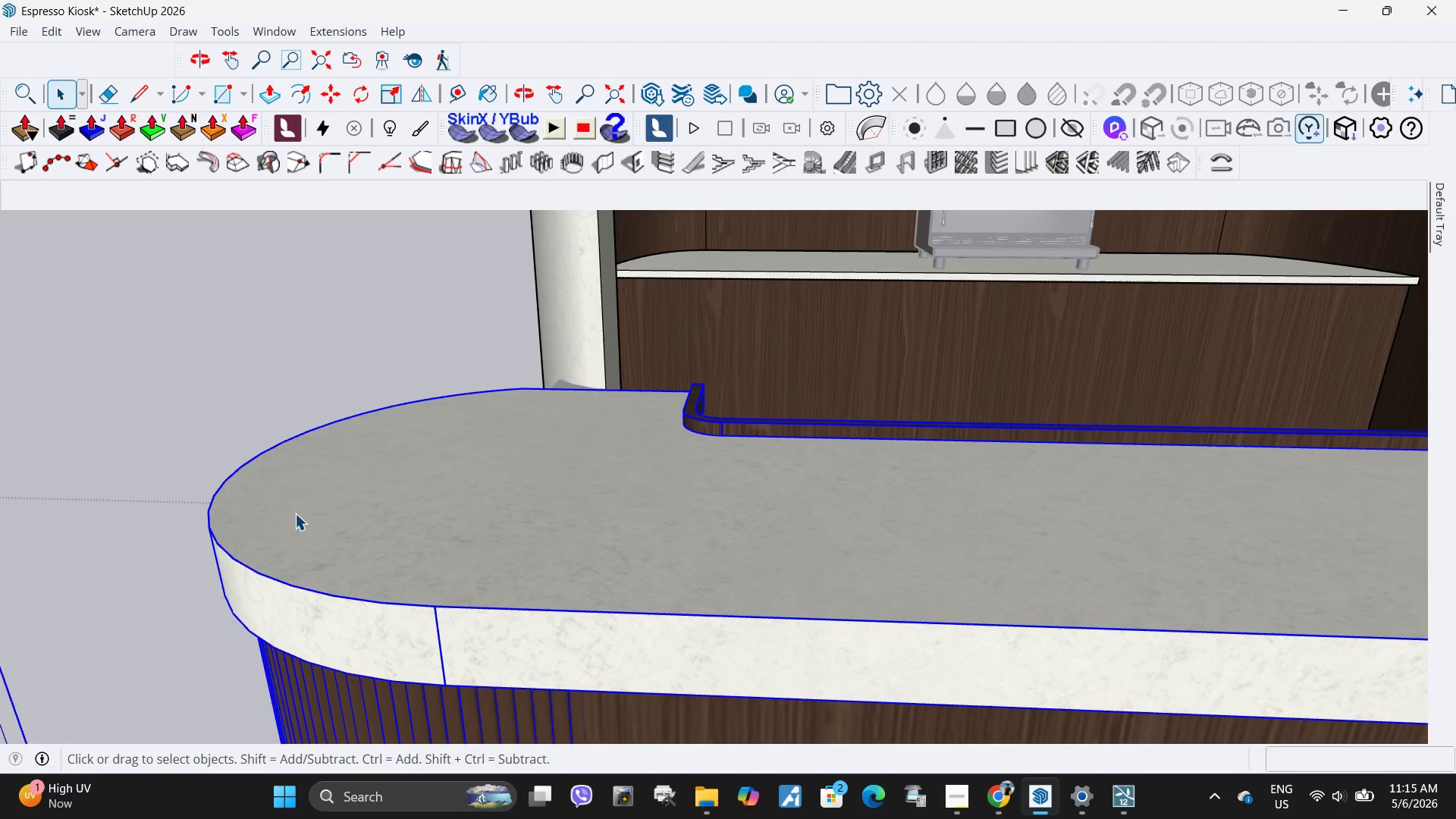 
triple_click([273, 528])
 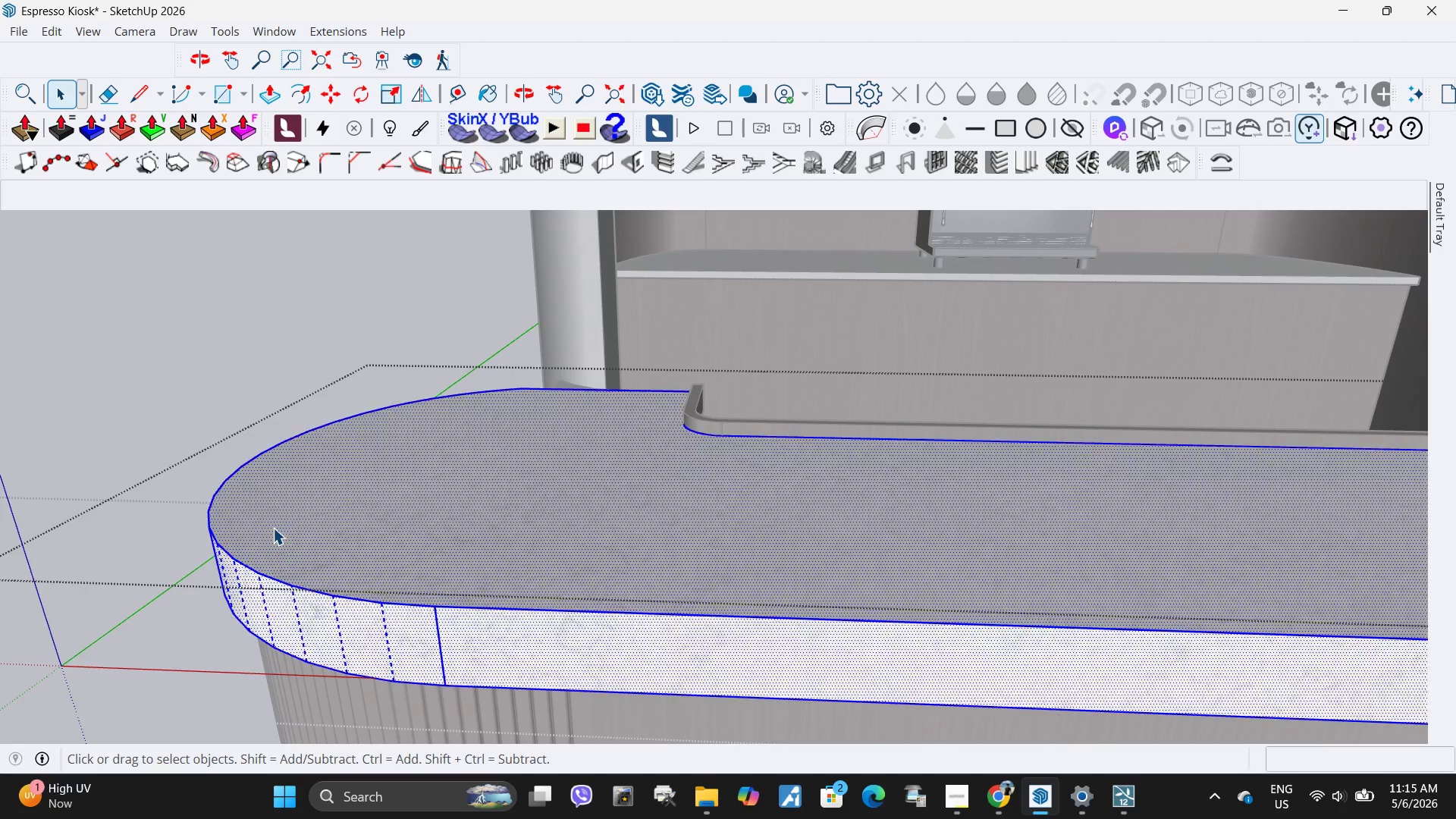 
triple_click([273, 528])
 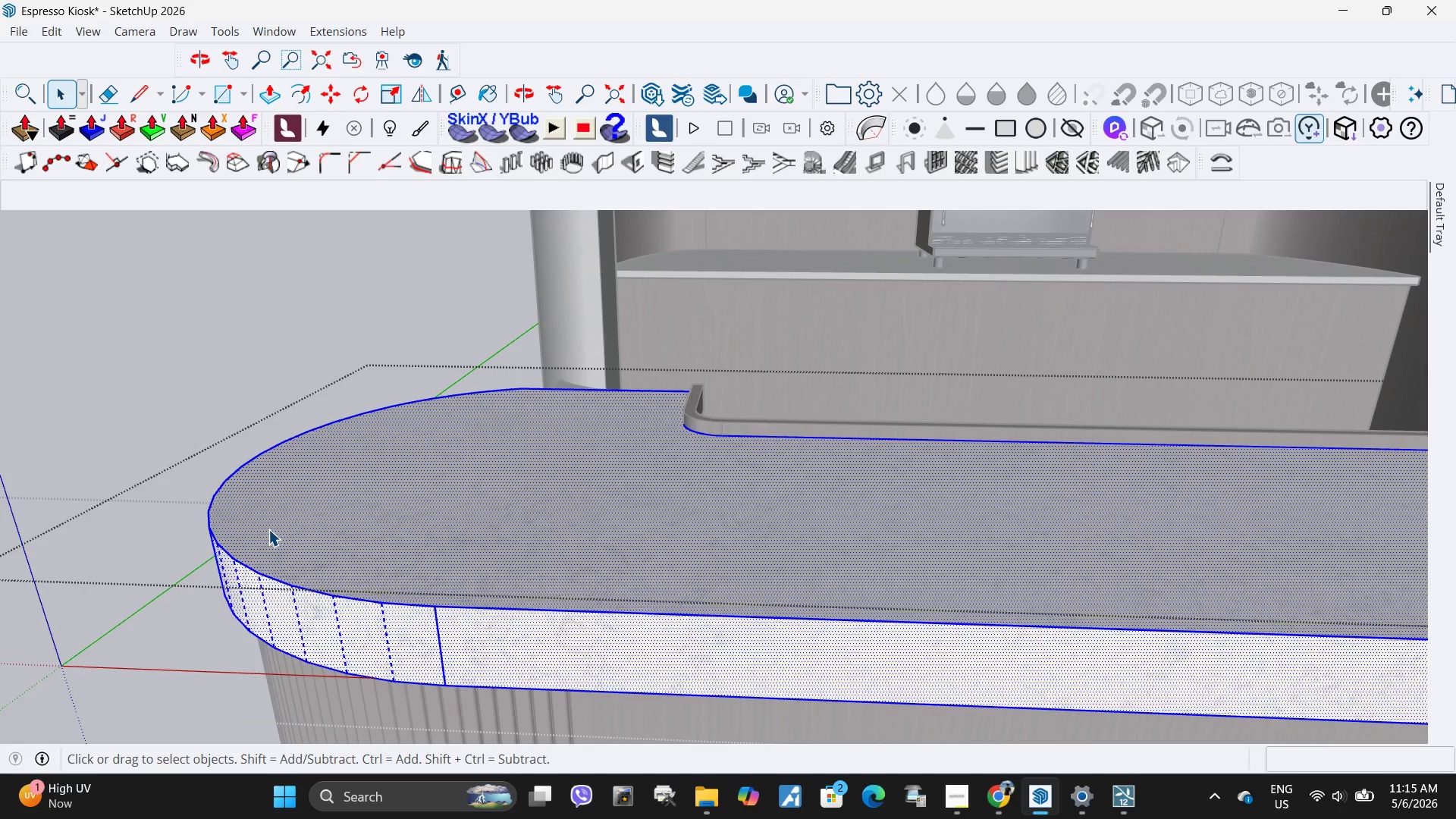 
triple_click([268, 529])
 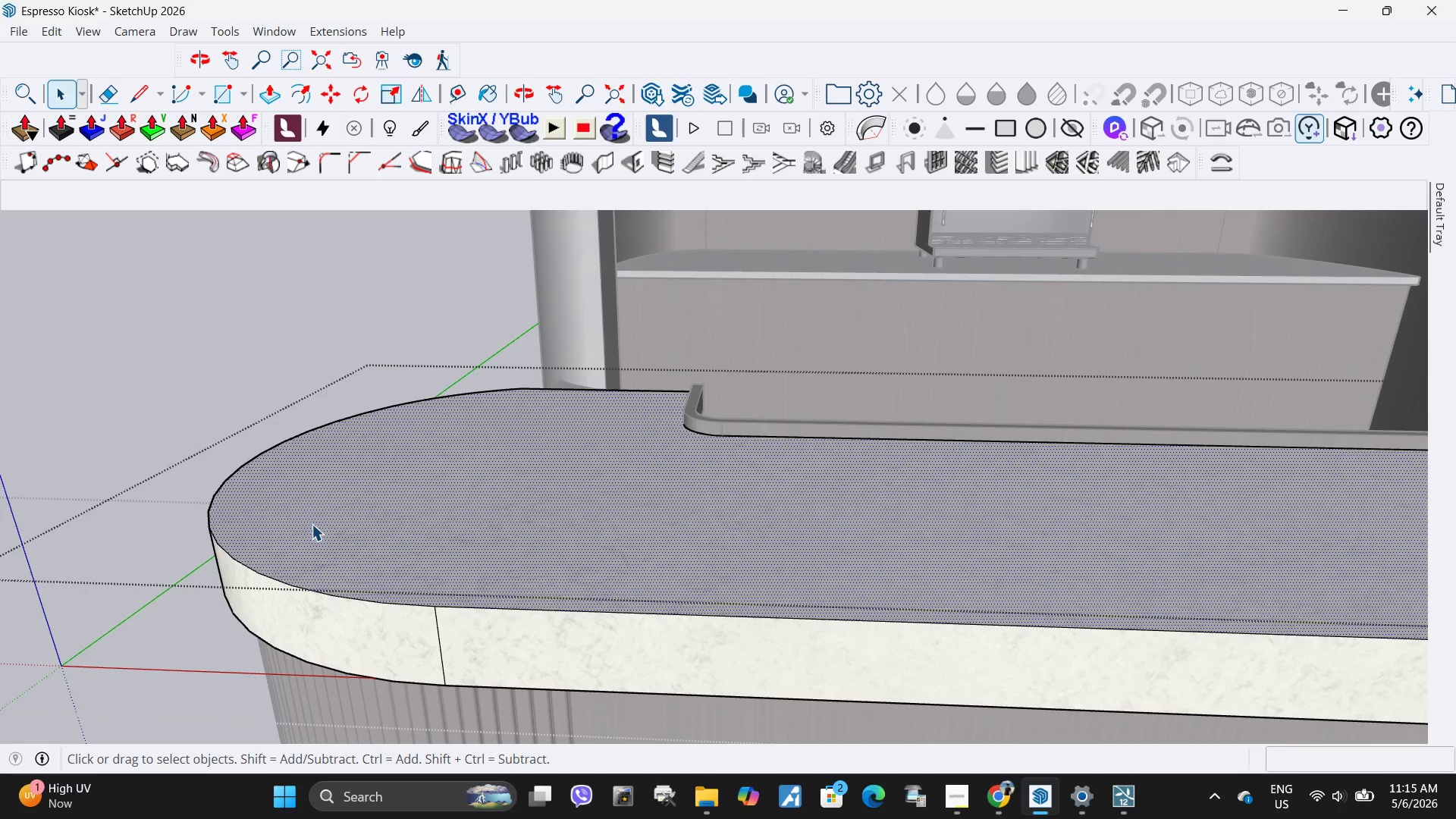 
key(F)
 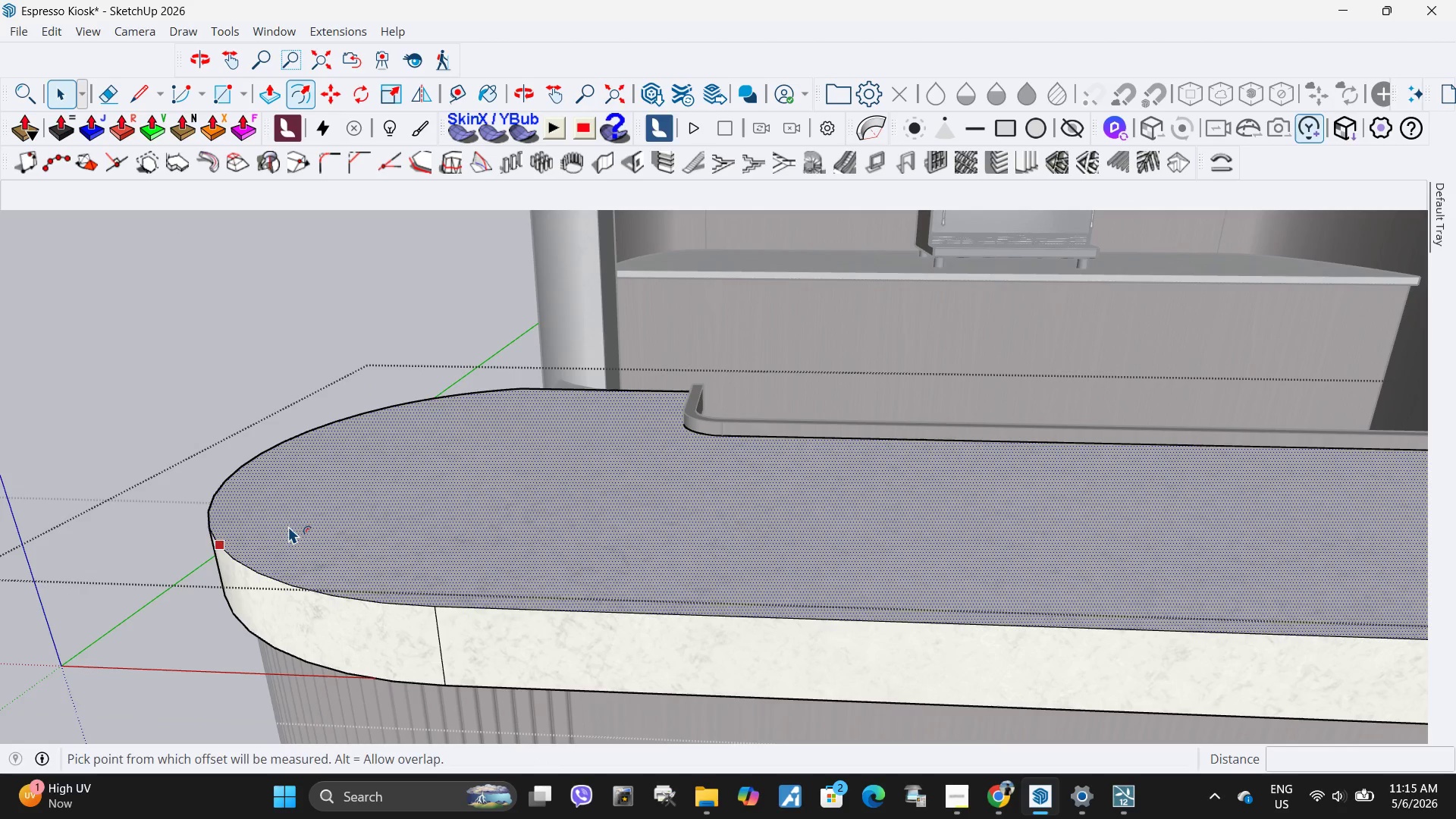 
left_click([287, 526])
 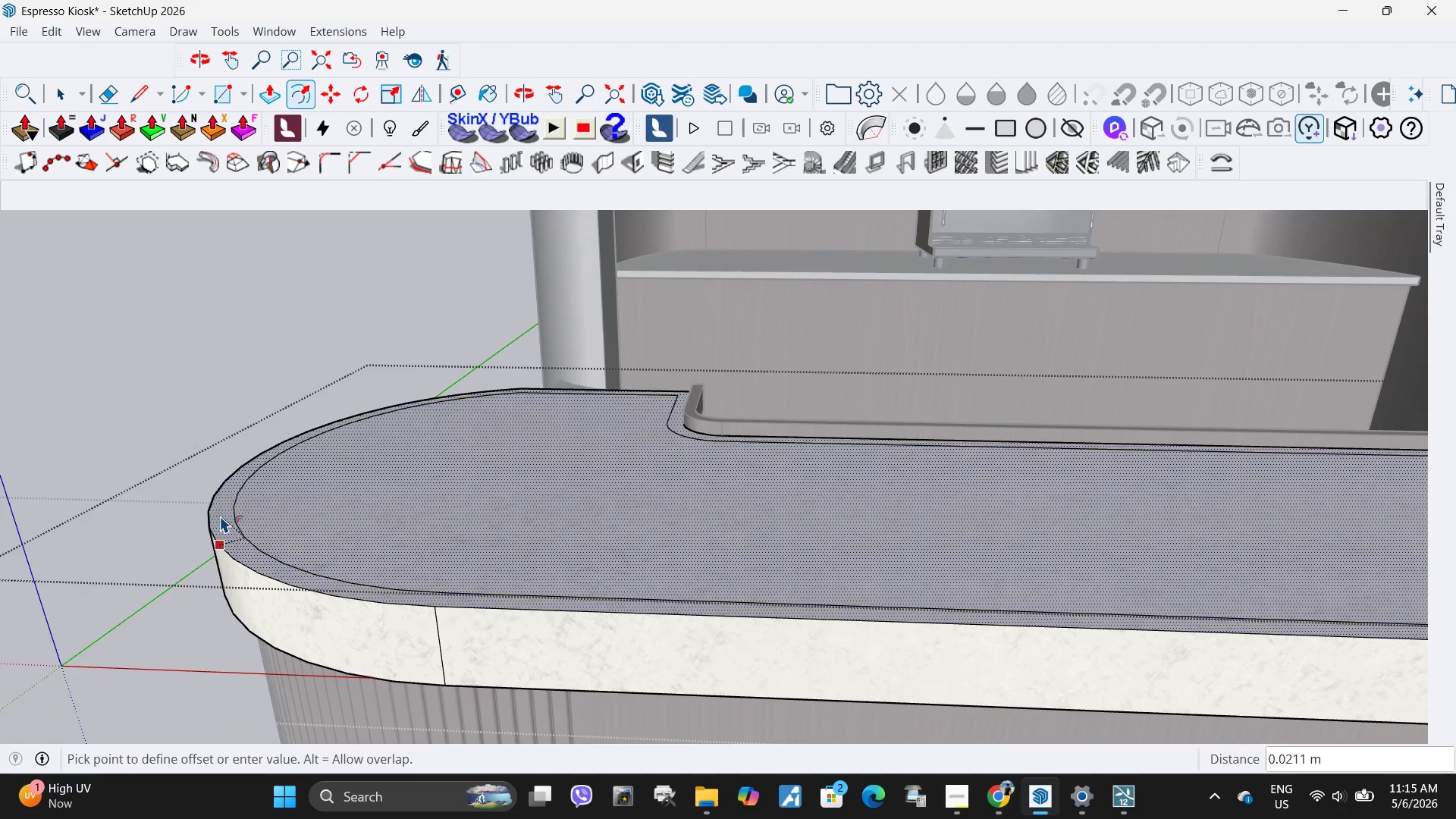 
scroll: coordinate [223, 522], scroll_direction: up, amount: 6.0
 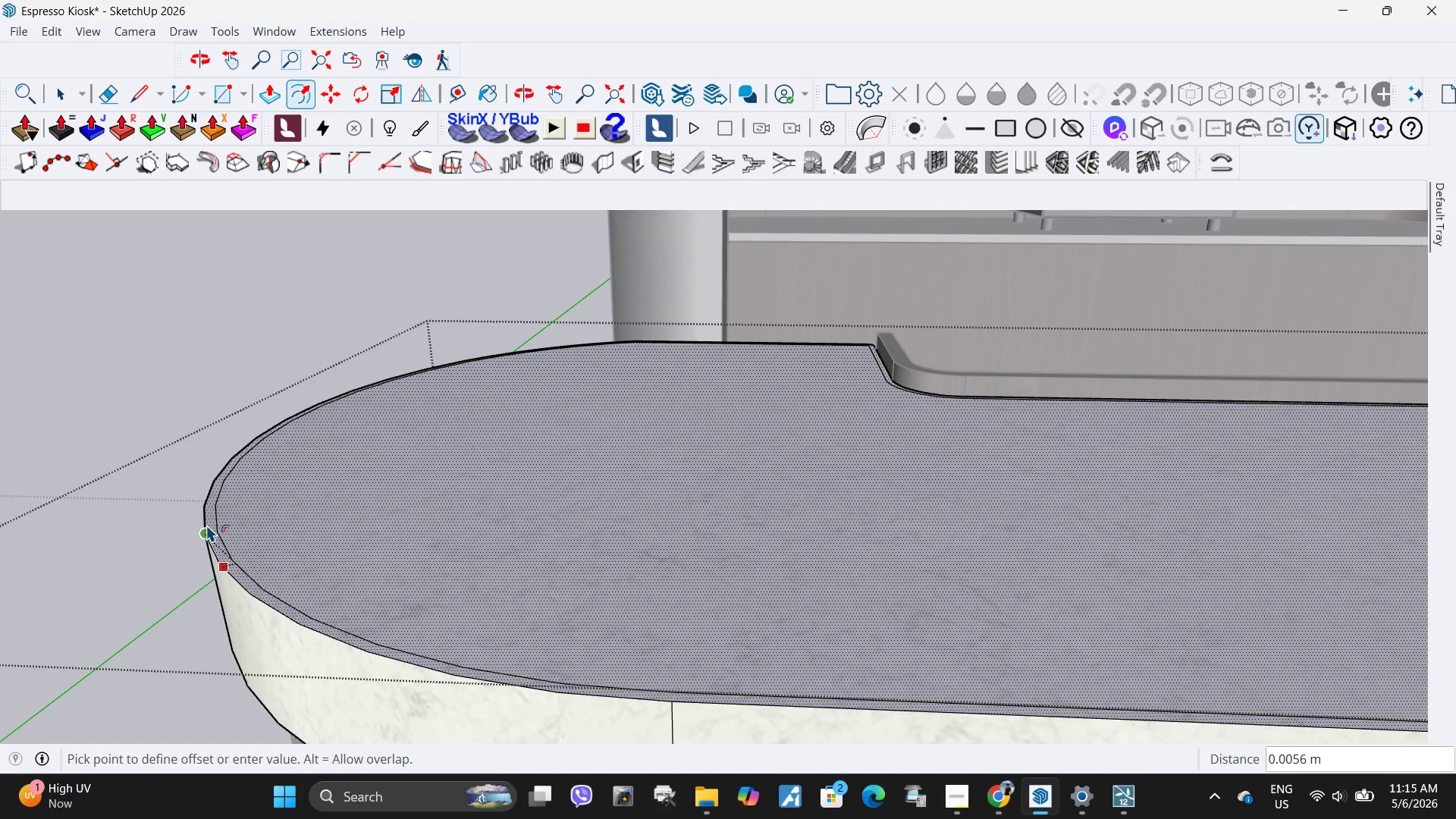 
left_click([206, 525])
 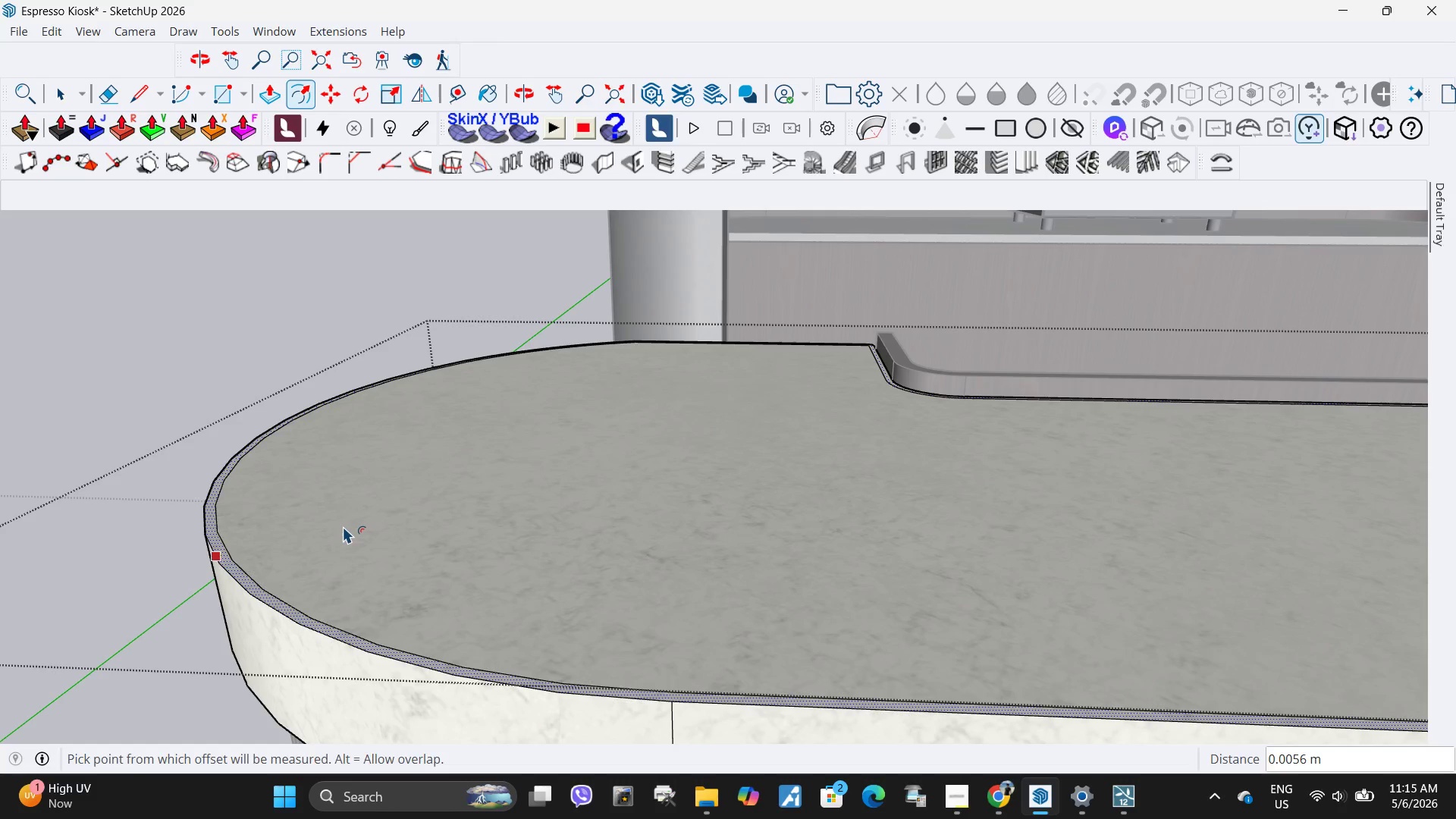 
key(Space)
 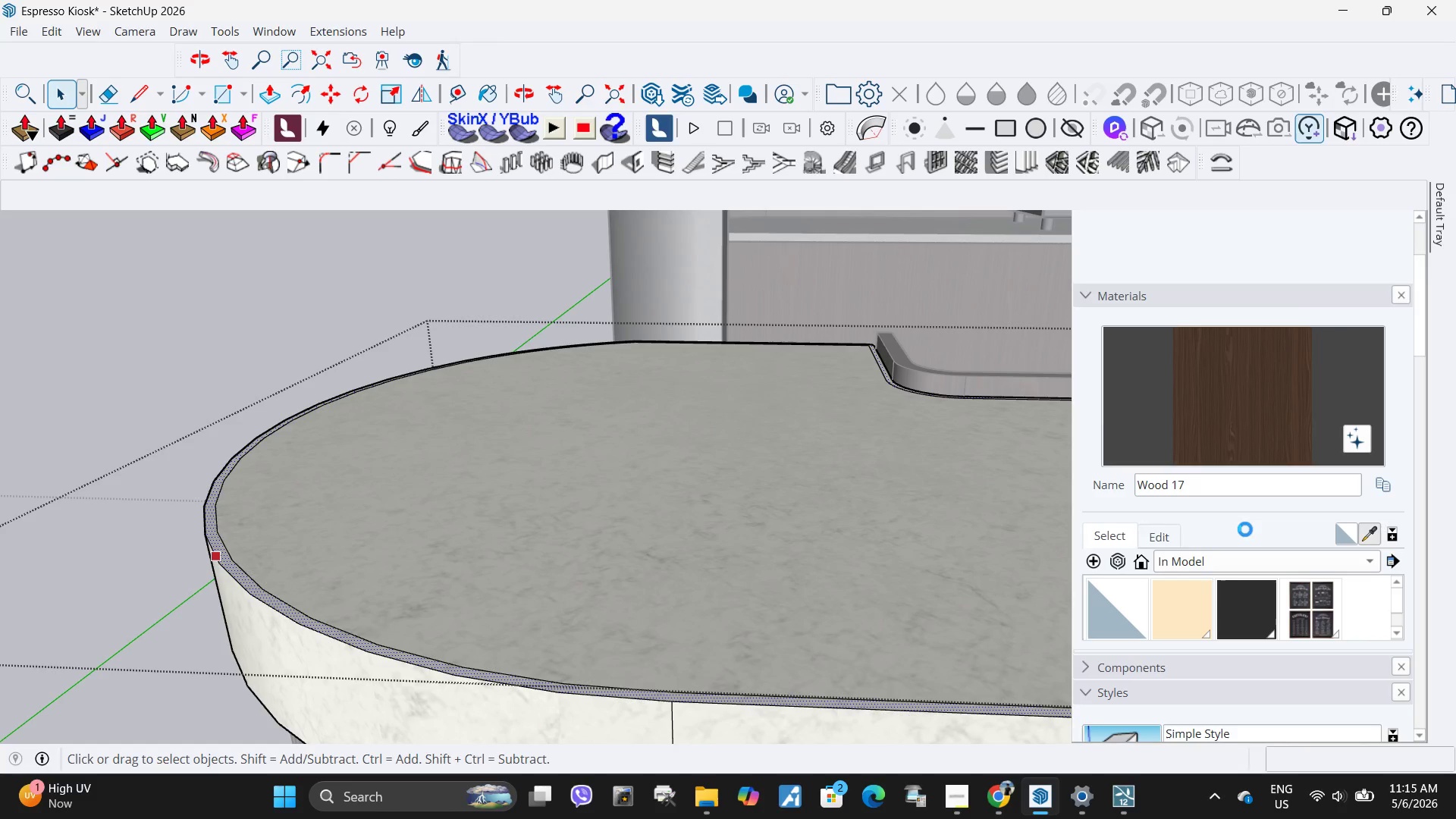 
left_click([1227, 565])
 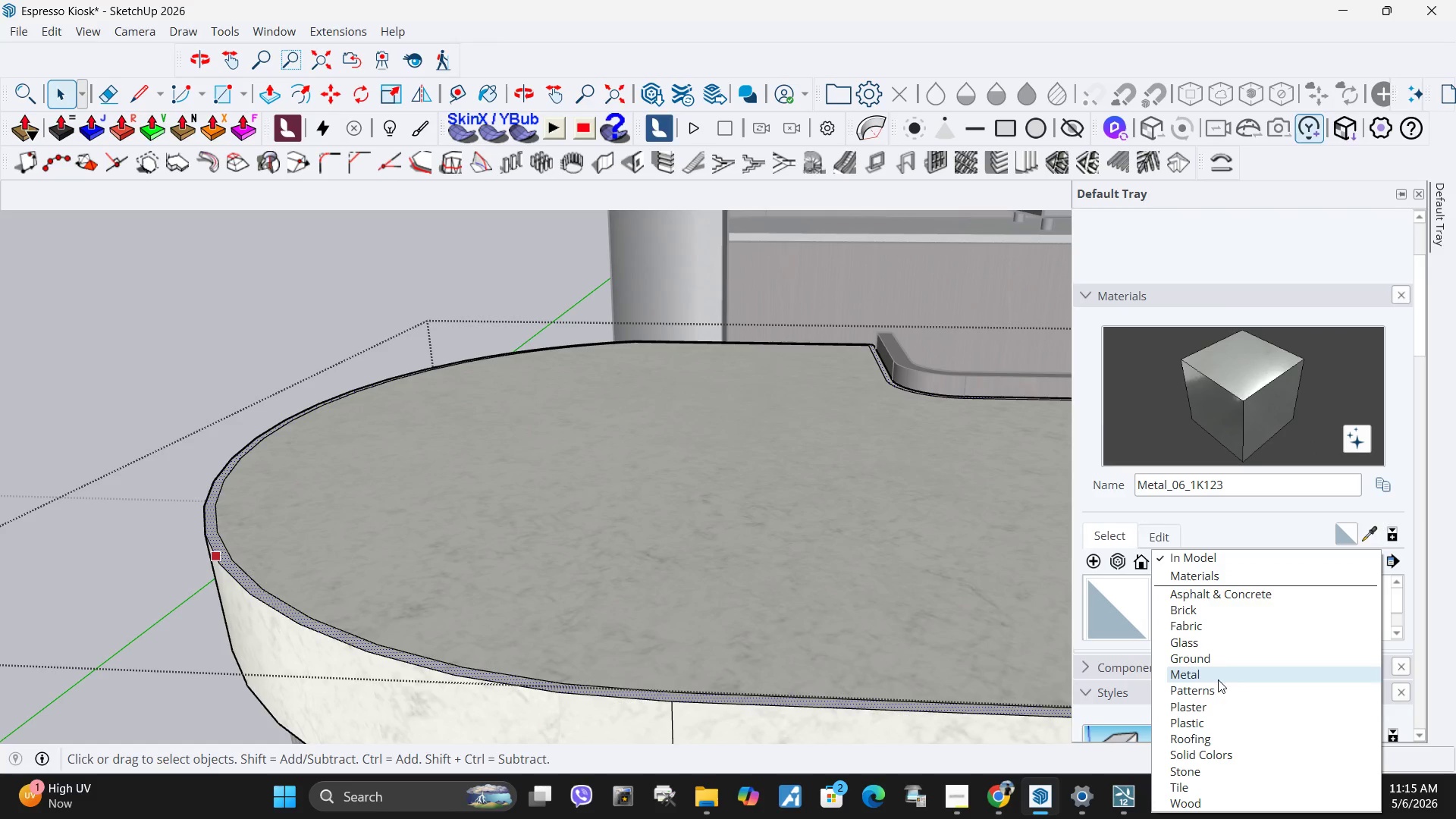 
left_click([1203, 787])
 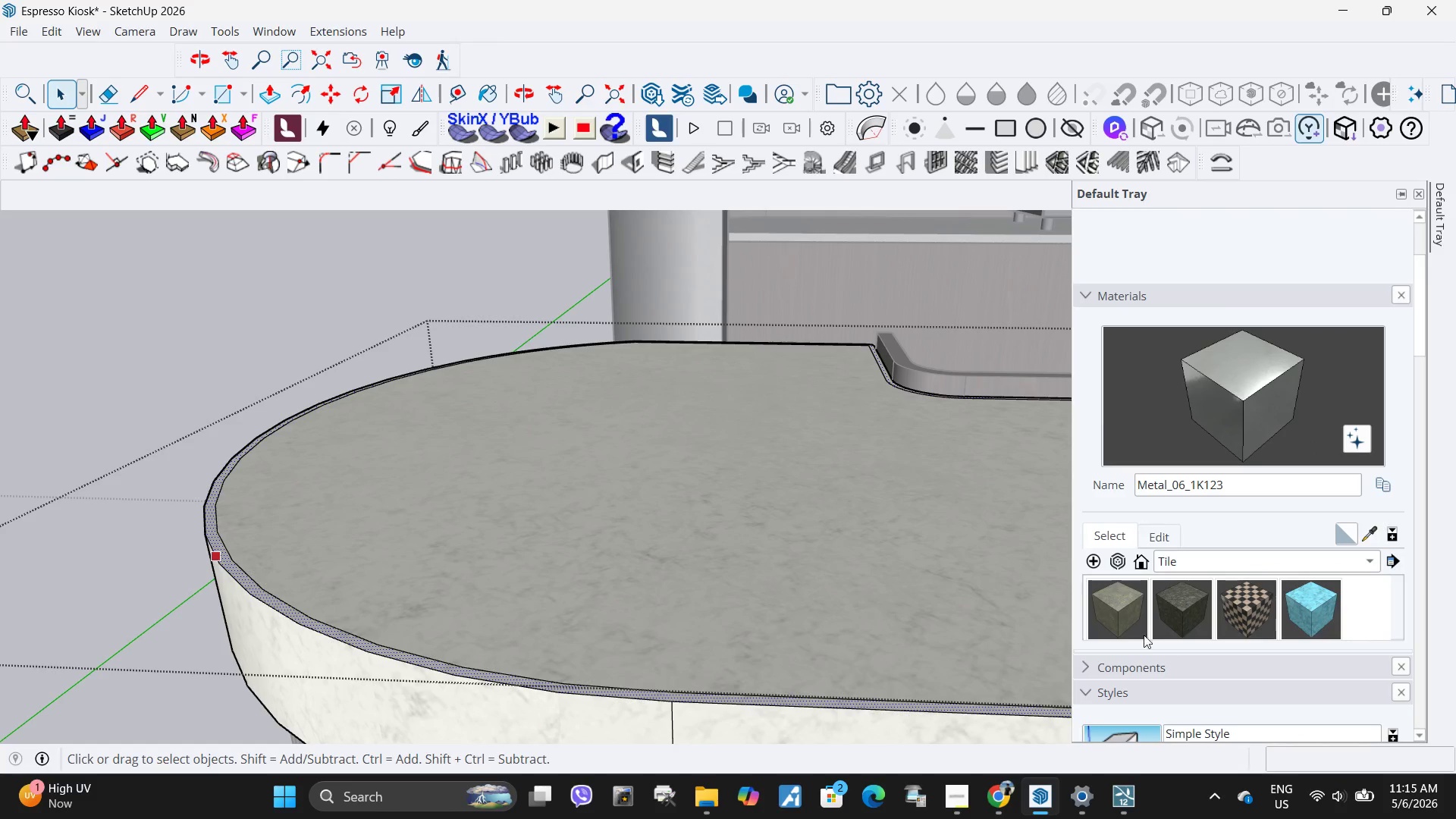 
scroll: coordinate [1239, 626], scroll_direction: down, amount: 4.0
 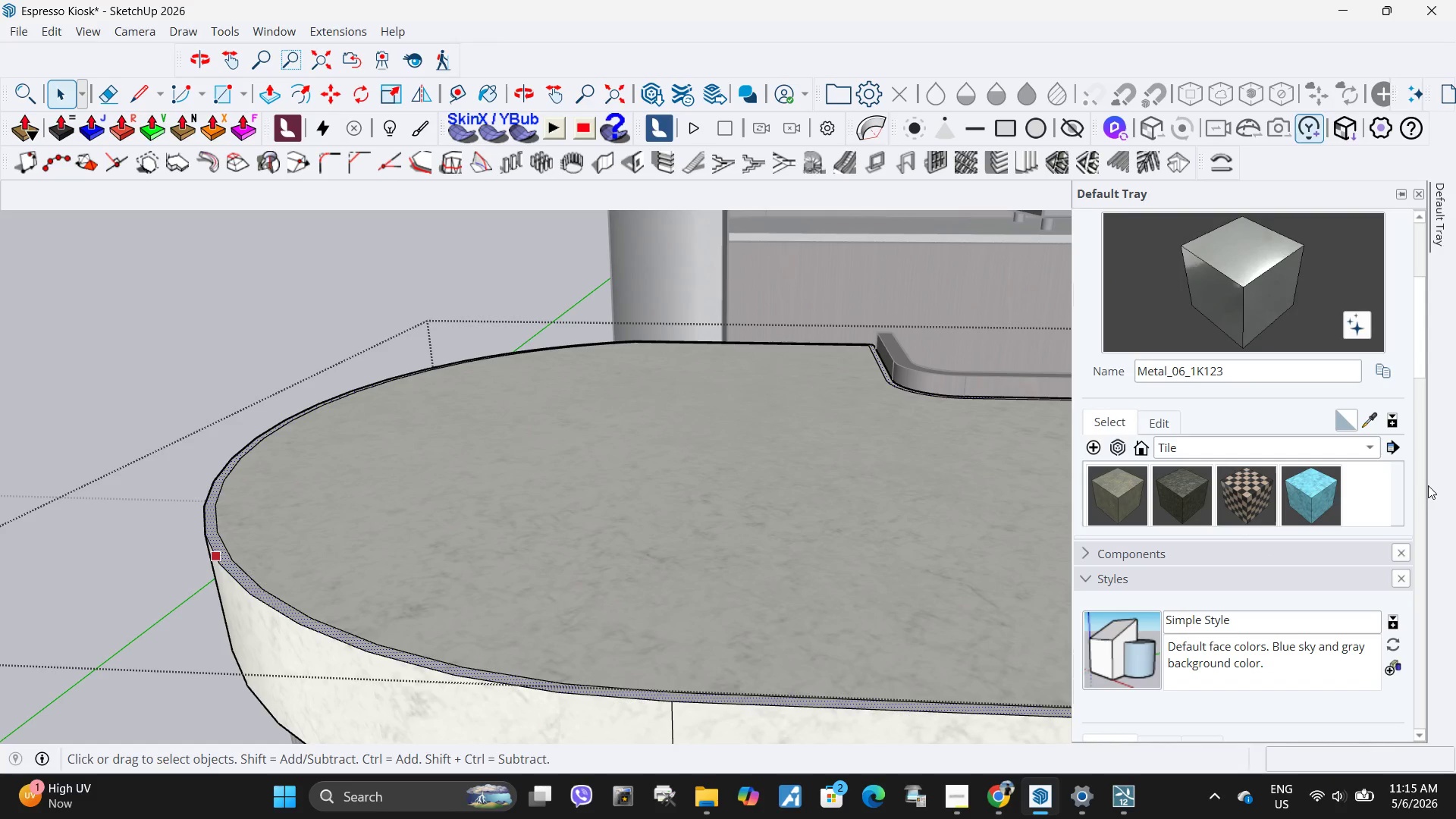 
scroll: coordinate [1290, 462], scroll_direction: none, amount: 0.0
 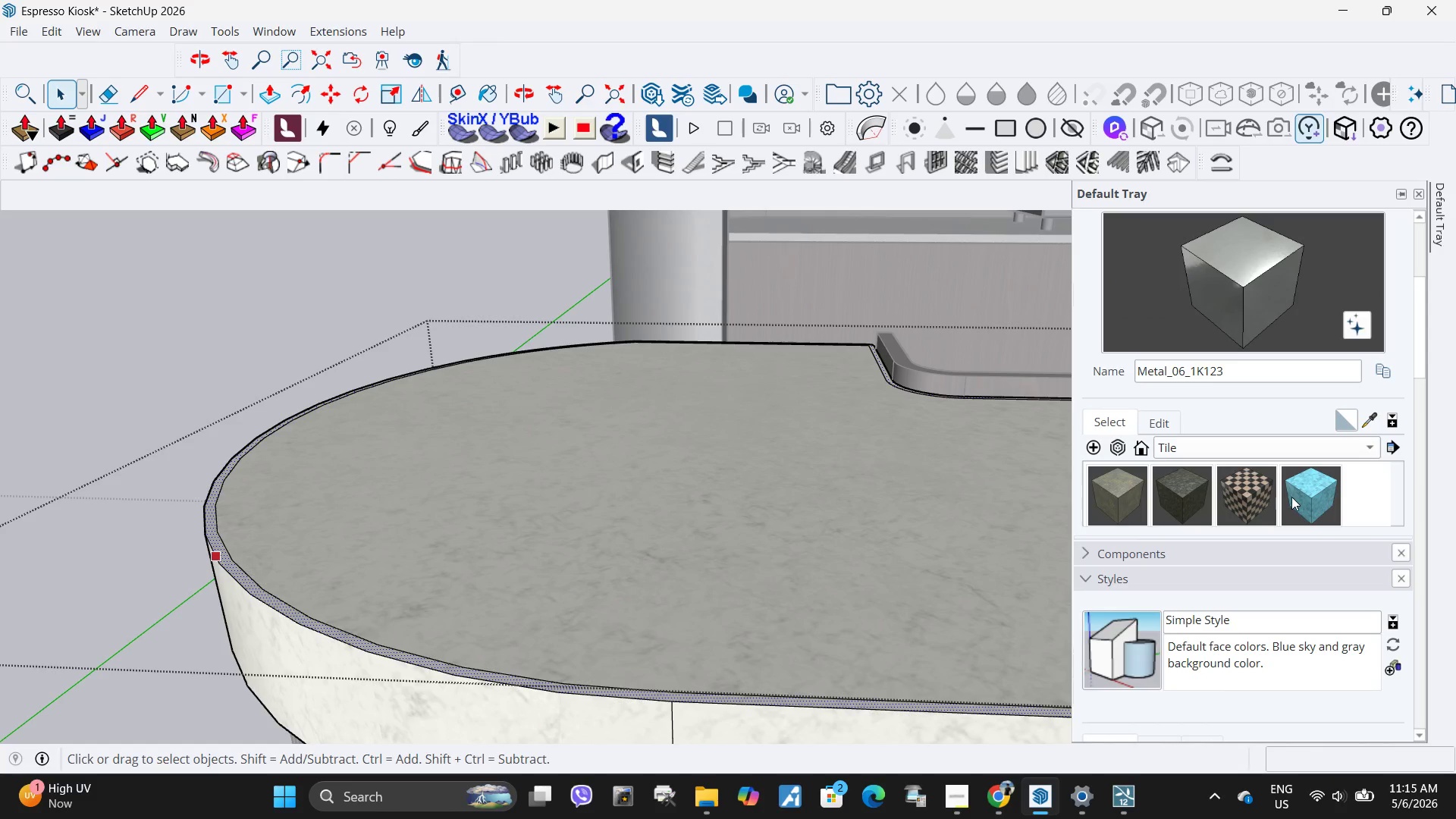 
left_click([1109, 488])
 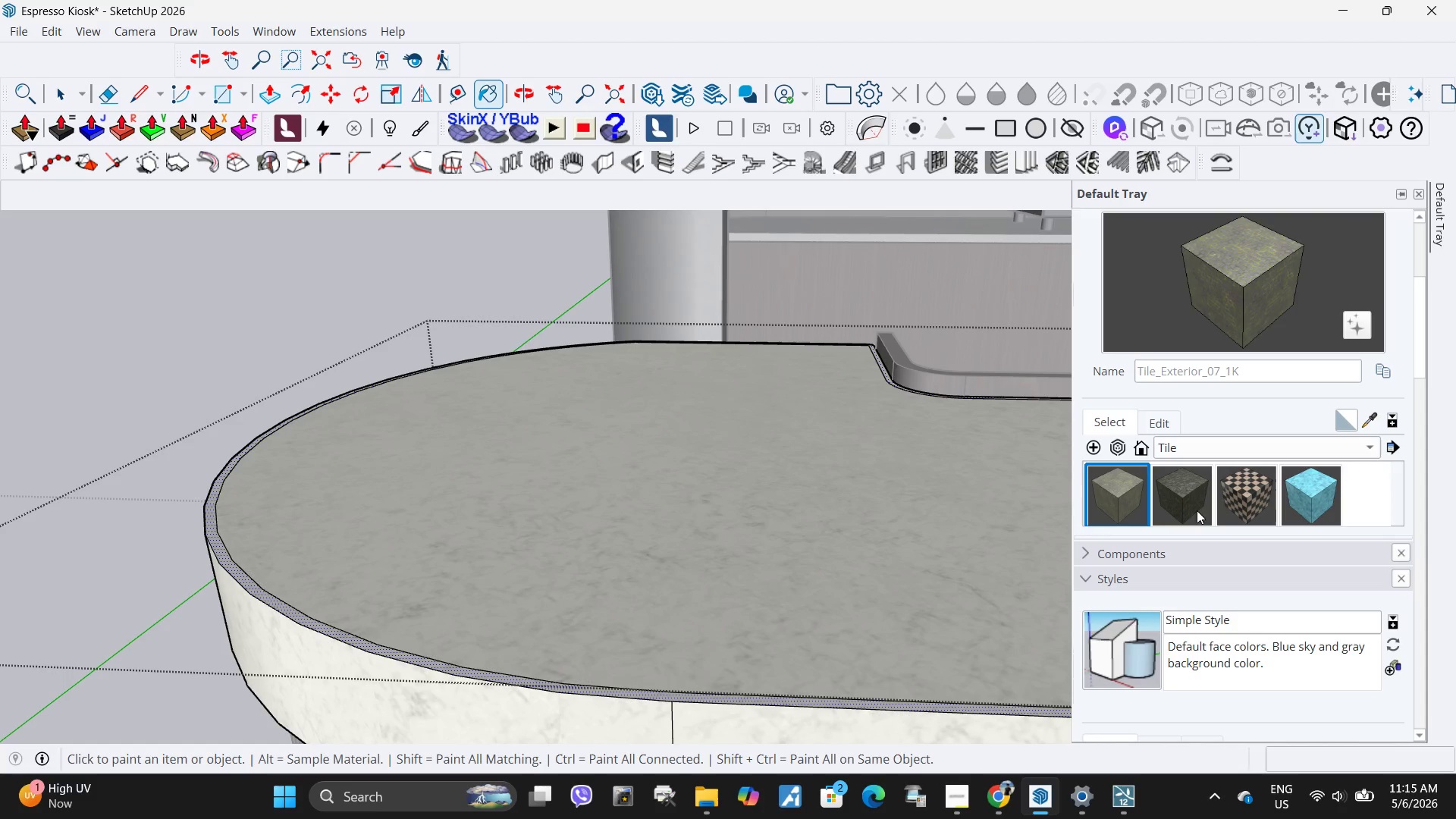 
left_click([1210, 510])
 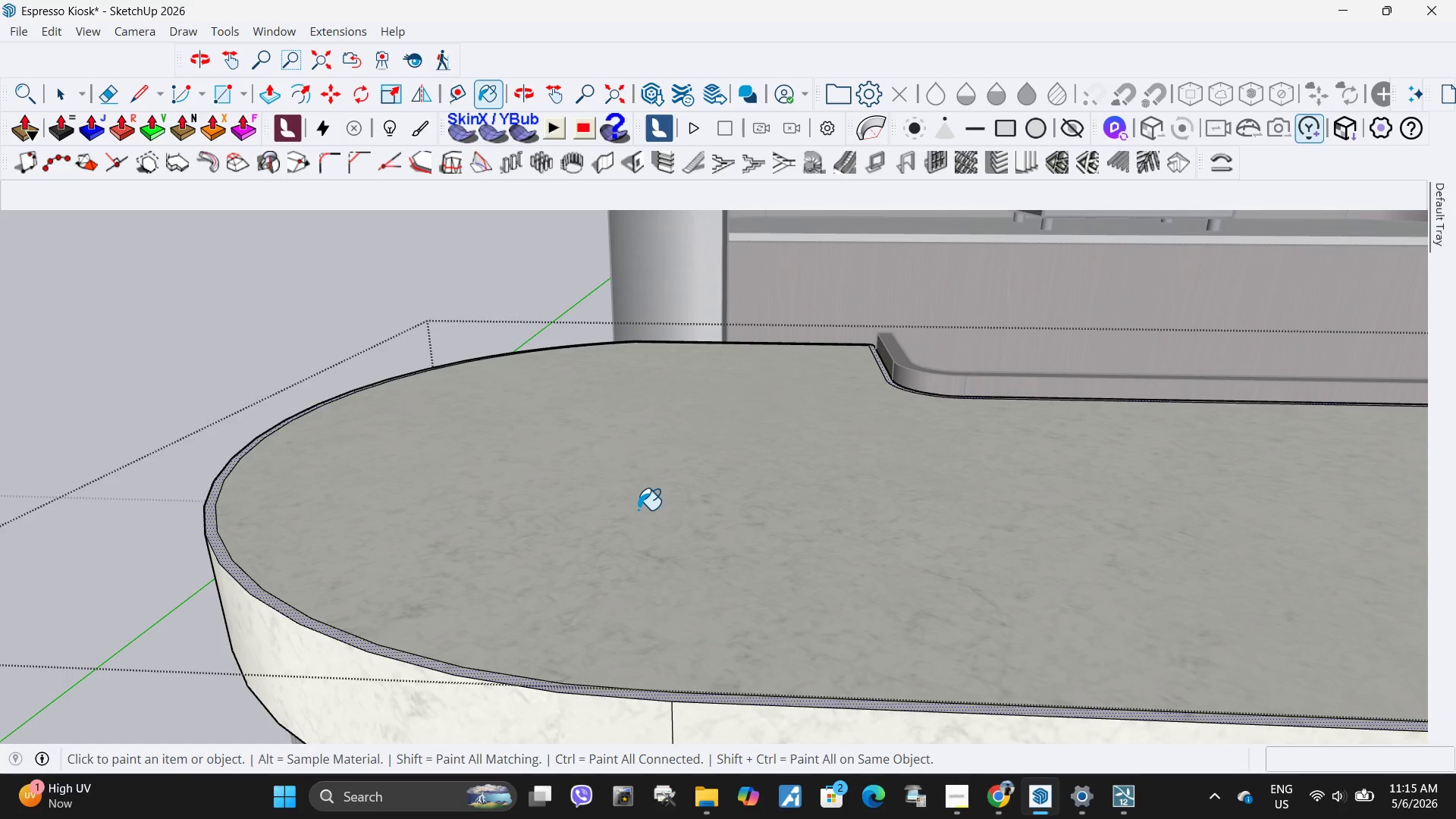 
key(Space)
 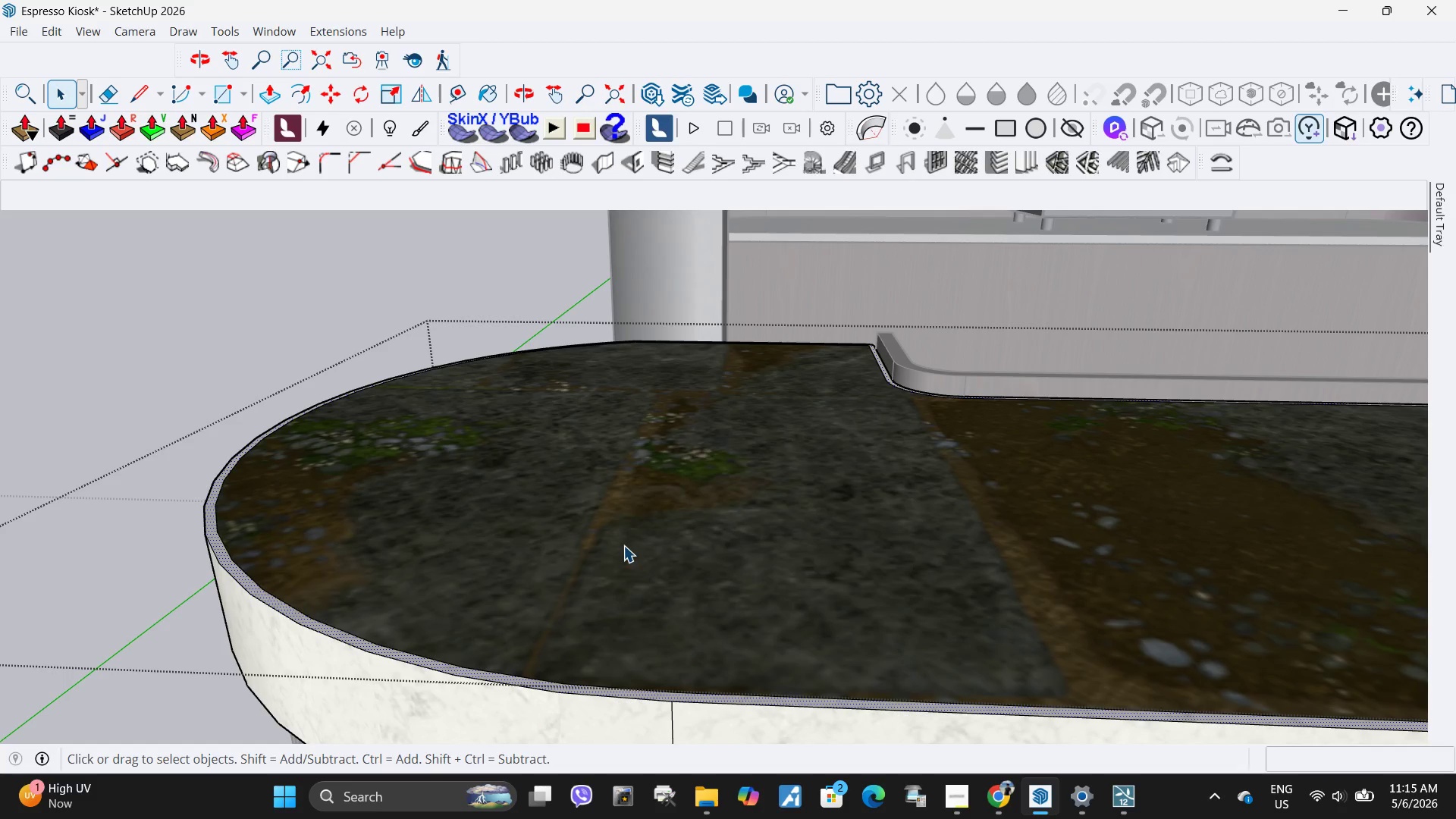 
left_click([623, 545])
 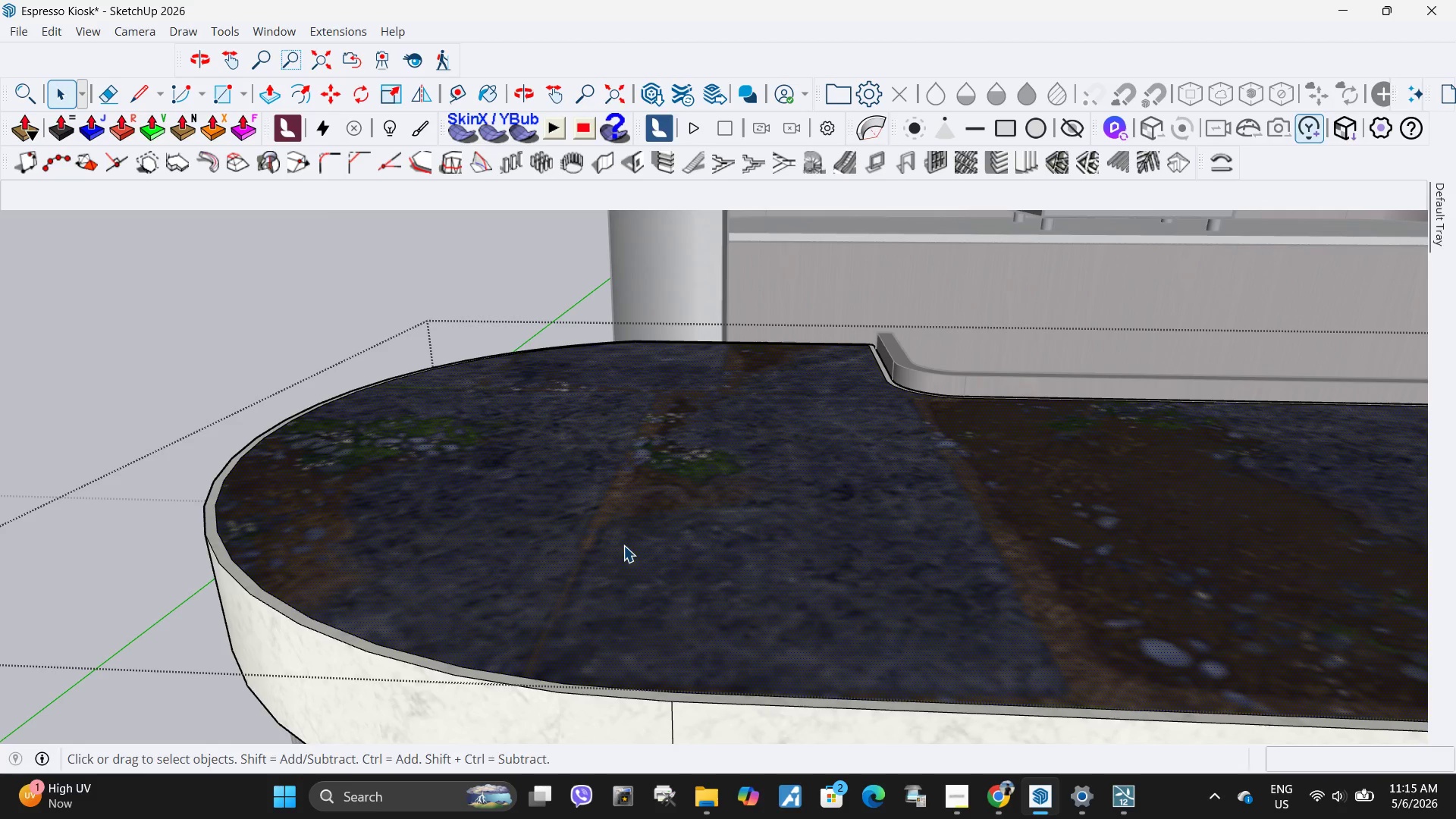 
key(P)
 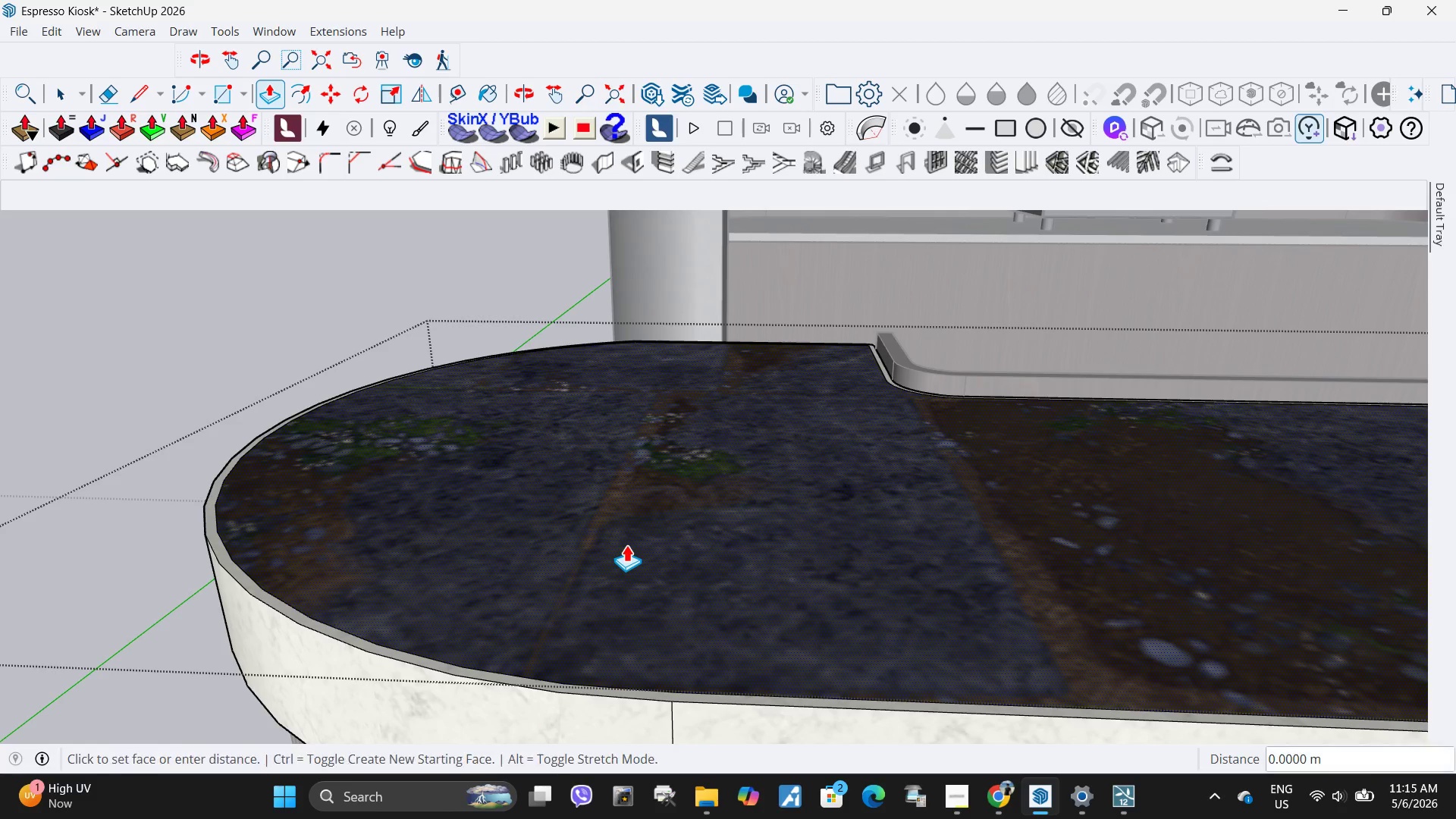 
left_click([626, 544])
 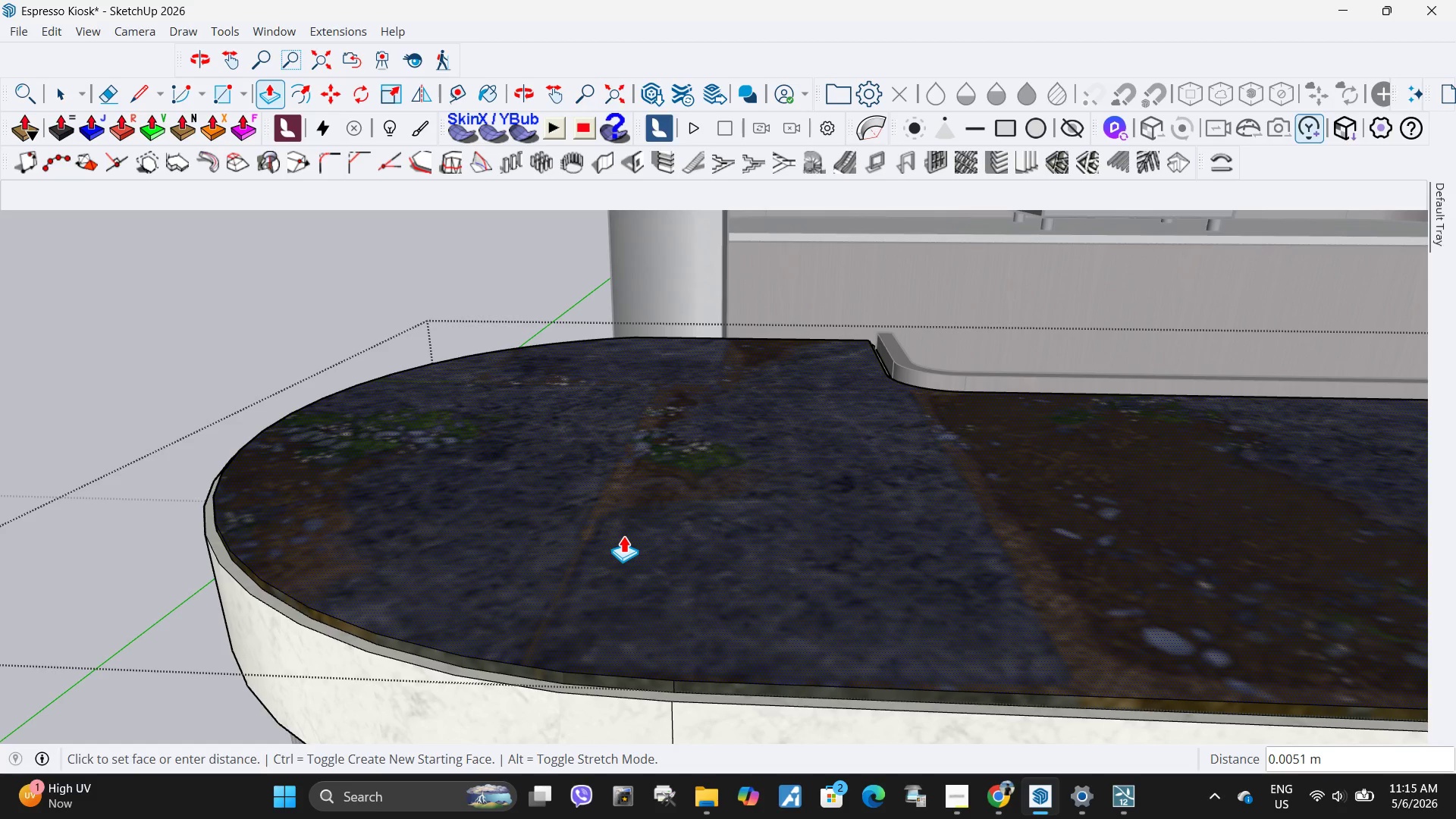 
left_click([623, 535])
 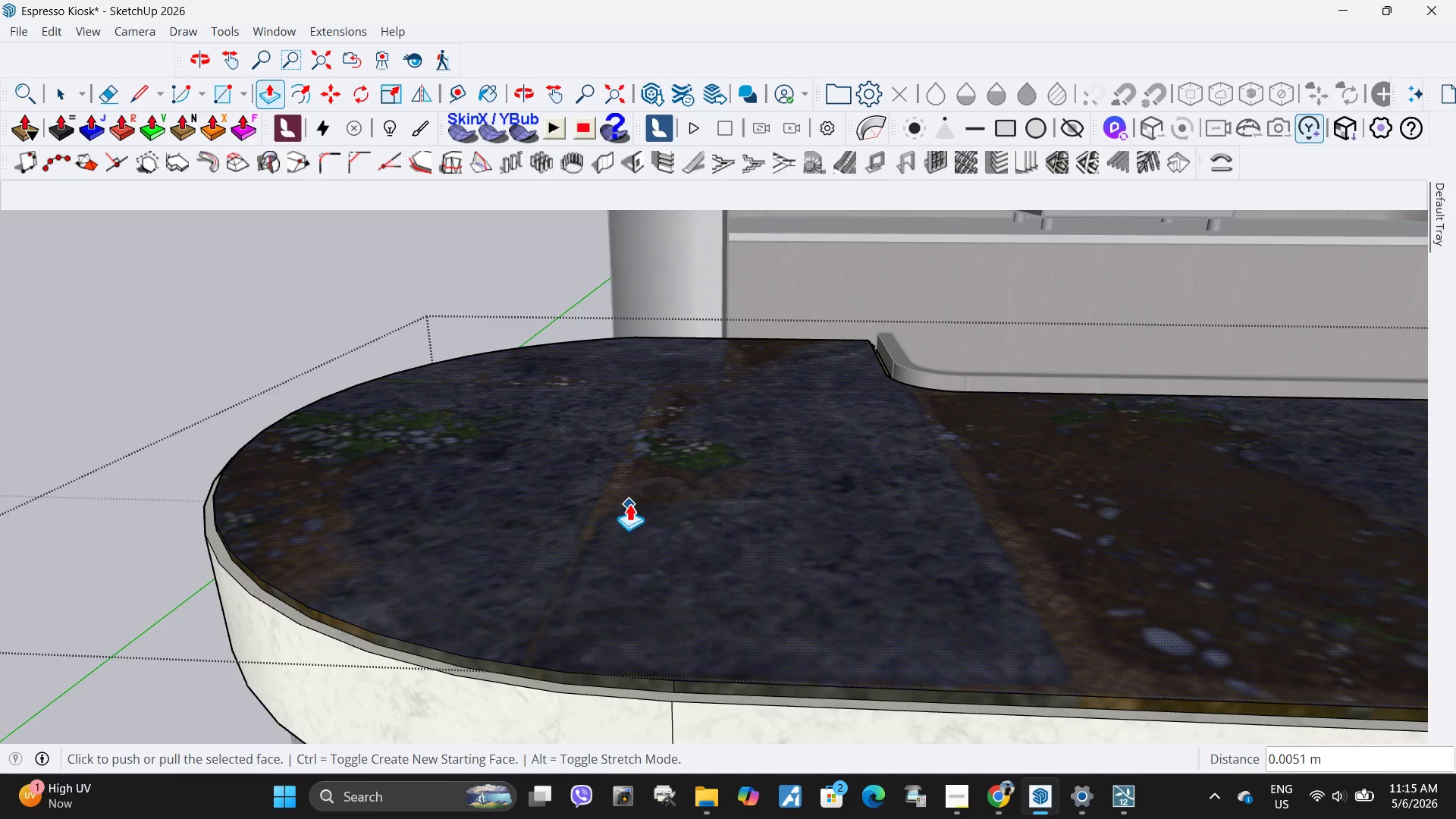 
key(Space)
 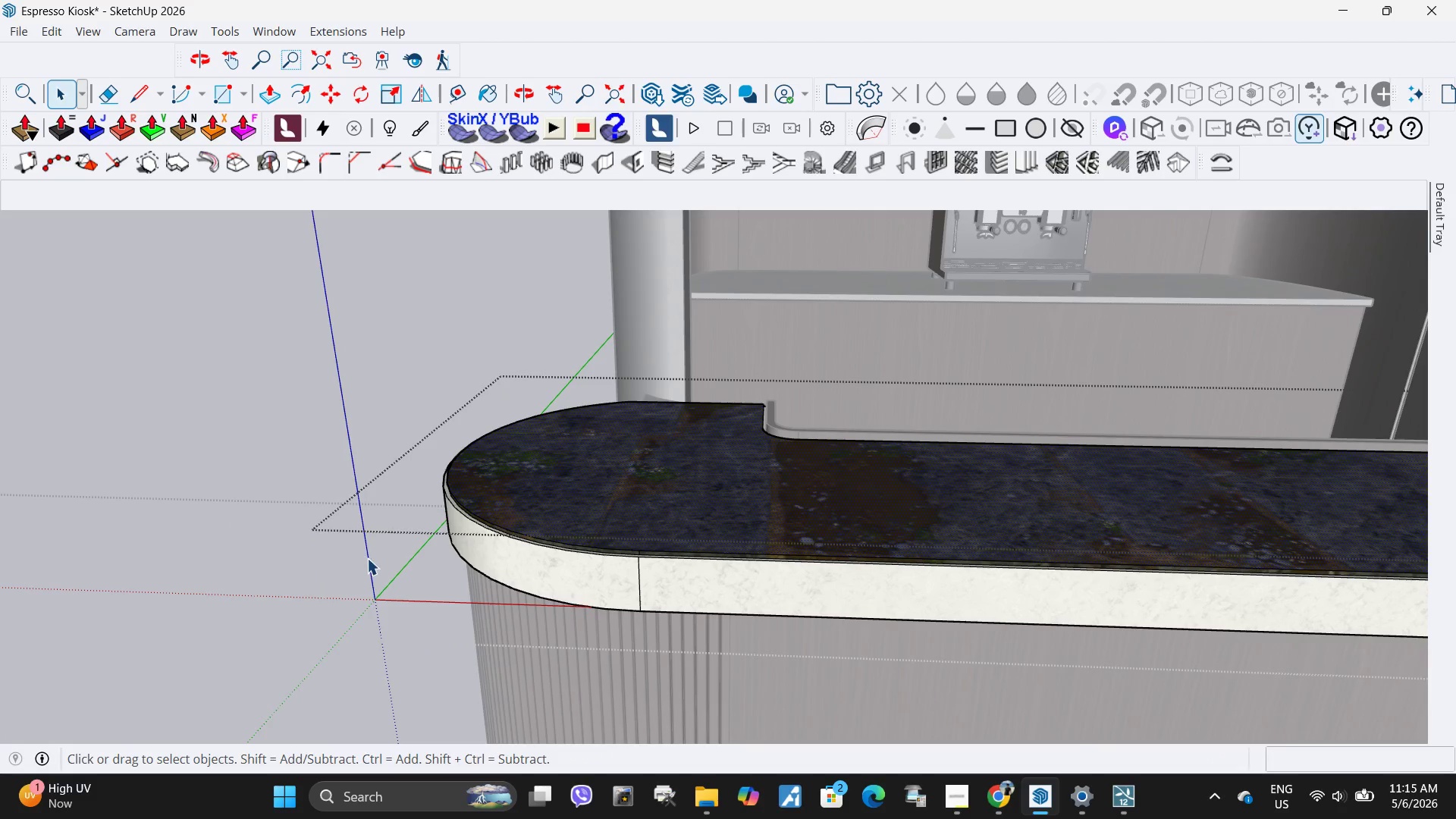 
left_click([367, 560])
 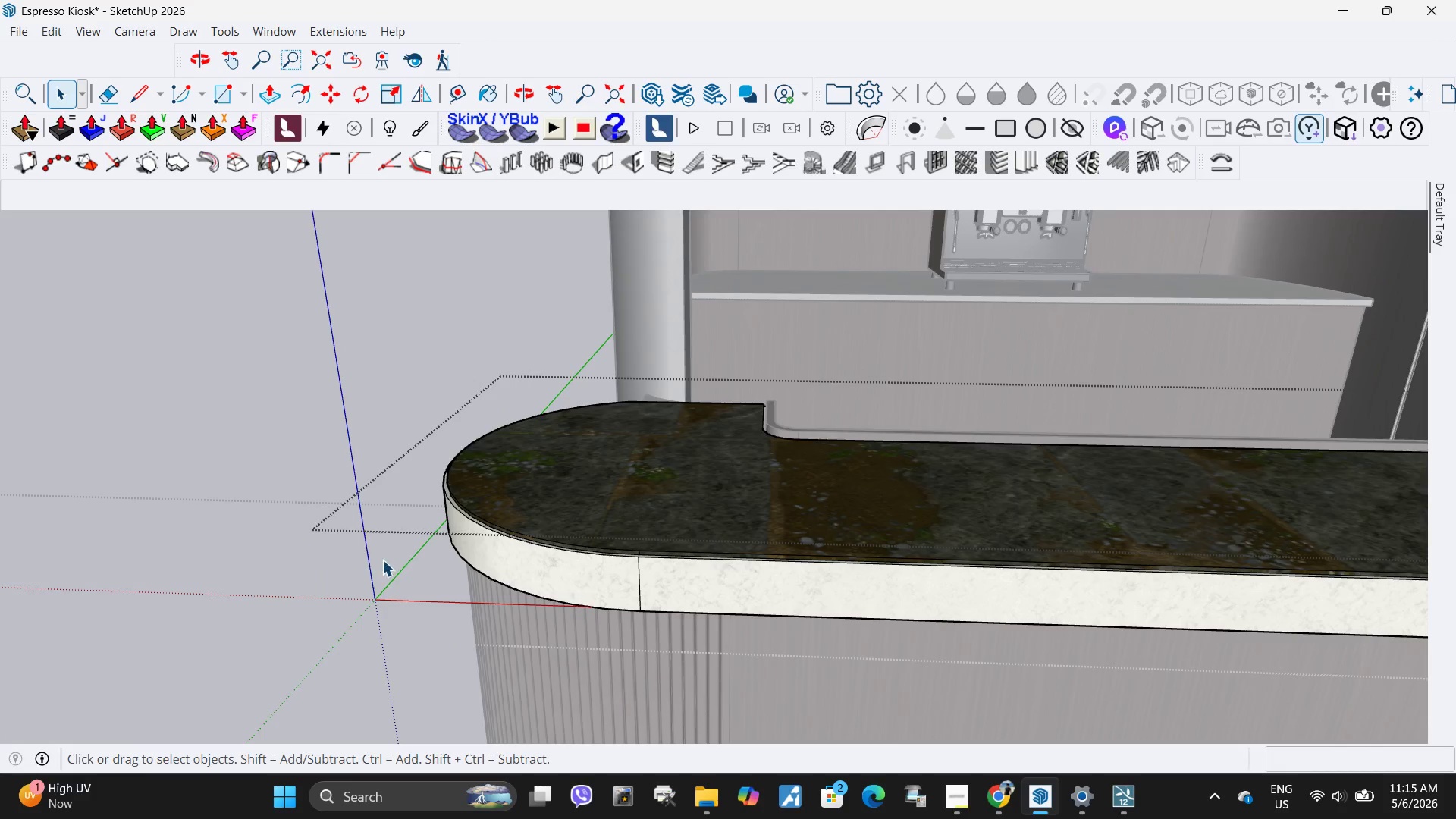 
scroll: coordinate [615, 472], scroll_direction: down, amount: 9.0
 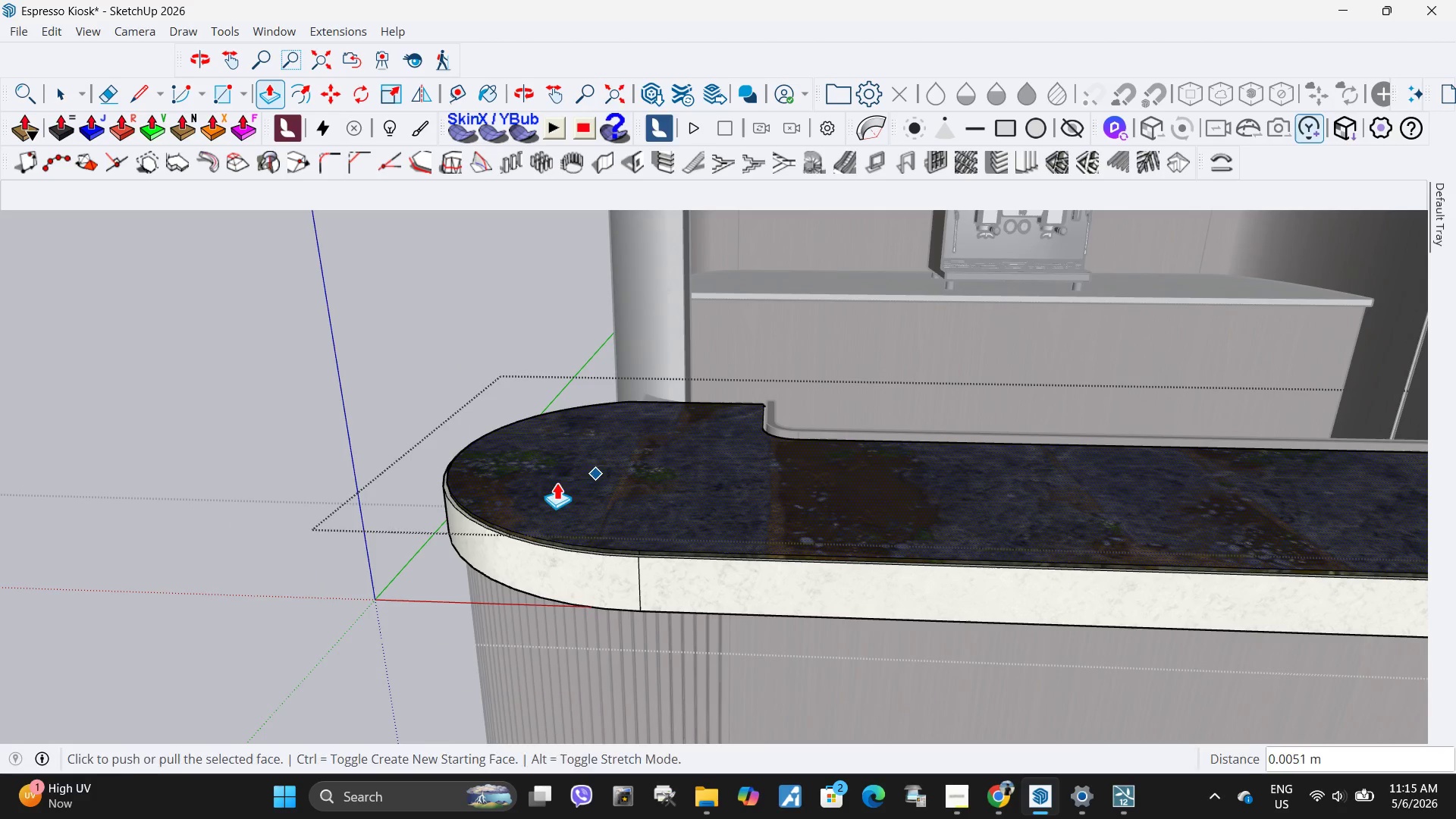 
key(Escape)
 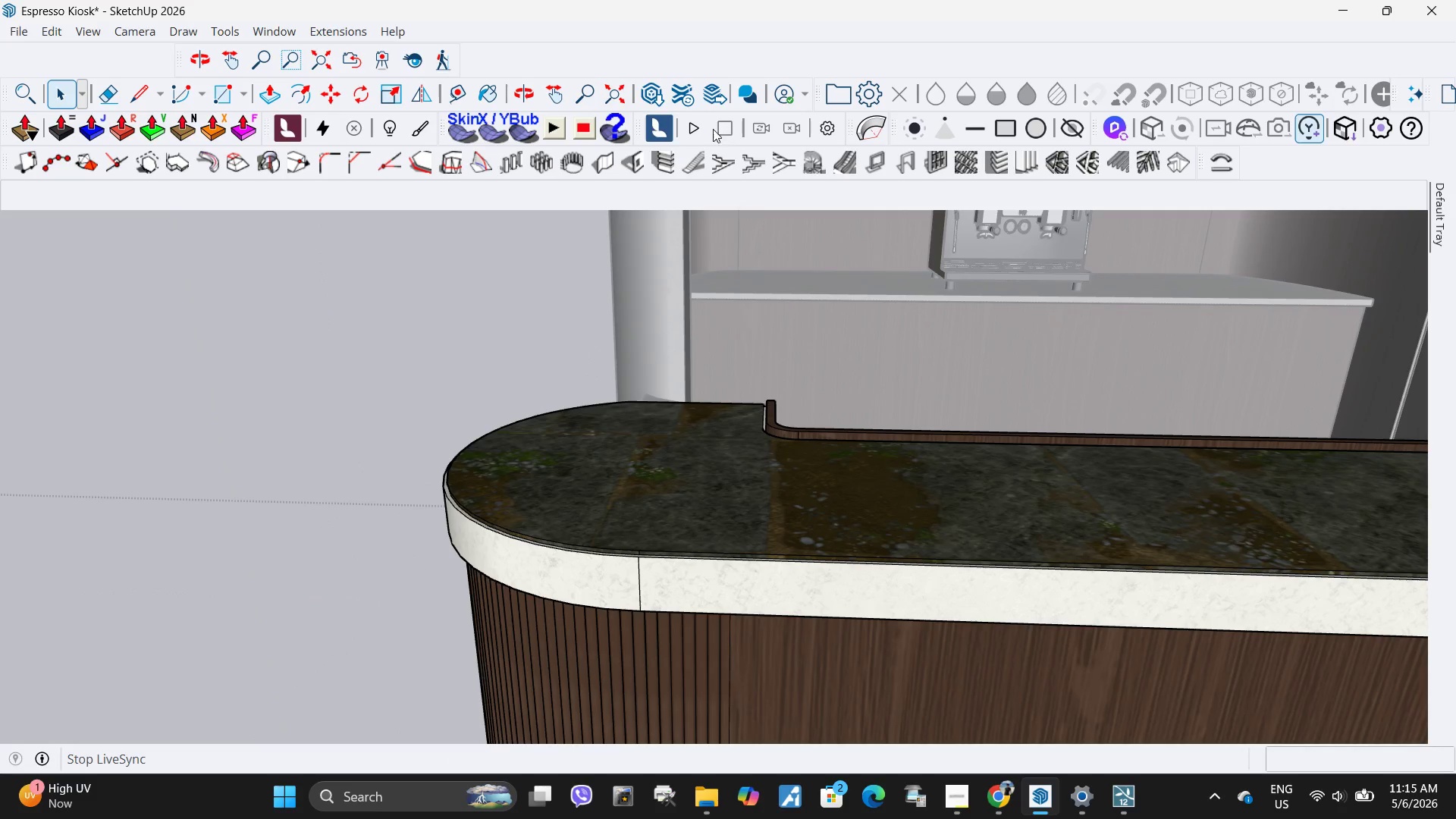 
left_click([695, 133])
 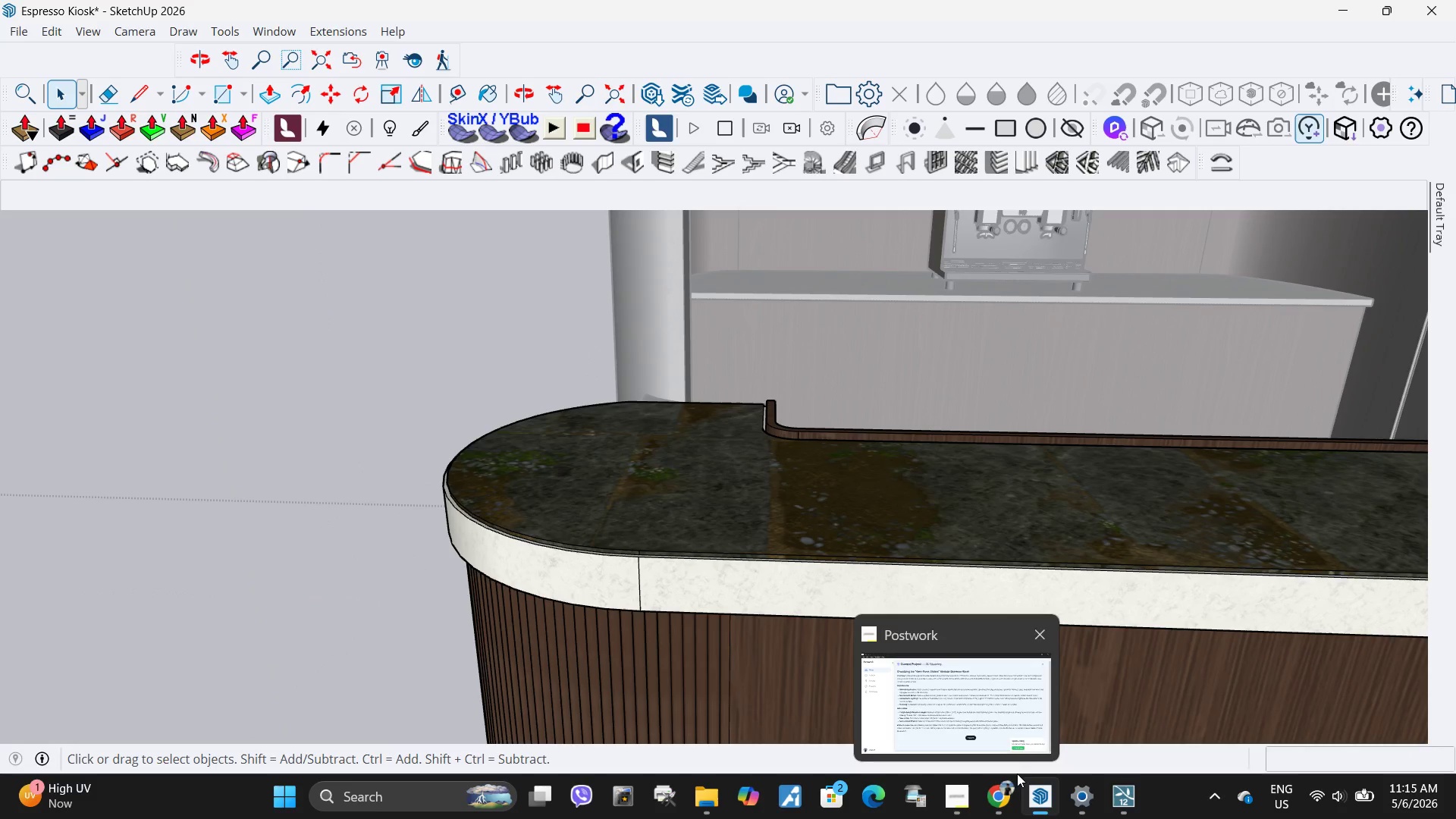 
wait(12.55)
 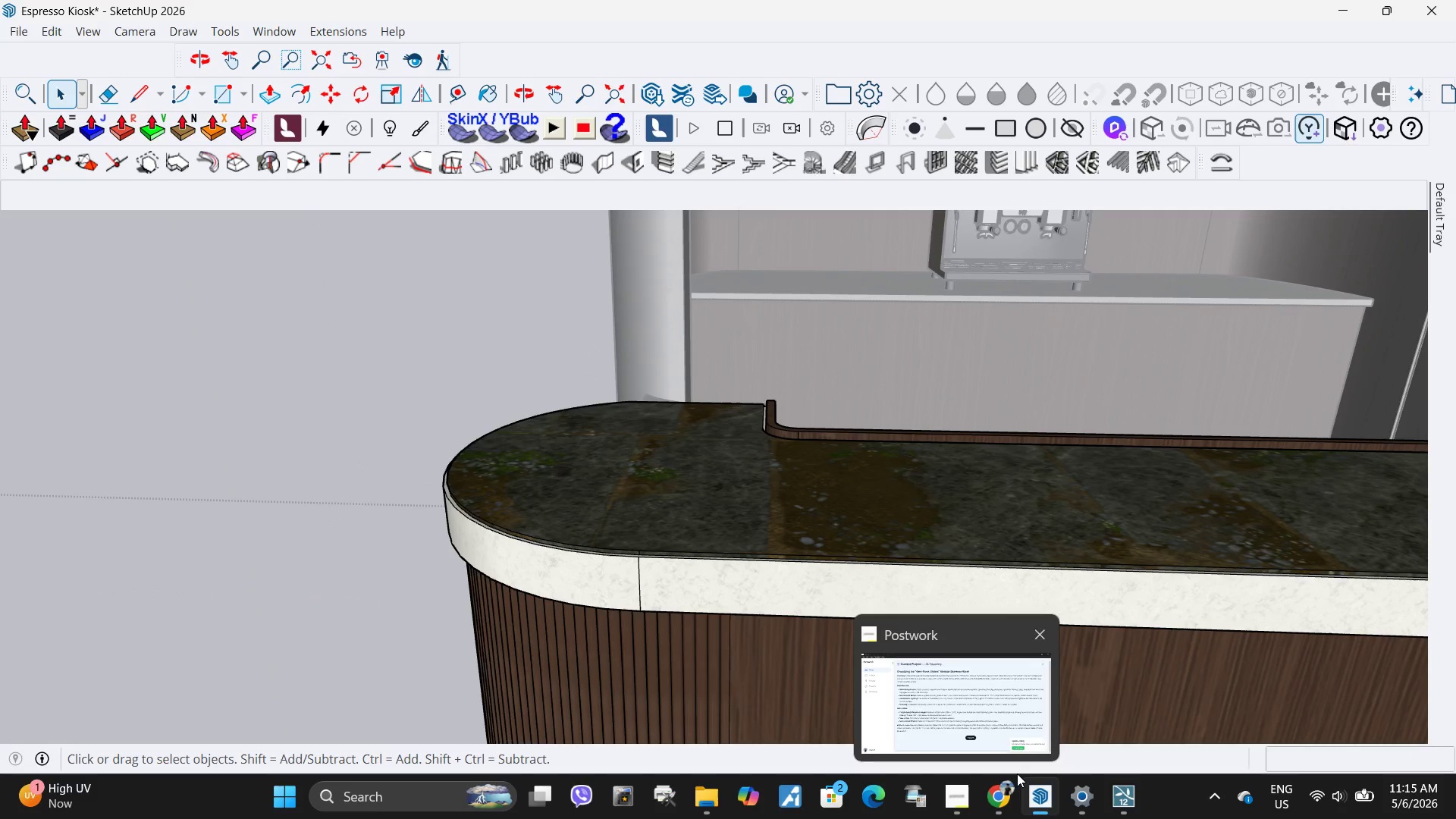 
left_click([1120, 799])
 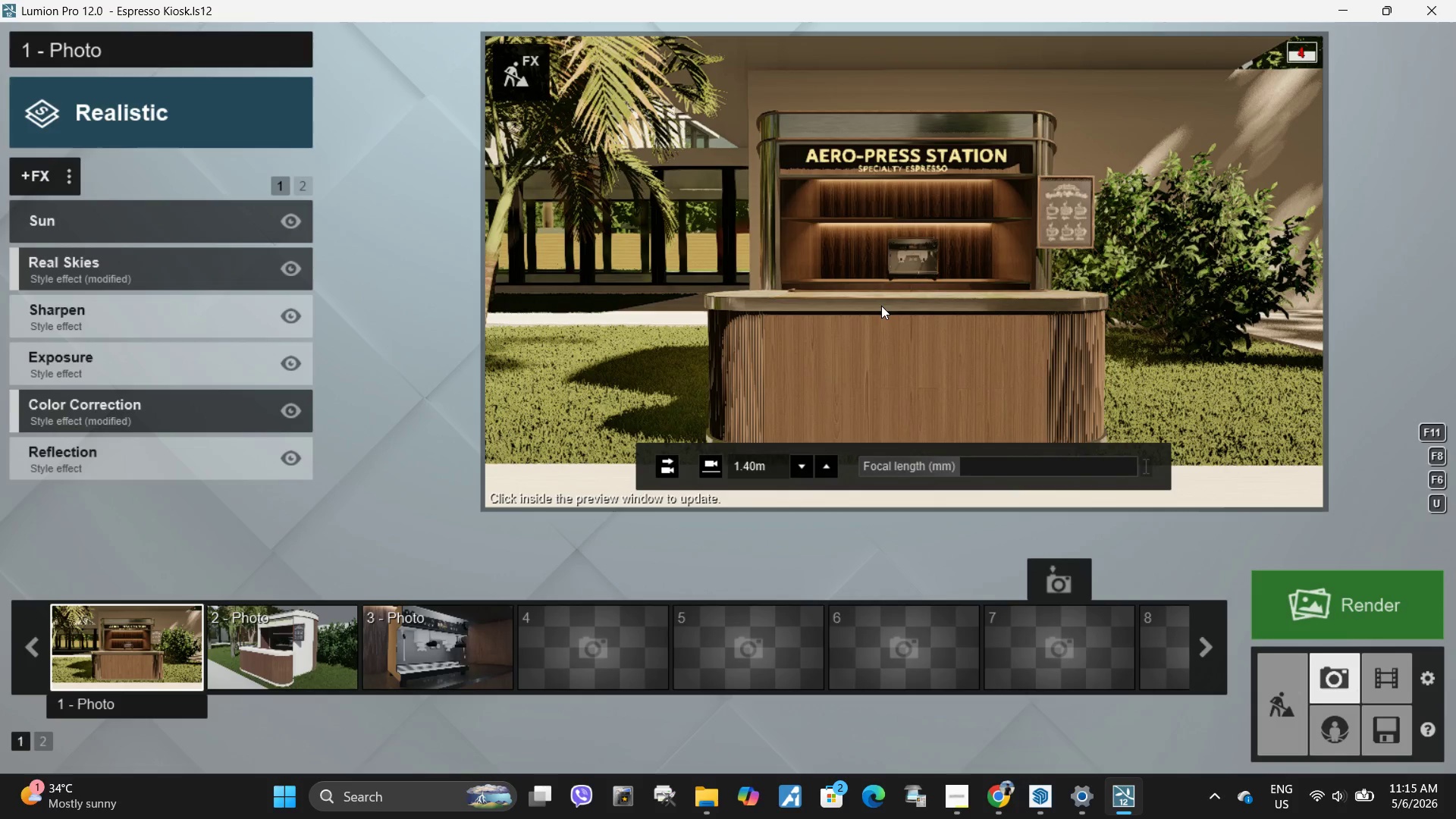 
left_click([881, 309])
 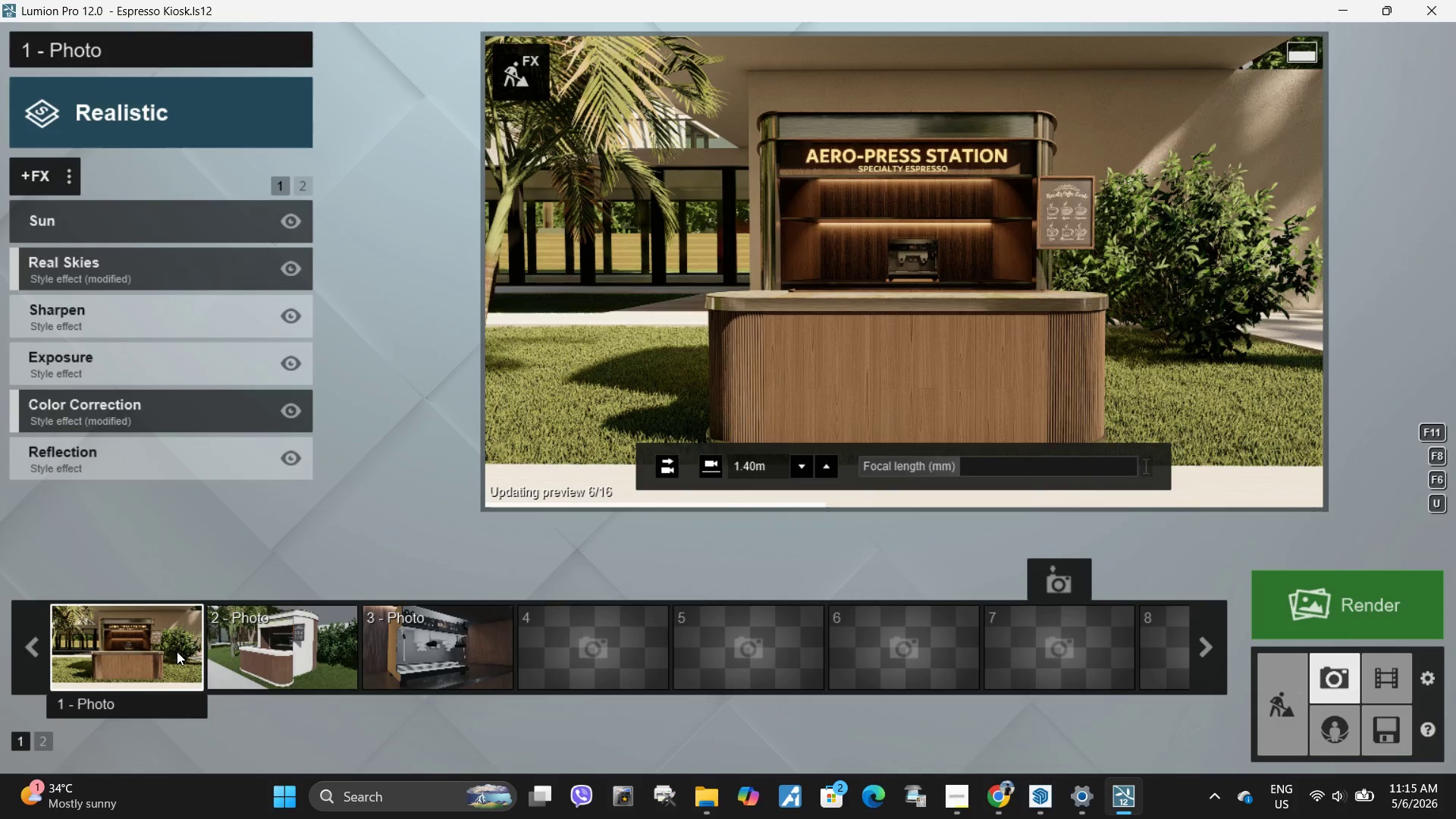 
hold_key(key=W, duration=0.55)
 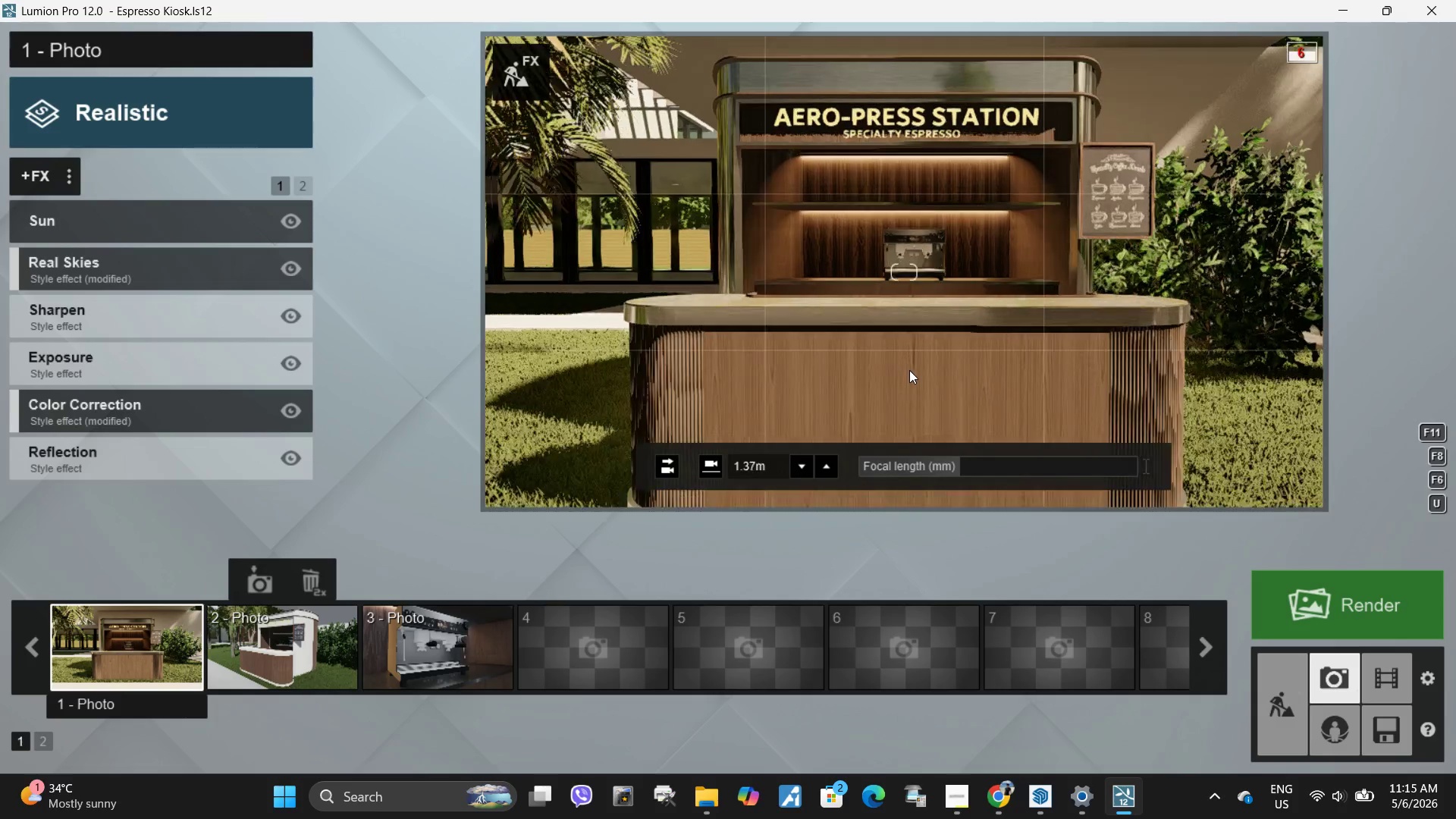 
type(wq)
 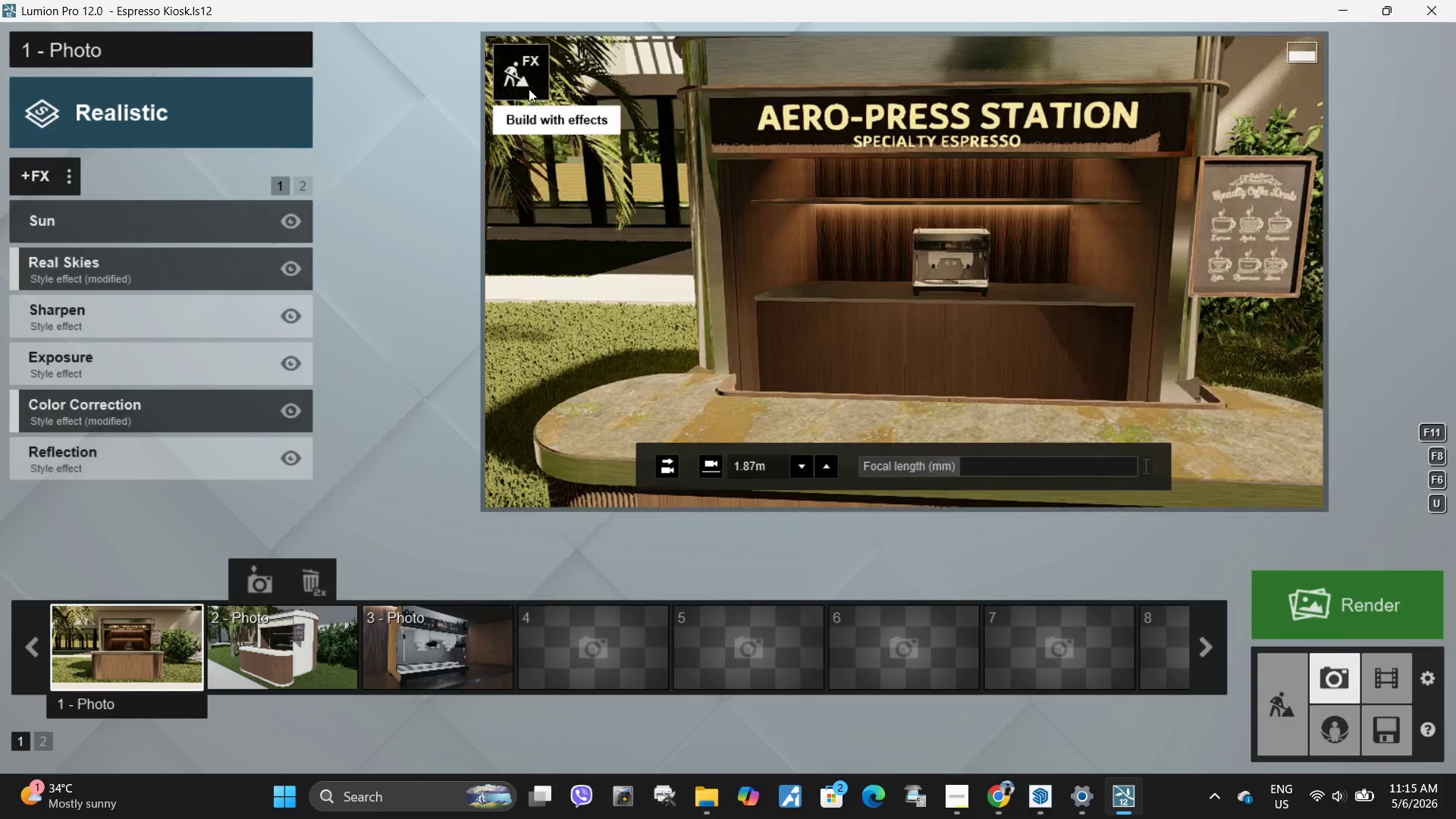 
left_click([529, 77])
 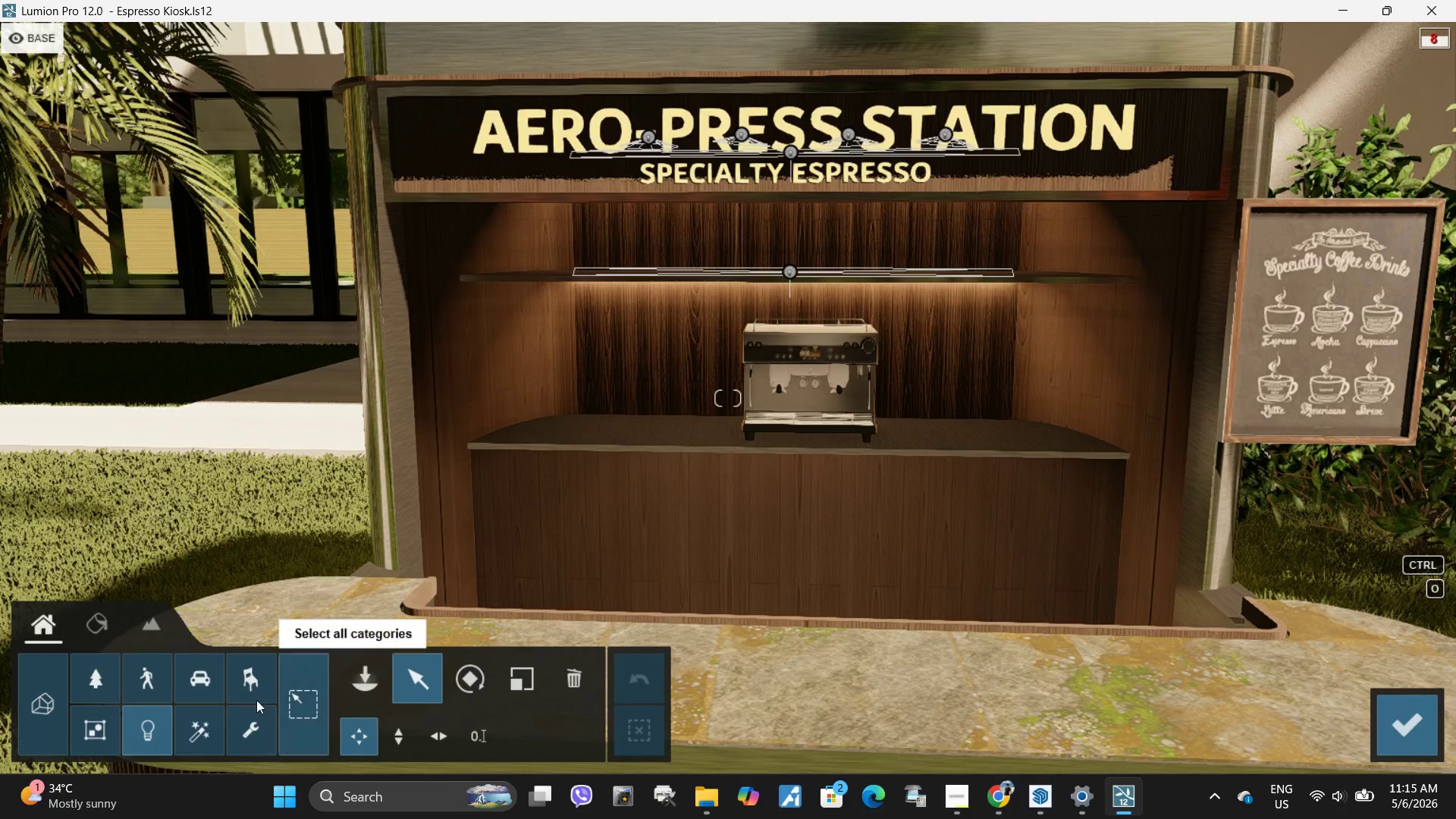 
left_click([109, 637])
 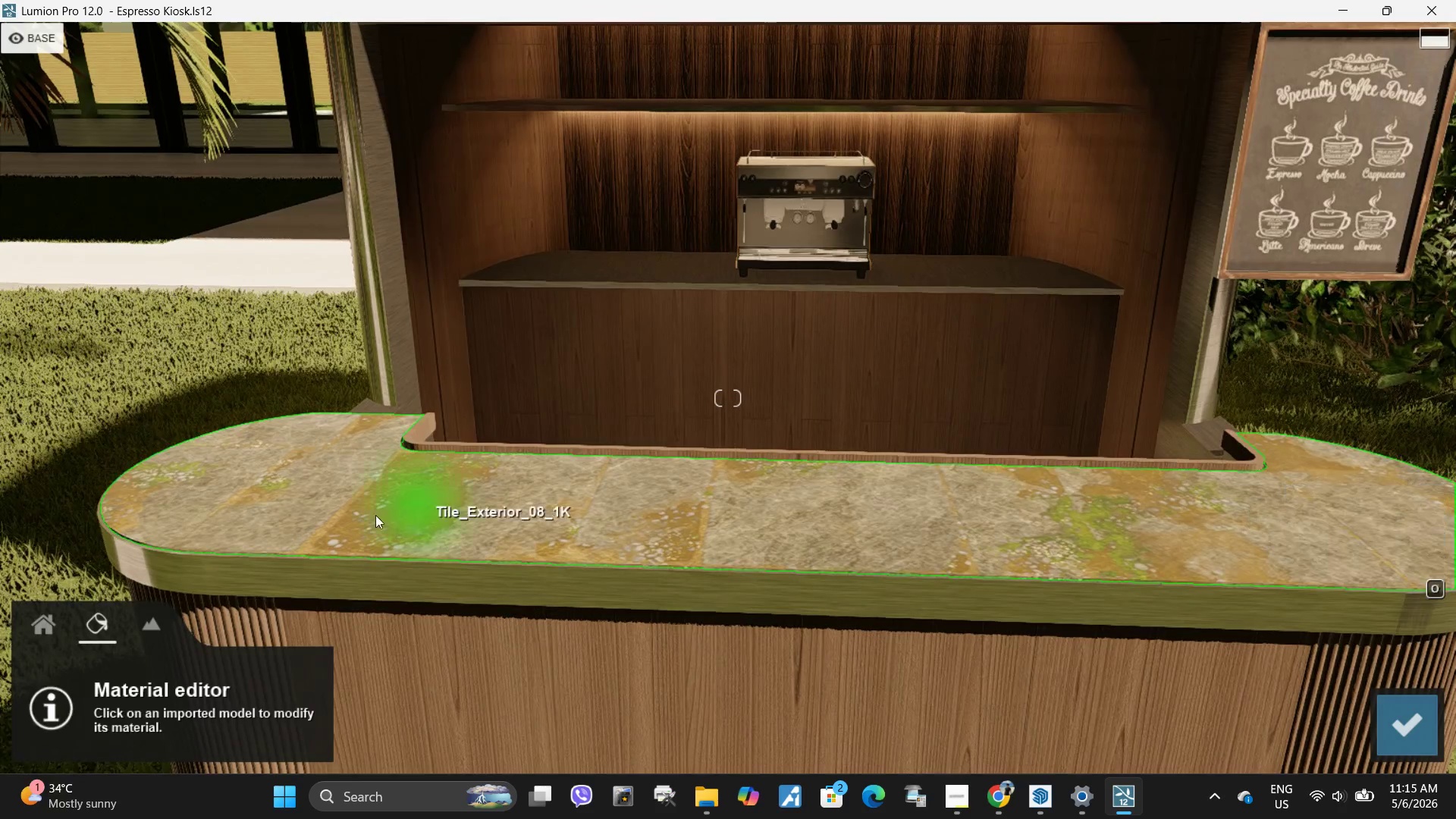 
left_click([315, 508])
 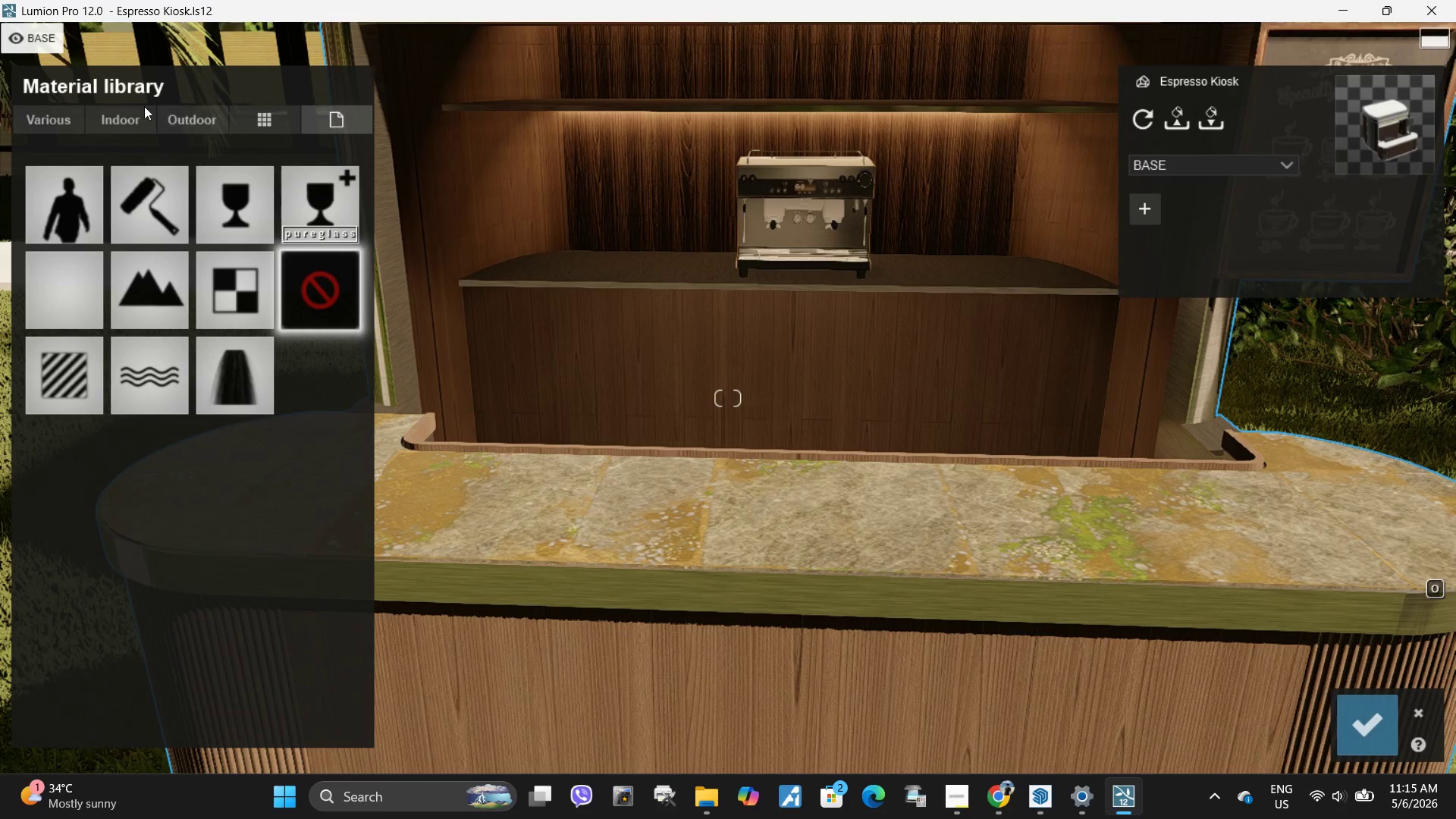 
left_click([130, 121])
 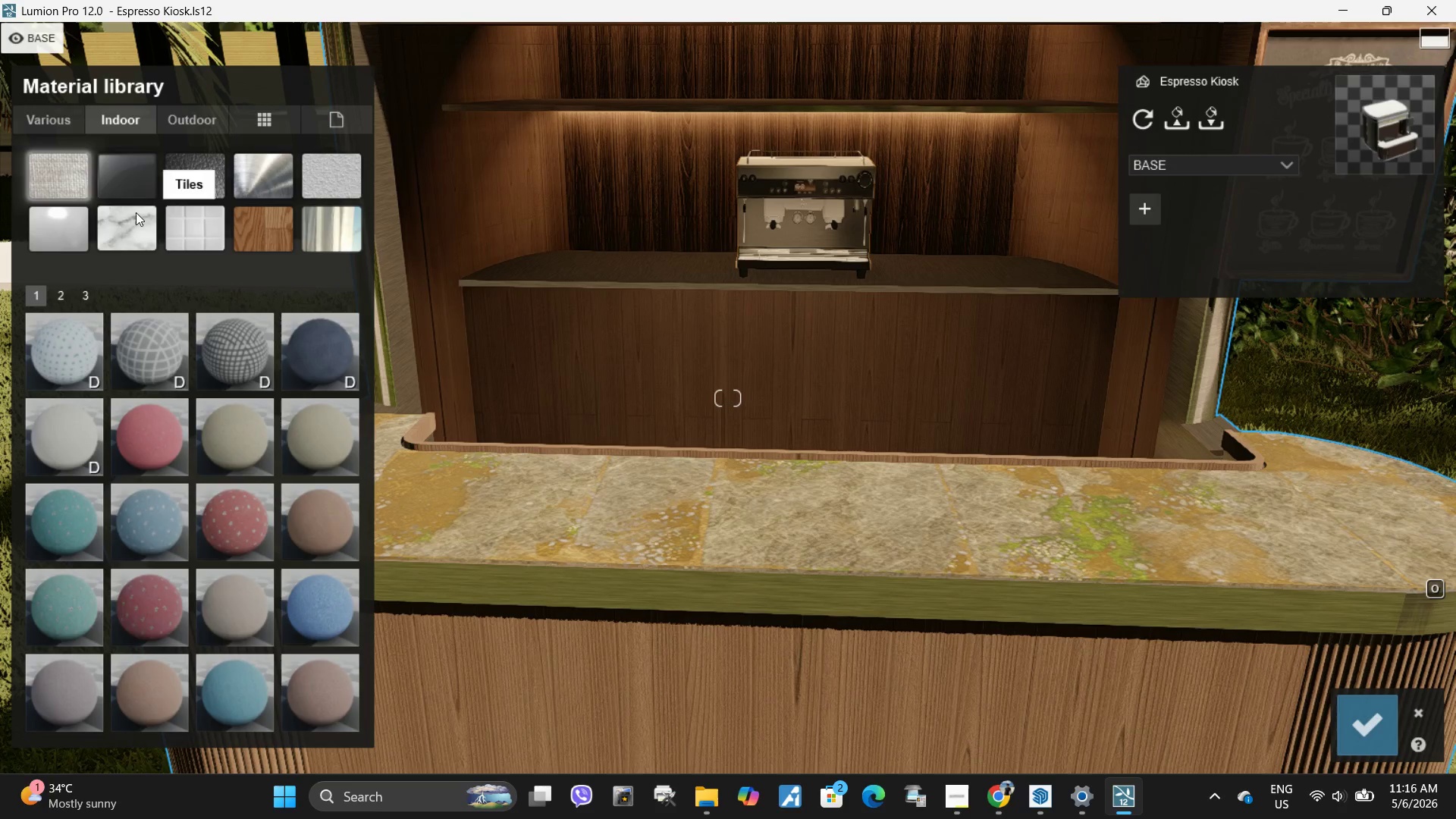 
left_click([134, 213])
 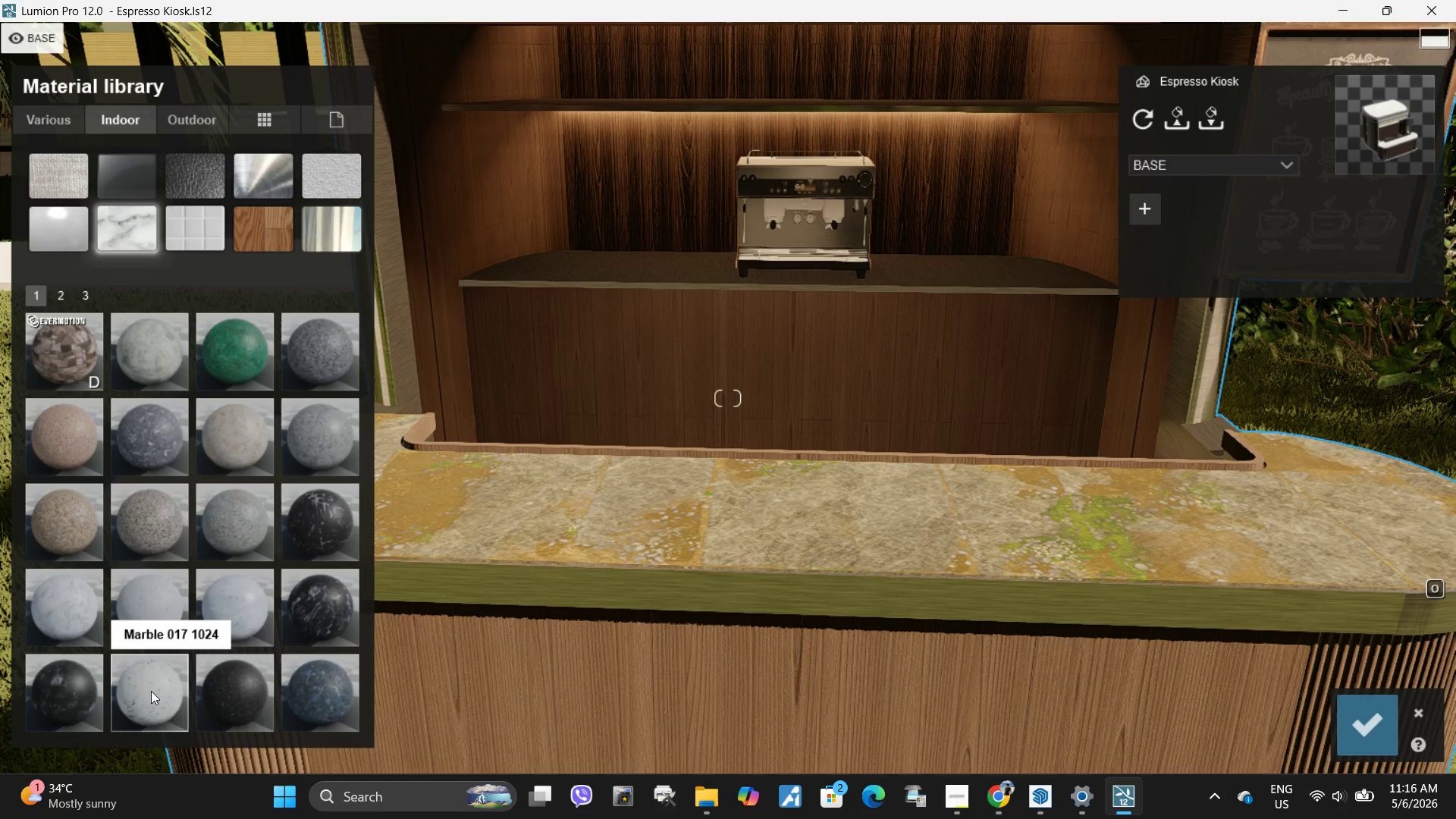 
left_click([61, 295])
 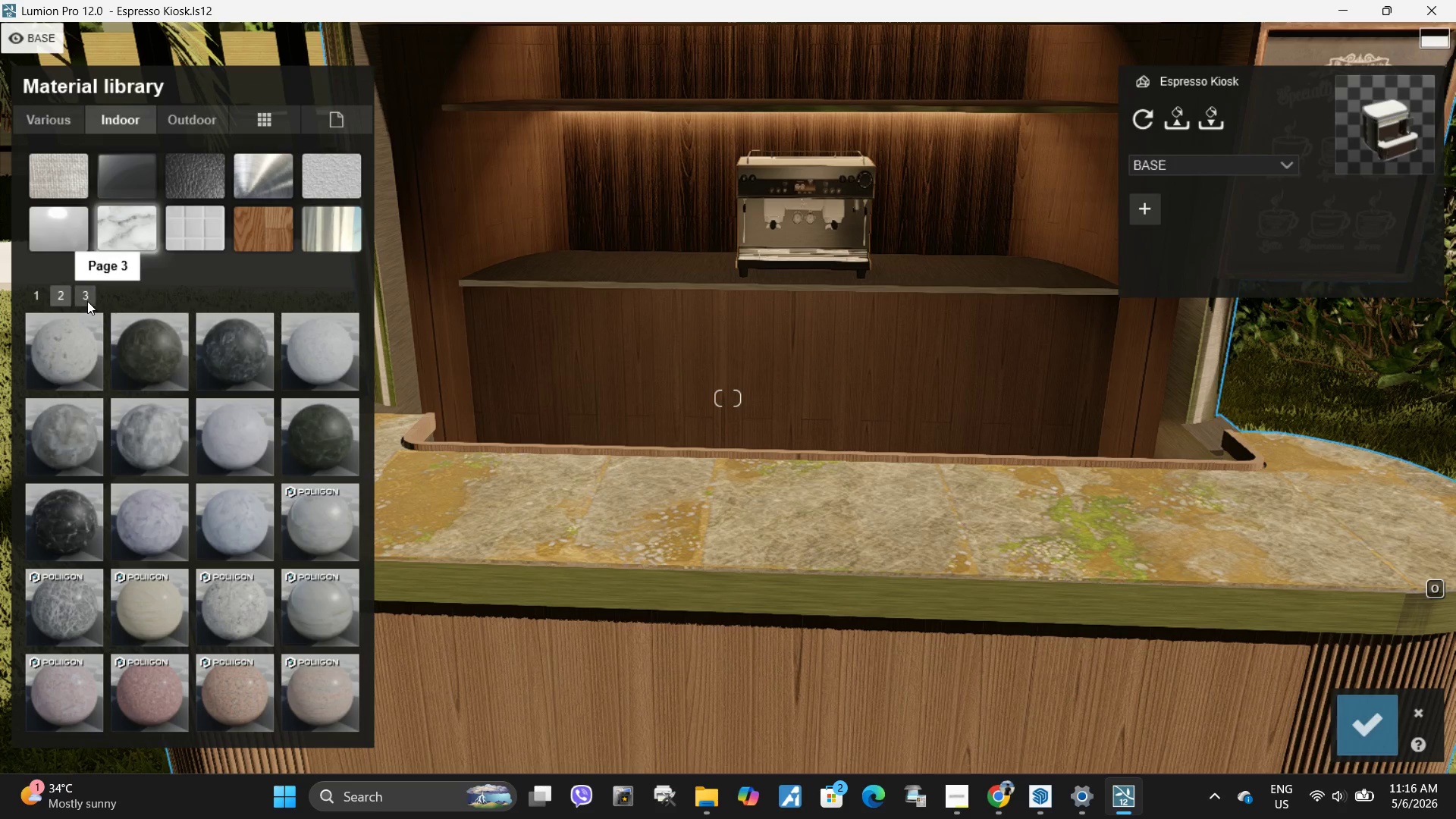 
left_click([87, 301])
 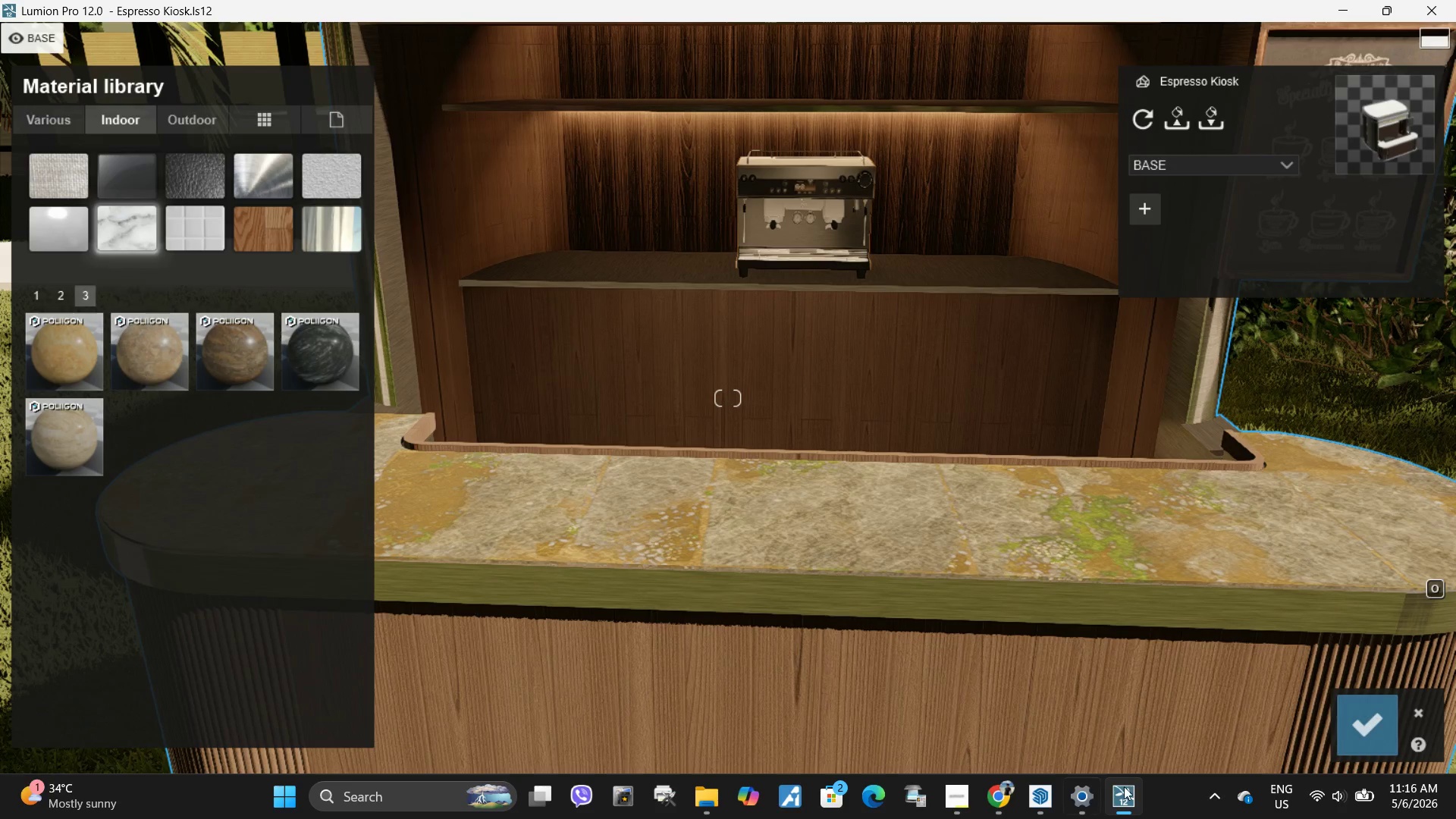 
left_click([999, 793])
 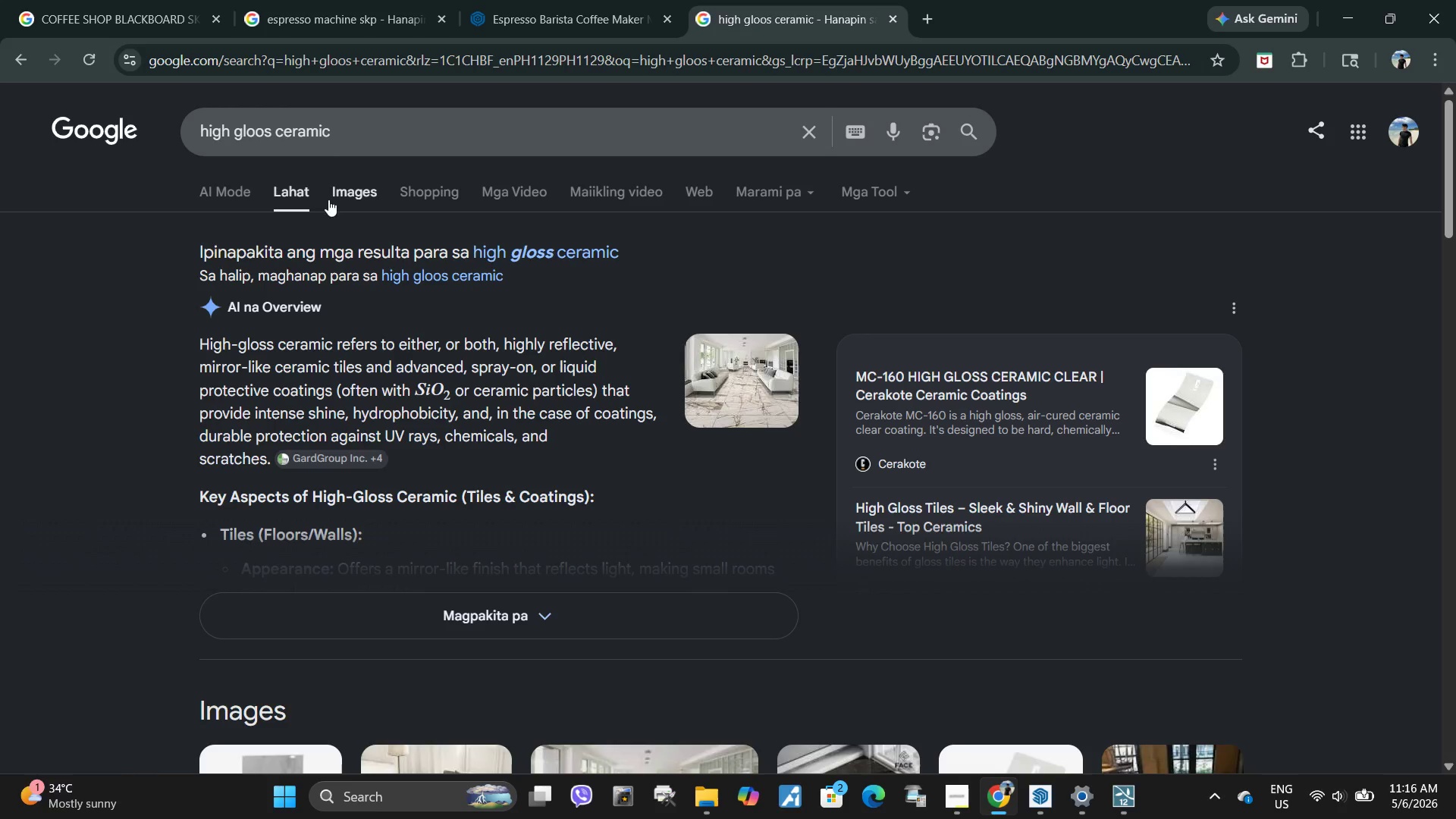 
left_click([350, 199])
 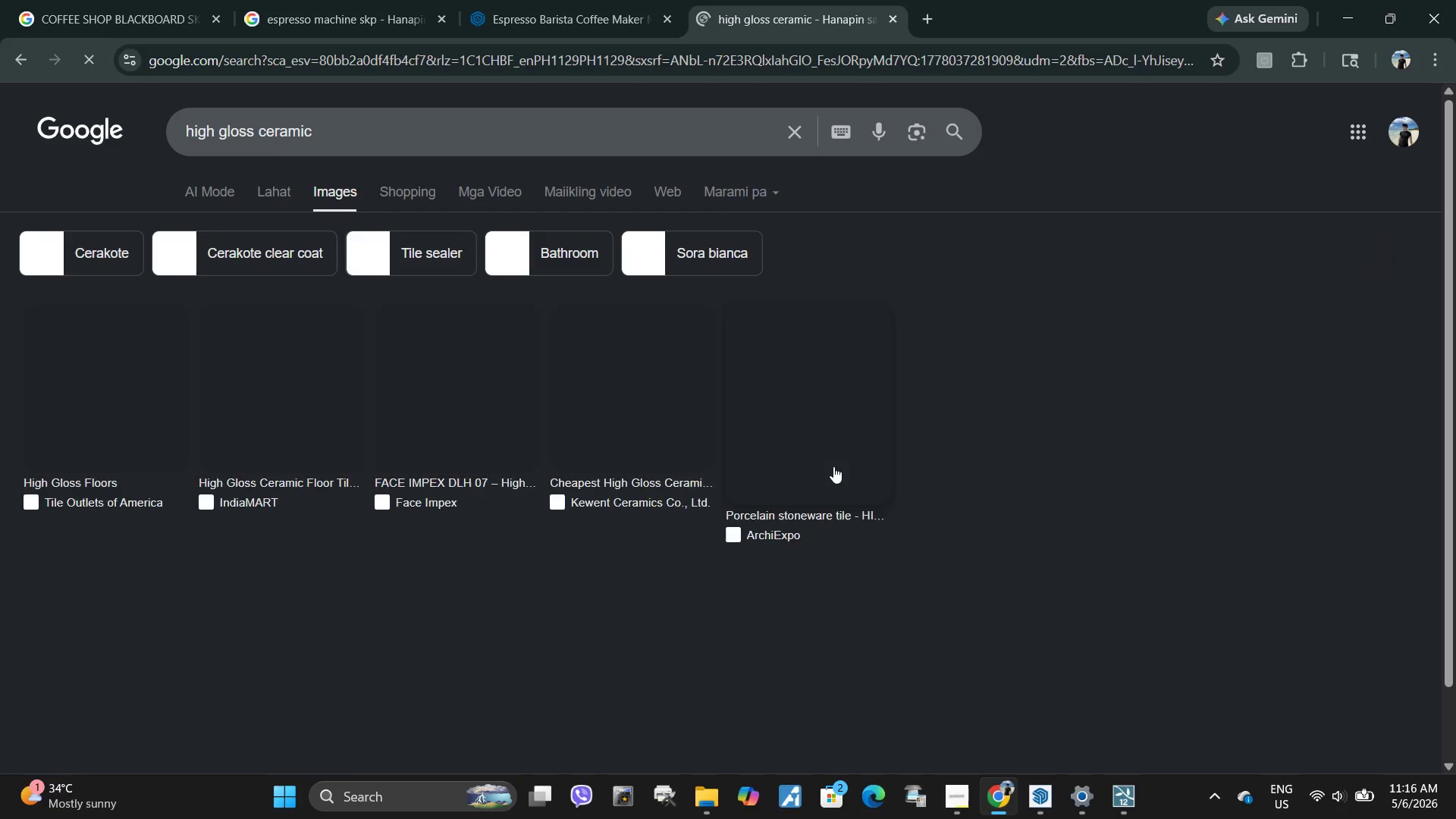 
wait(8.29)
 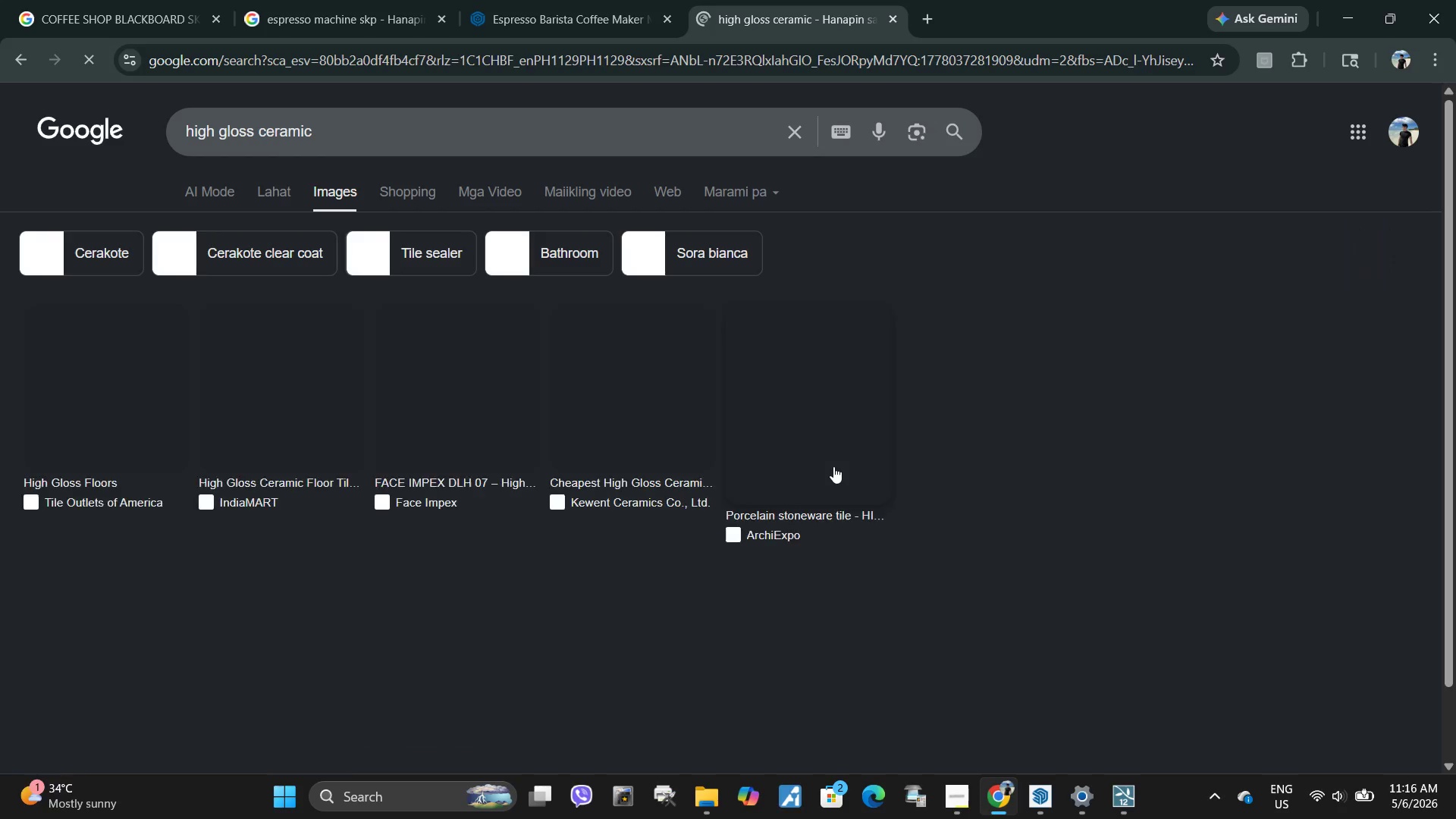 
mouse_move([1034, 798])
 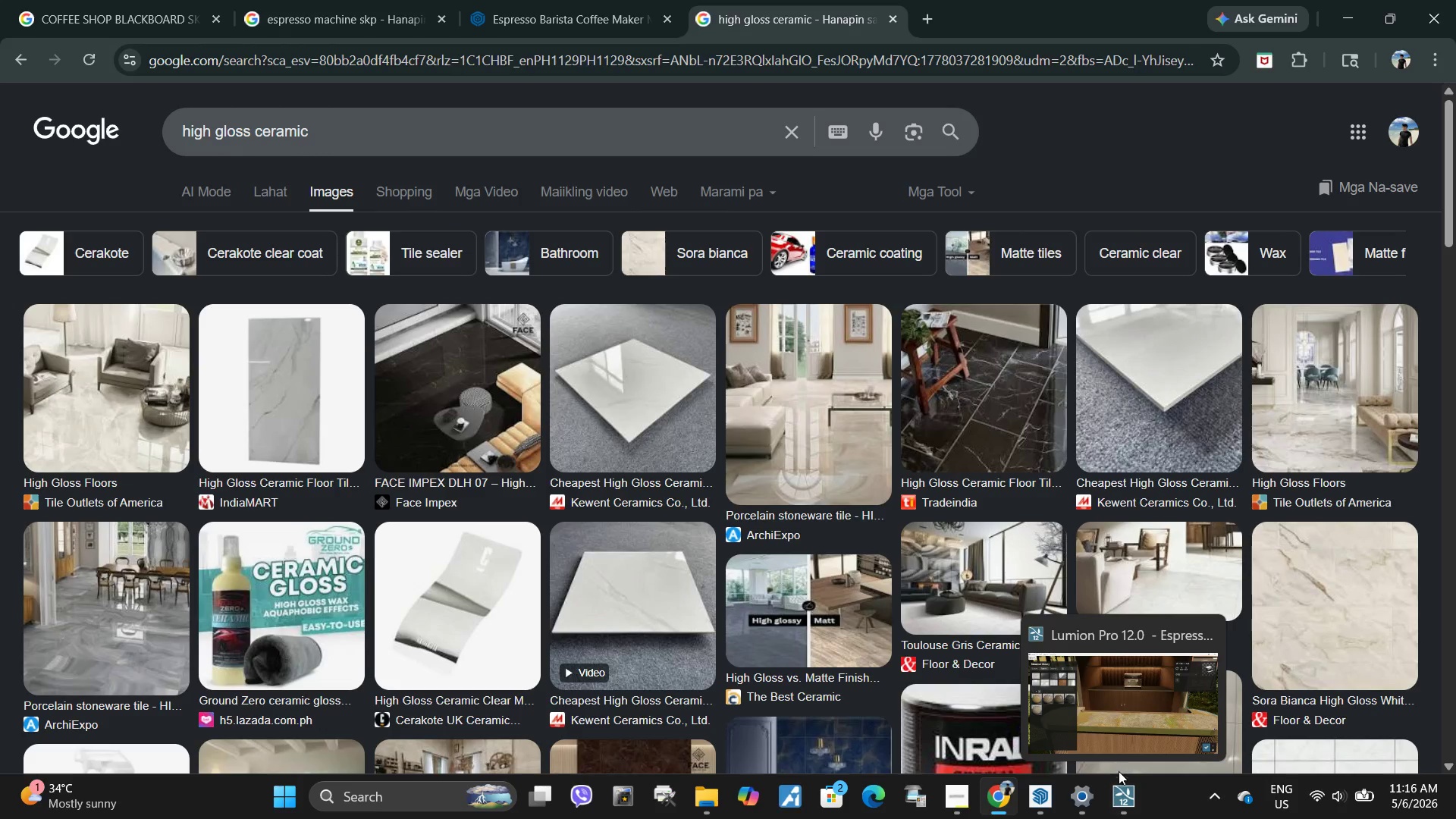 
left_click([1122, 720])
 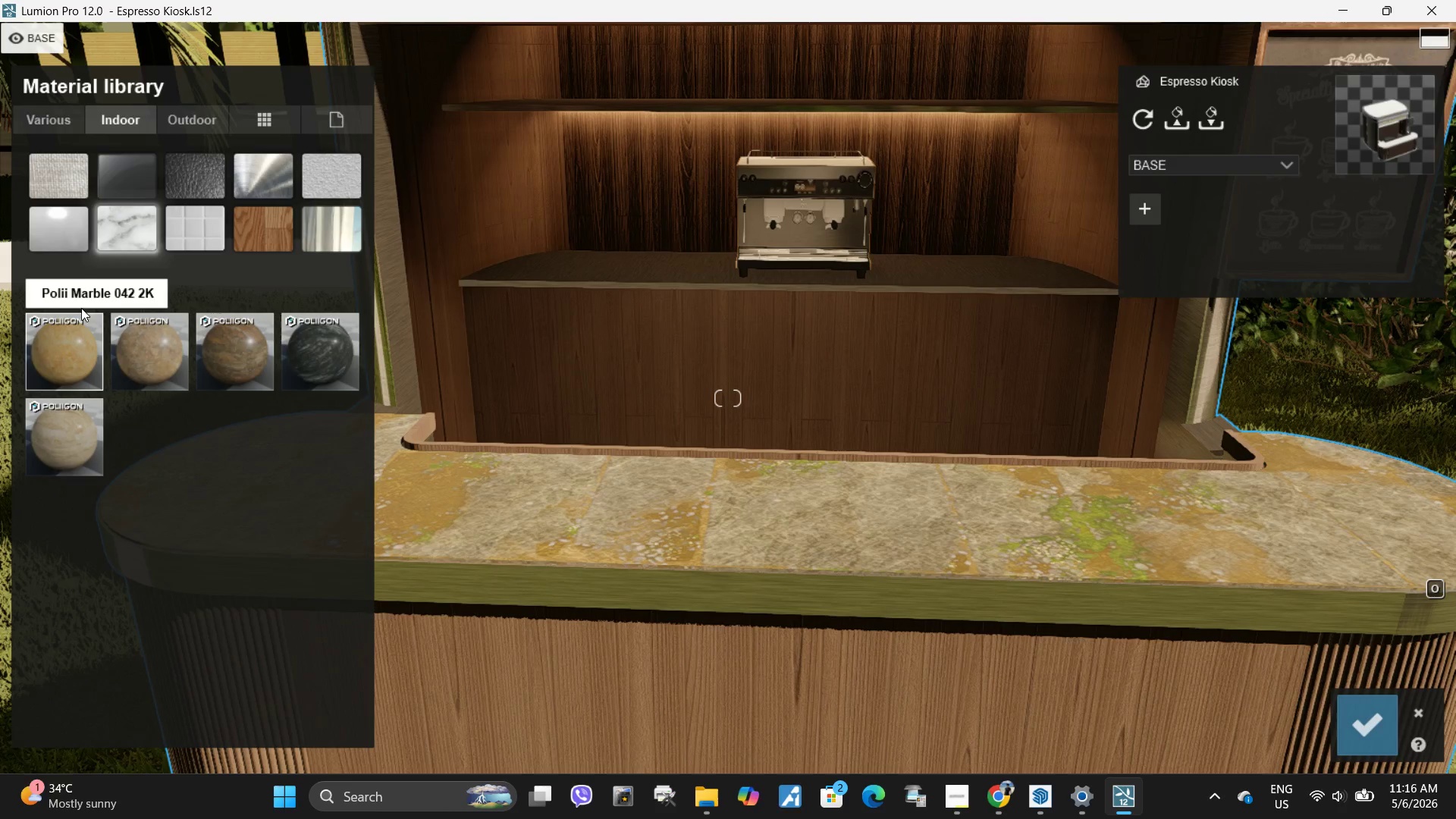 
left_click([66, 294])
 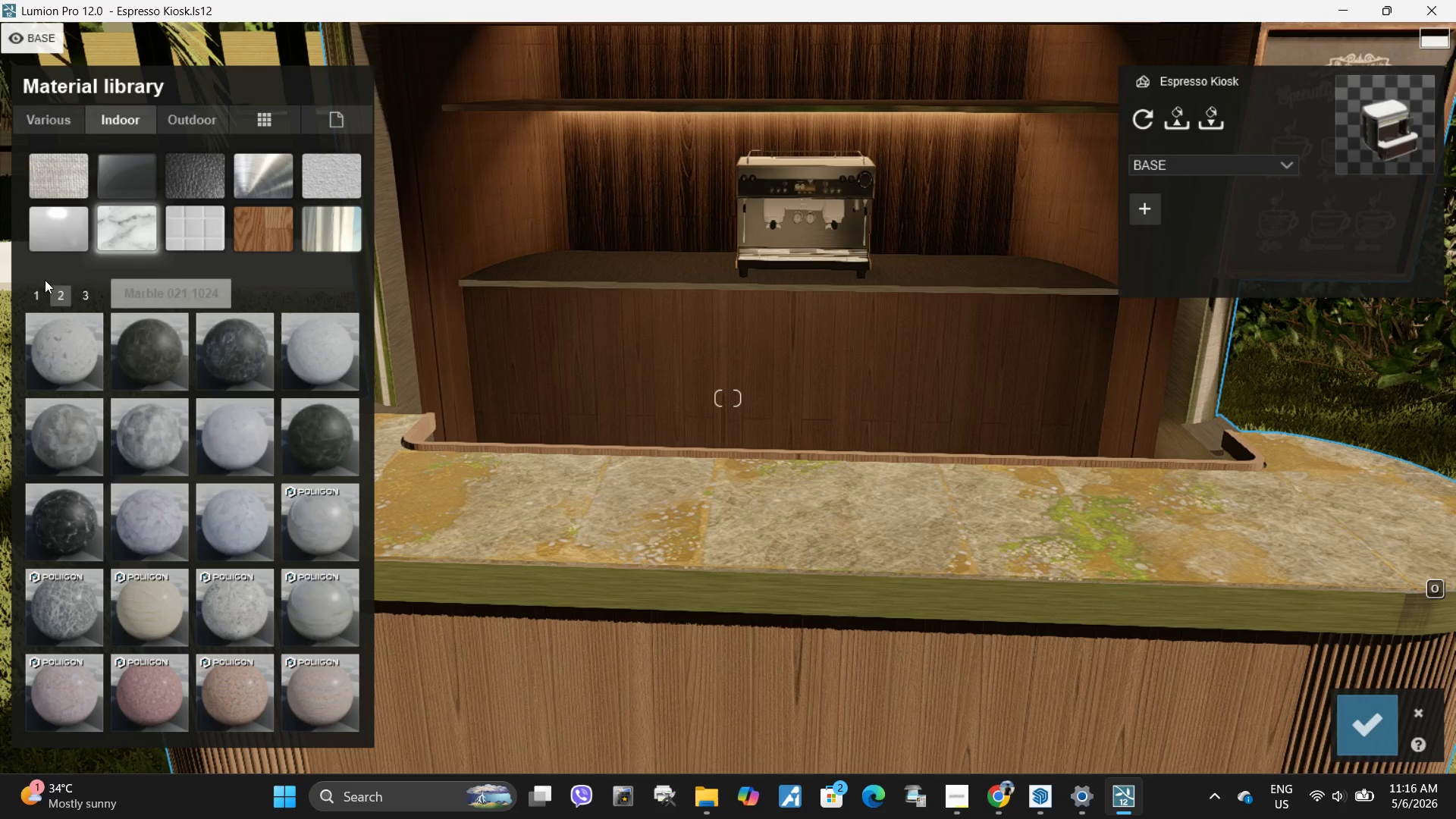 
left_click([39, 295])
 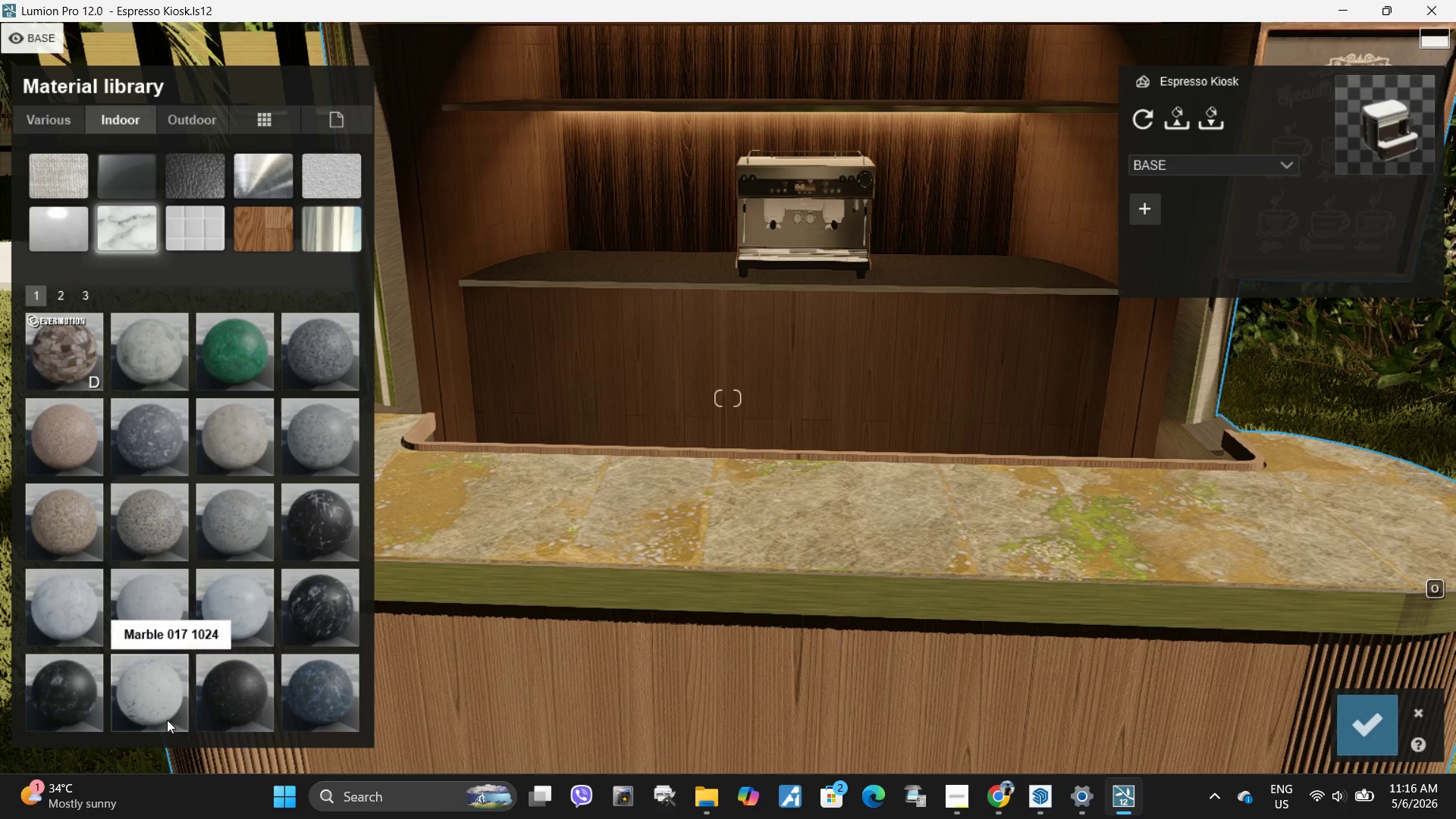 
left_click([165, 703])
 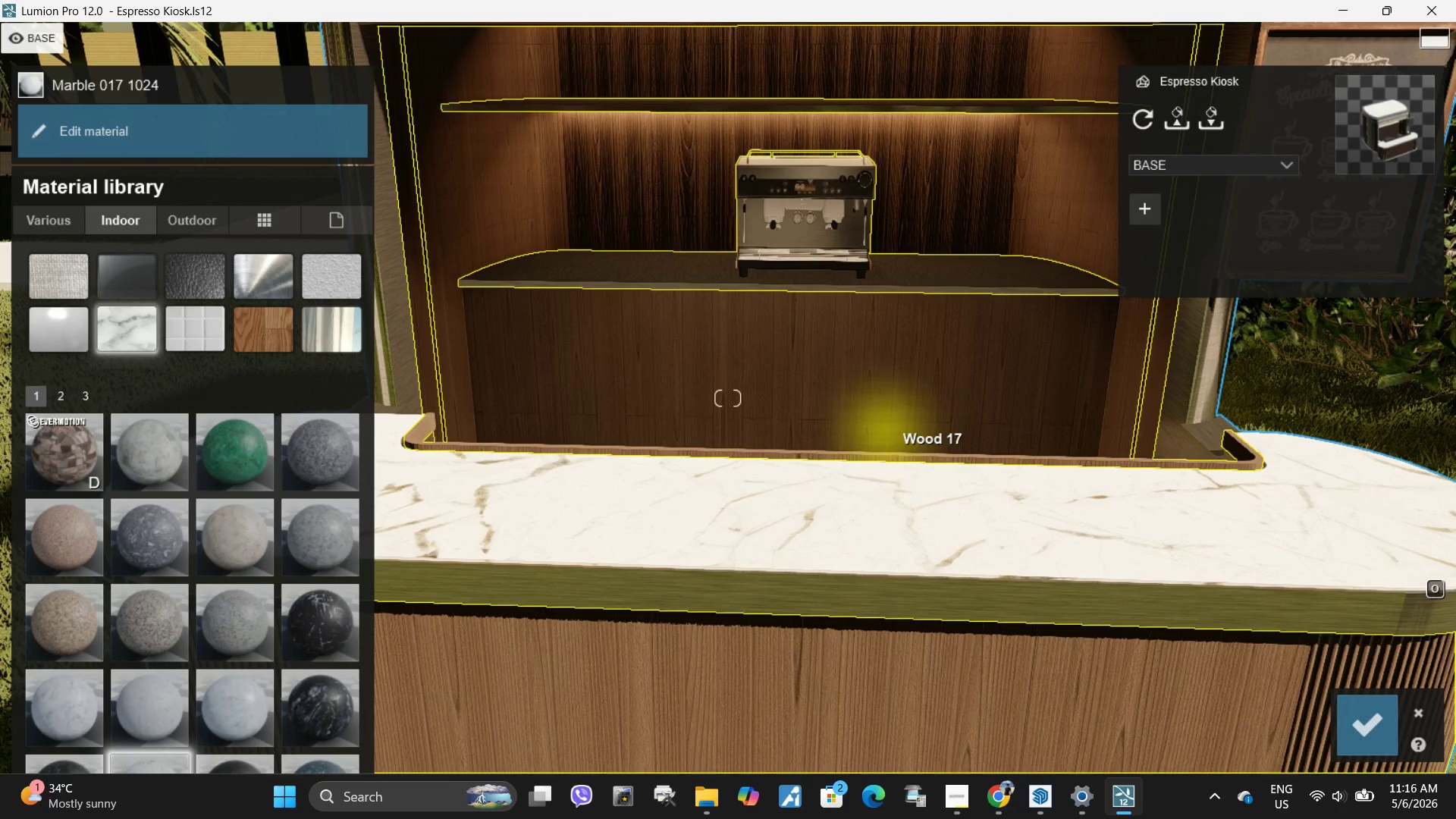 
type(ssaeew)
 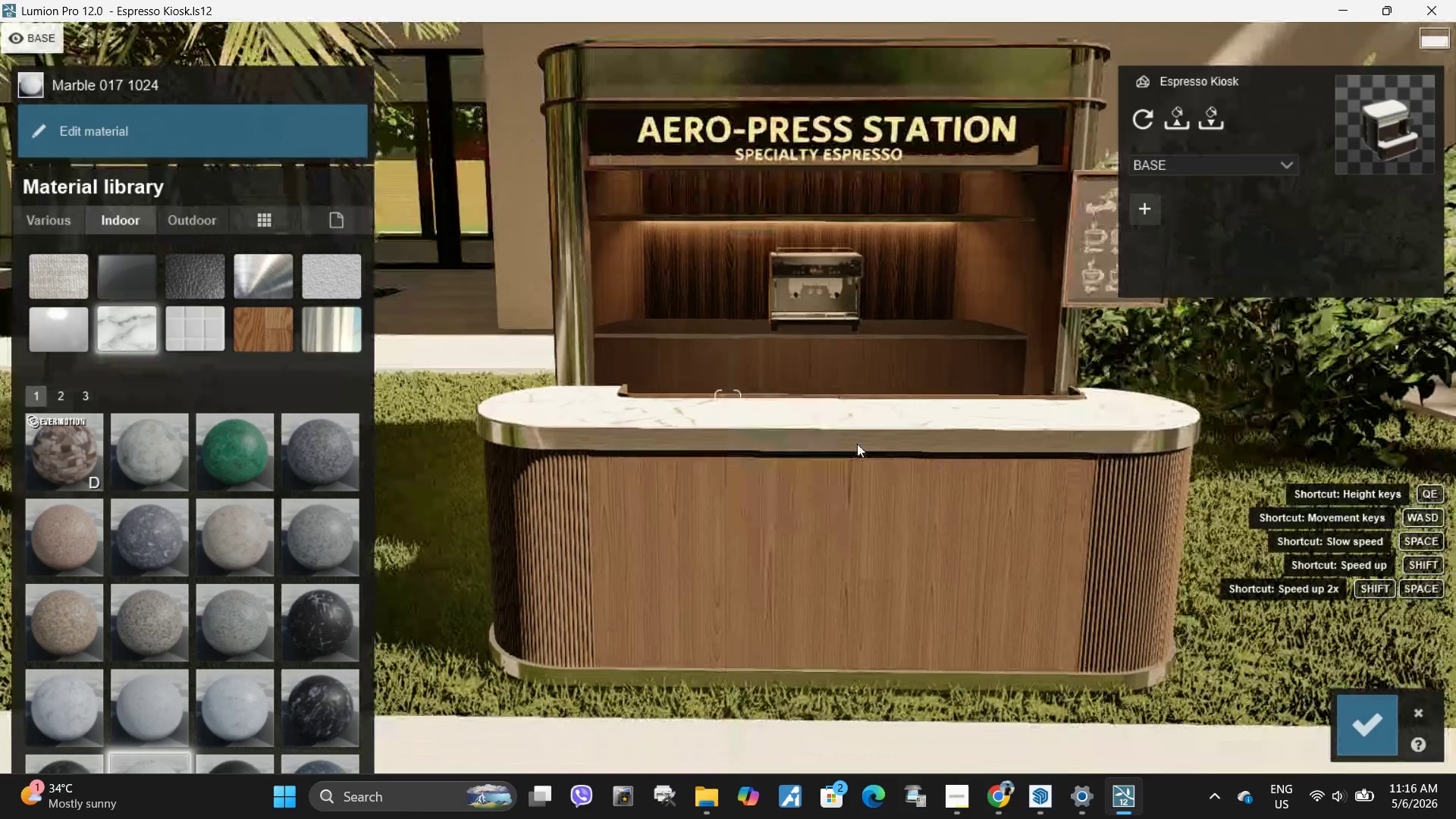 
type(qww)
 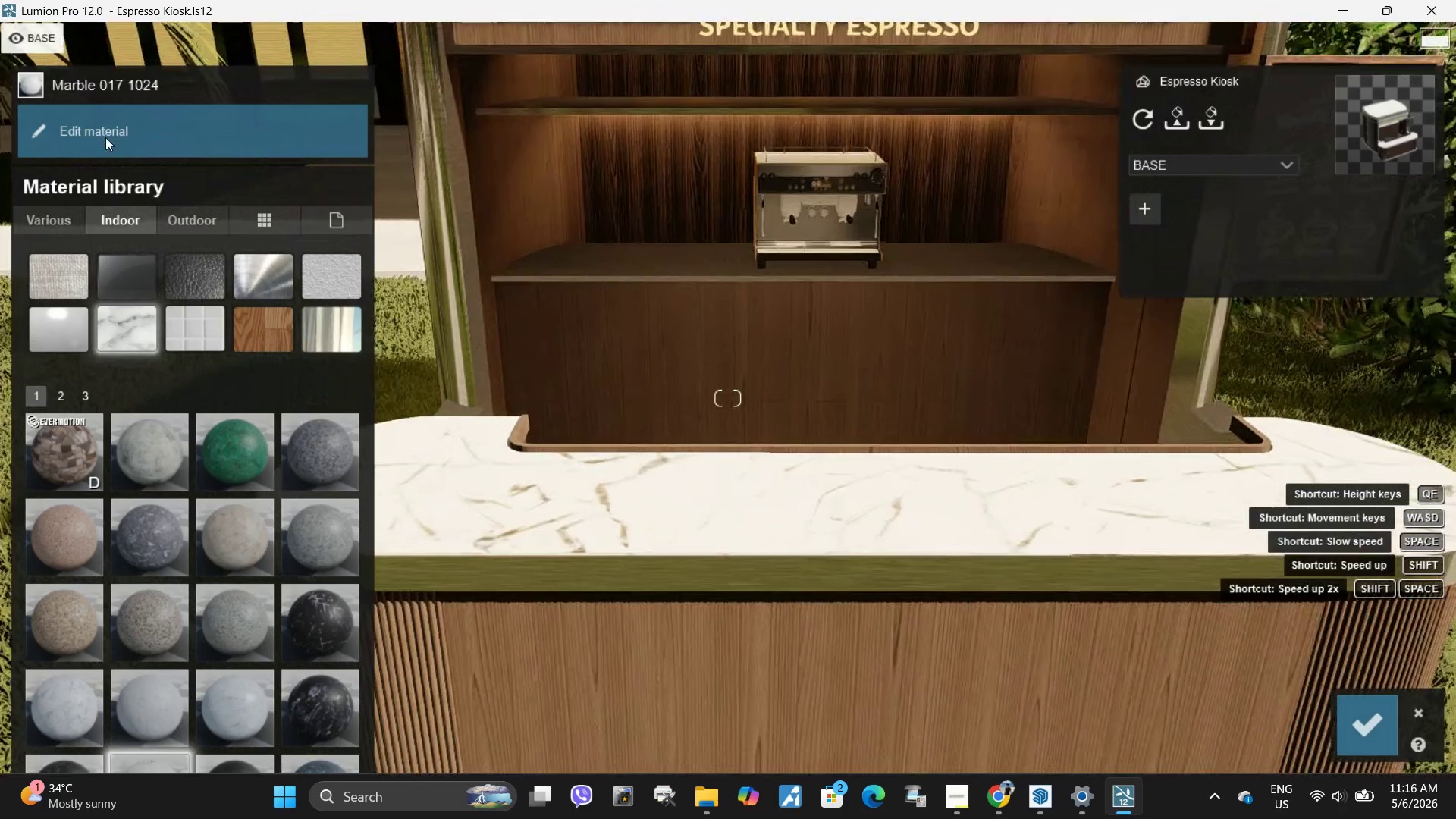 
left_click([93, 133])
 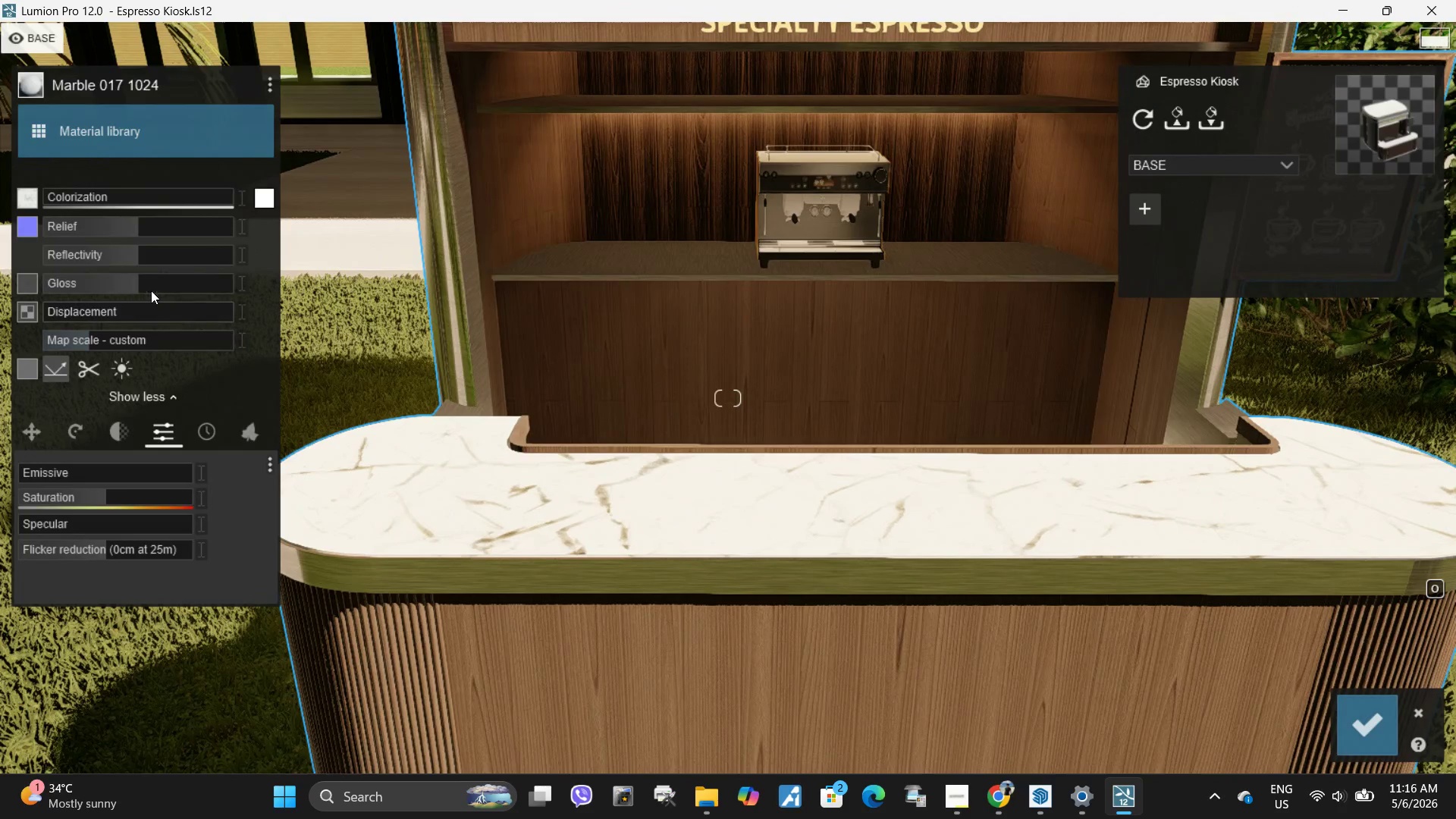 
left_click_drag(start_coordinate=[143, 286], to_coordinate=[313, 284])
 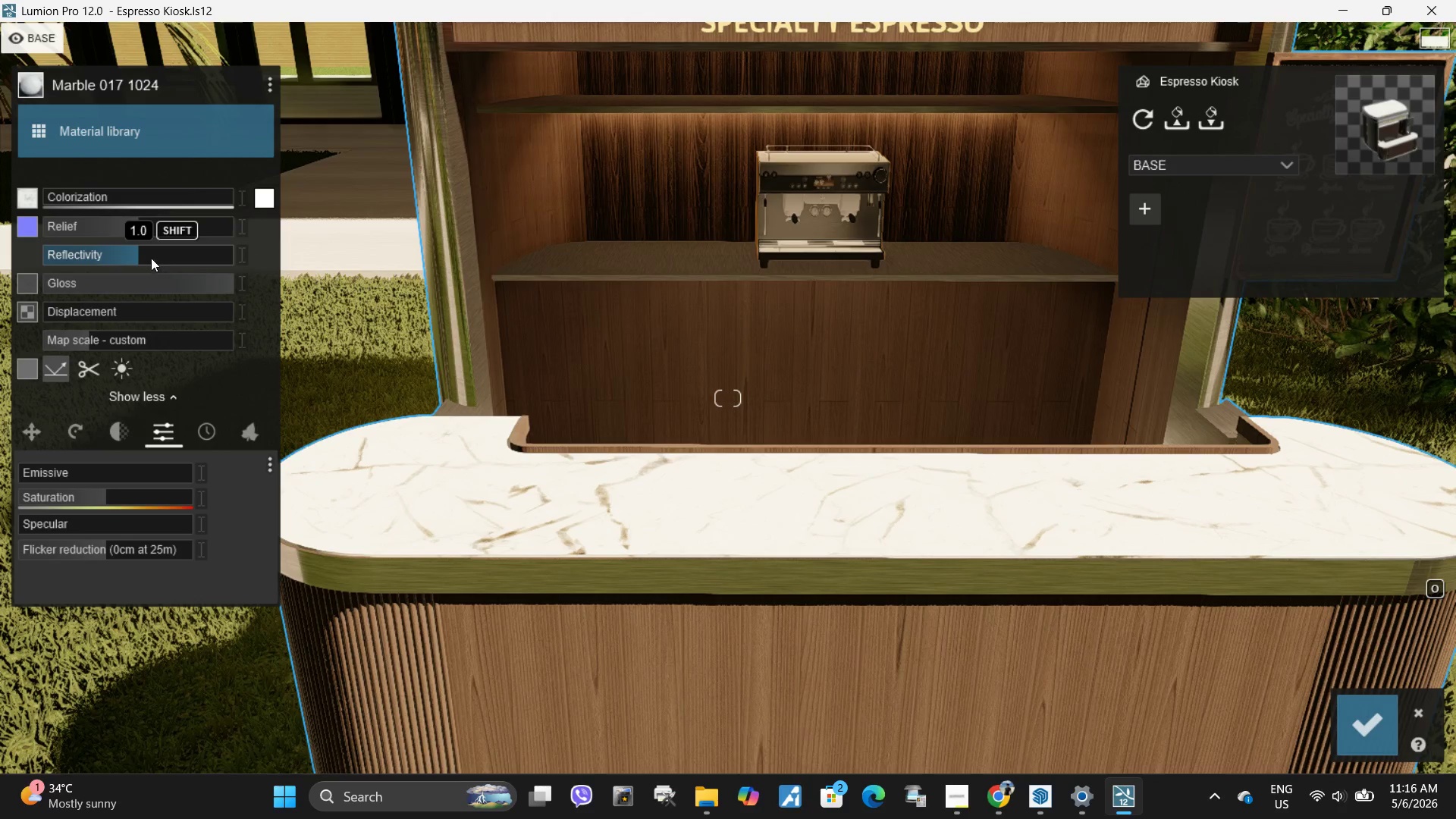 
left_click_drag(start_coordinate=[151, 257], to_coordinate=[232, 255])
 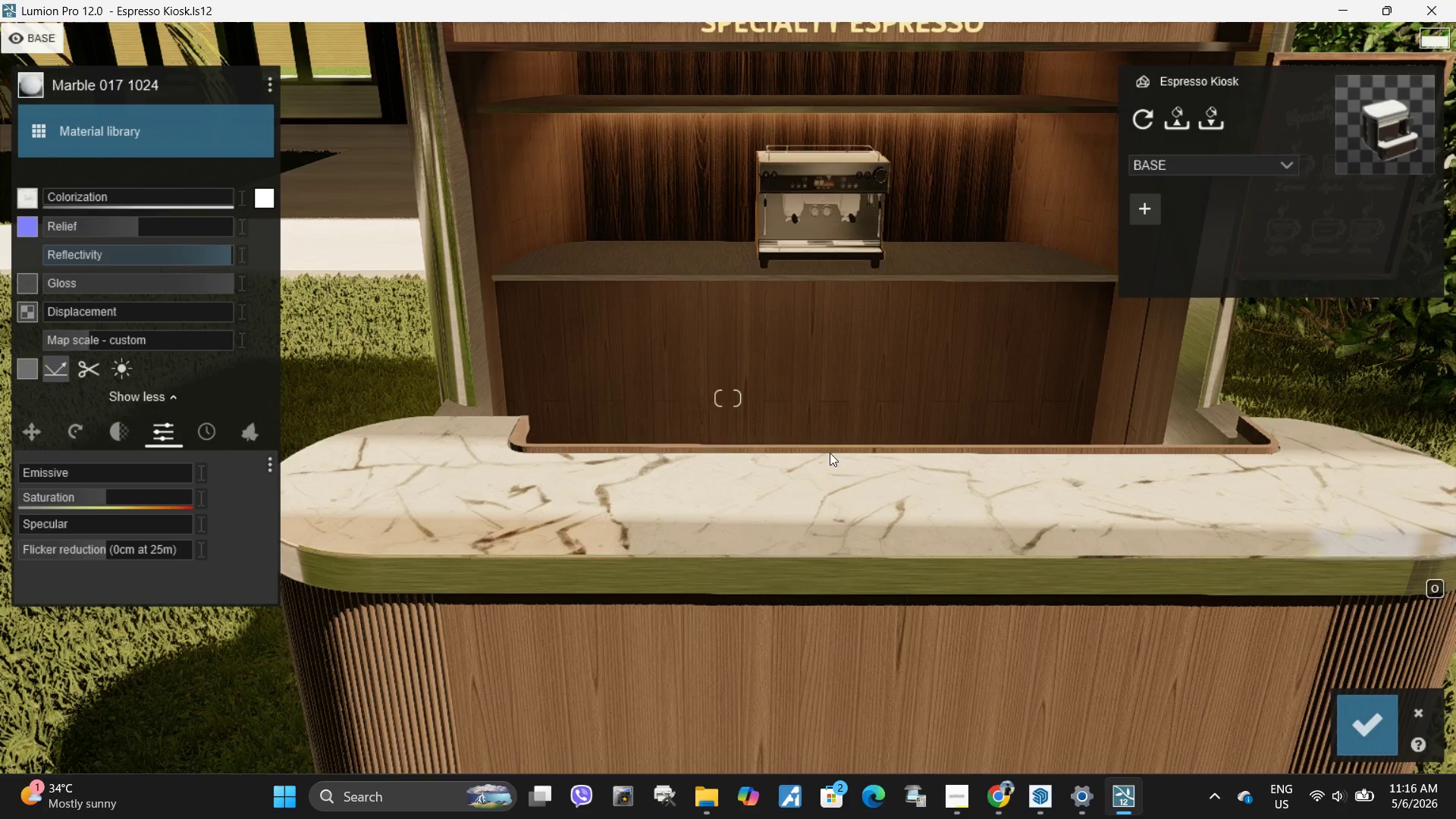 
type(seswq)
 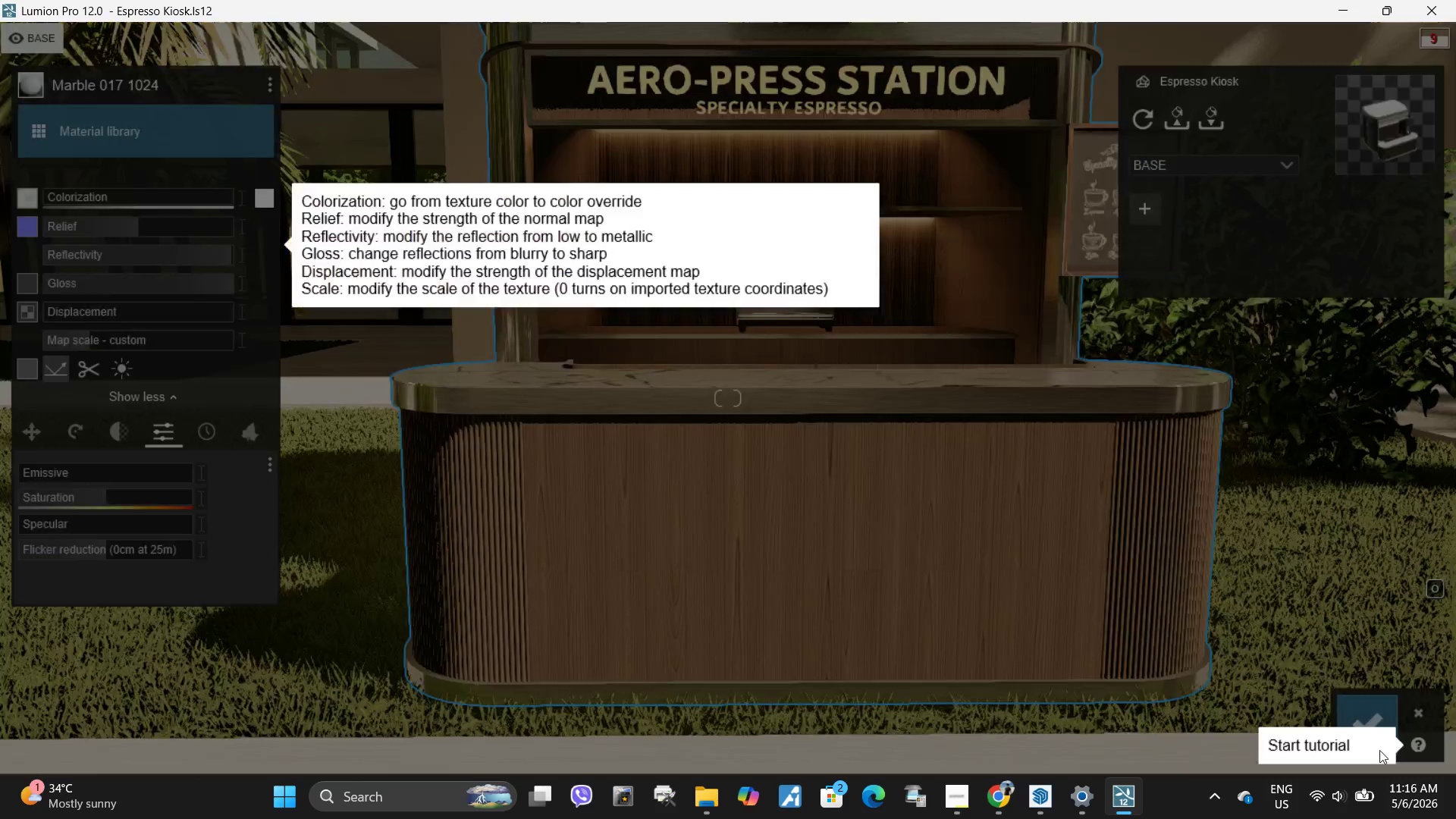 
mouse_move([1358, 733])
 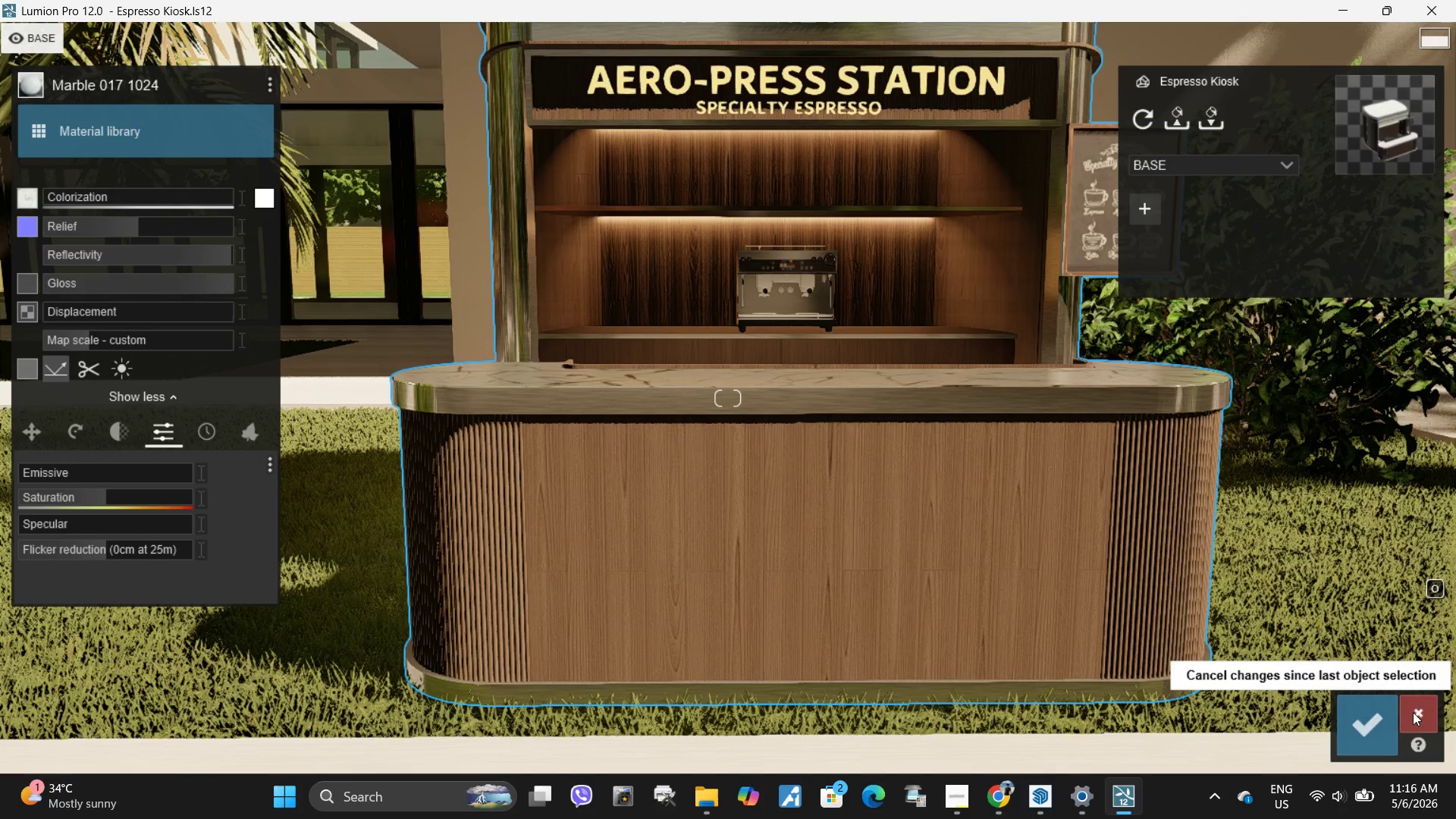 
left_click([1370, 723])
 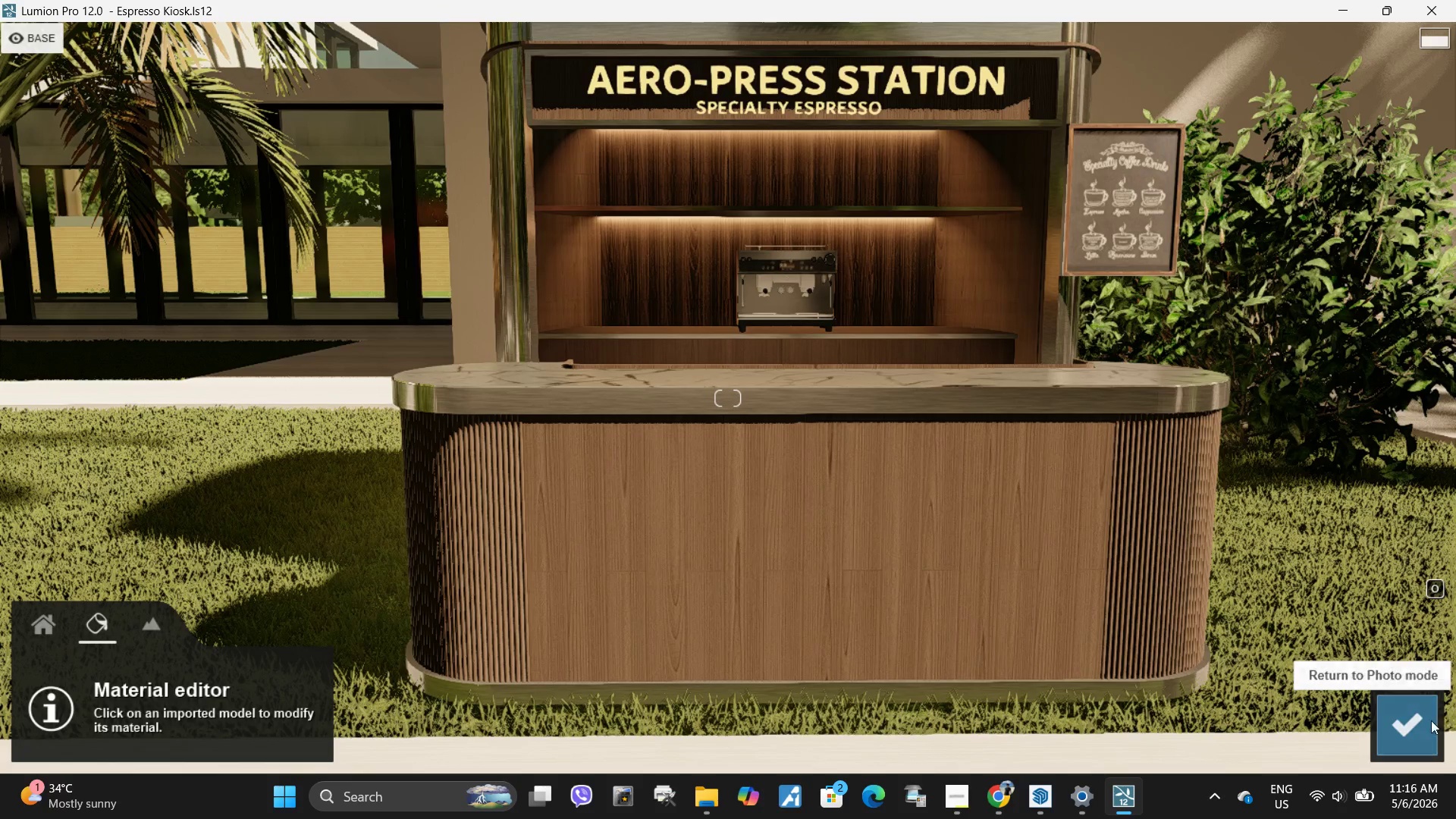 
left_click([1423, 726])
 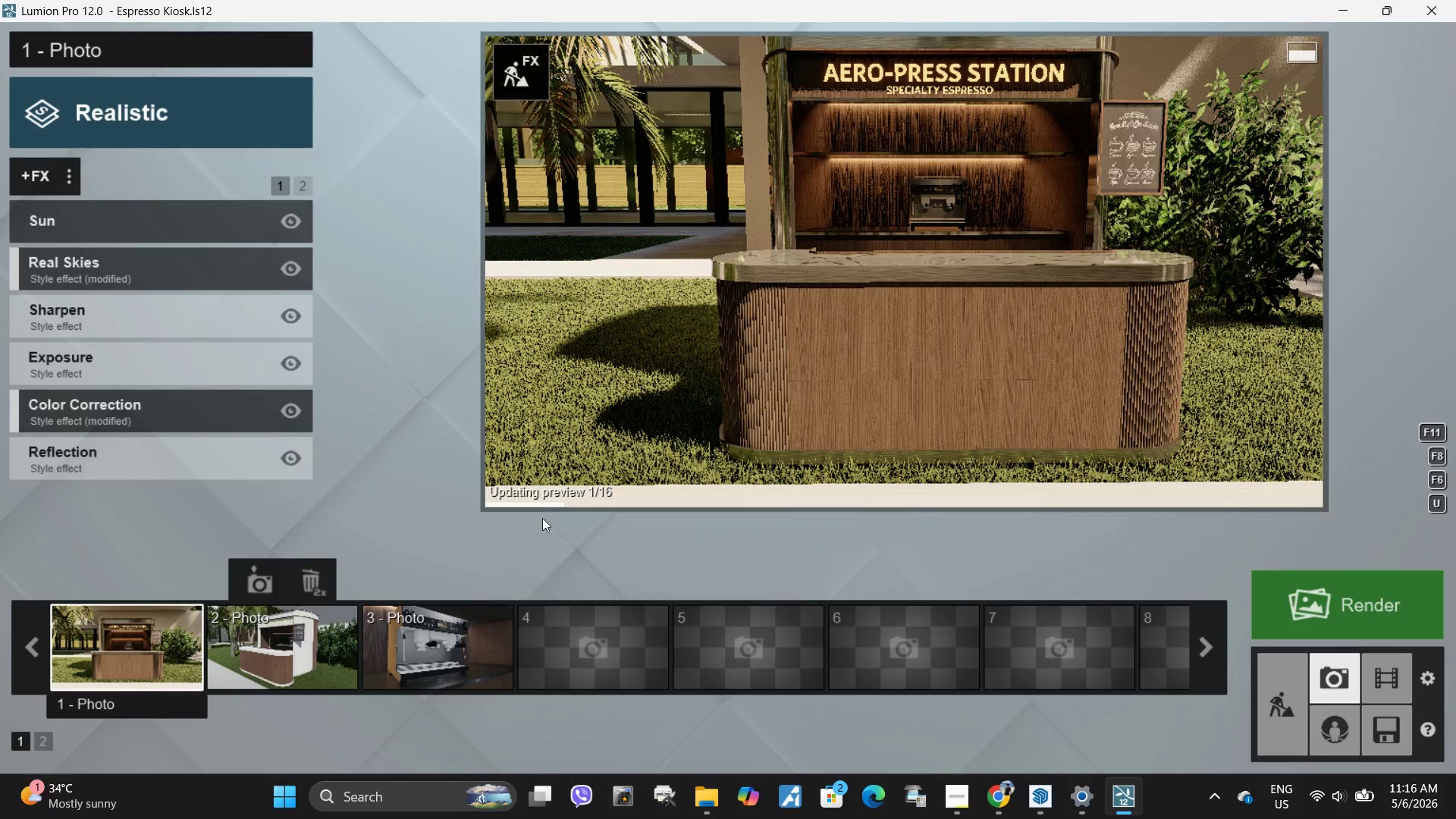 
left_click([284, 646])
 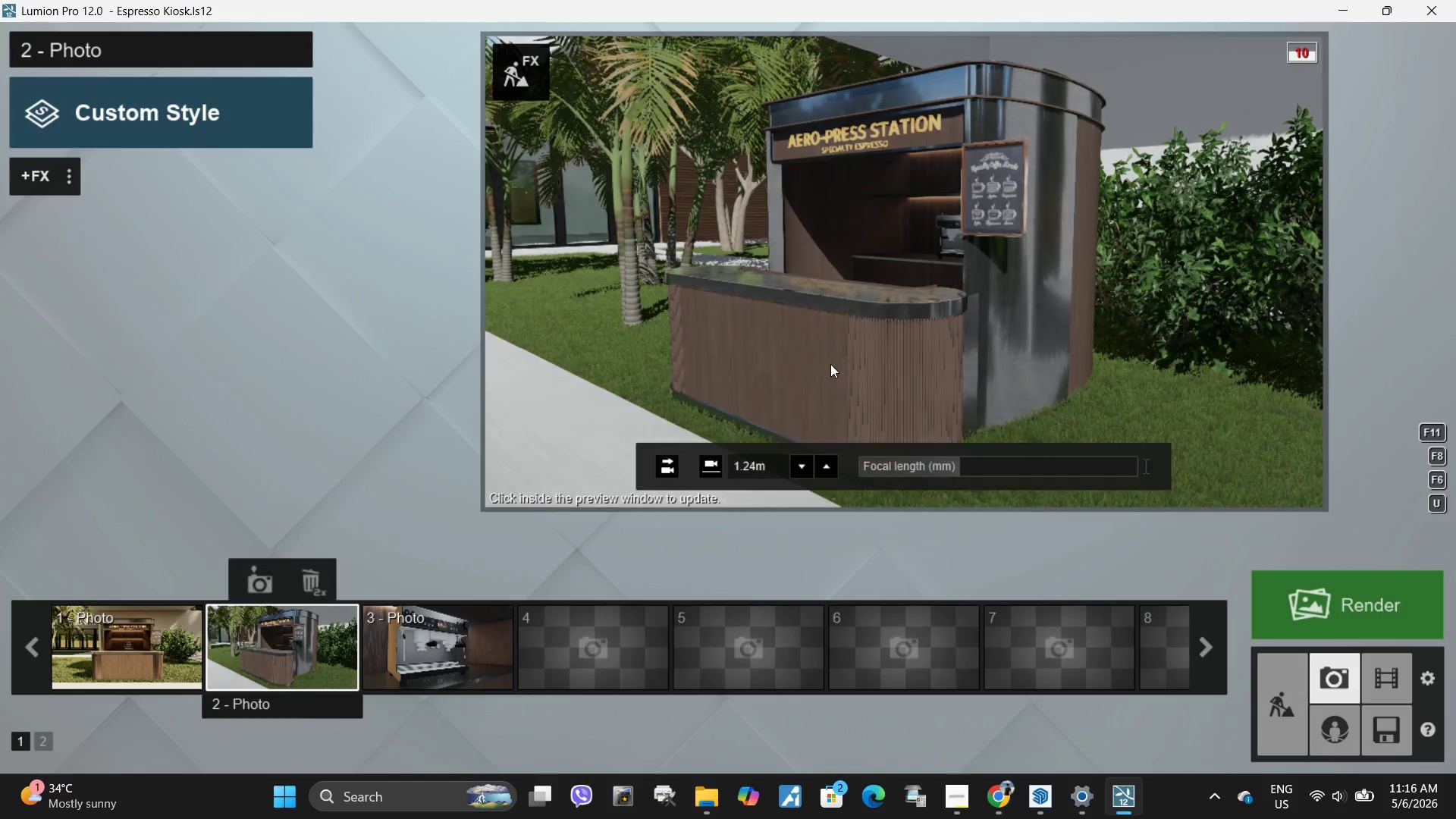 
key(Q)
 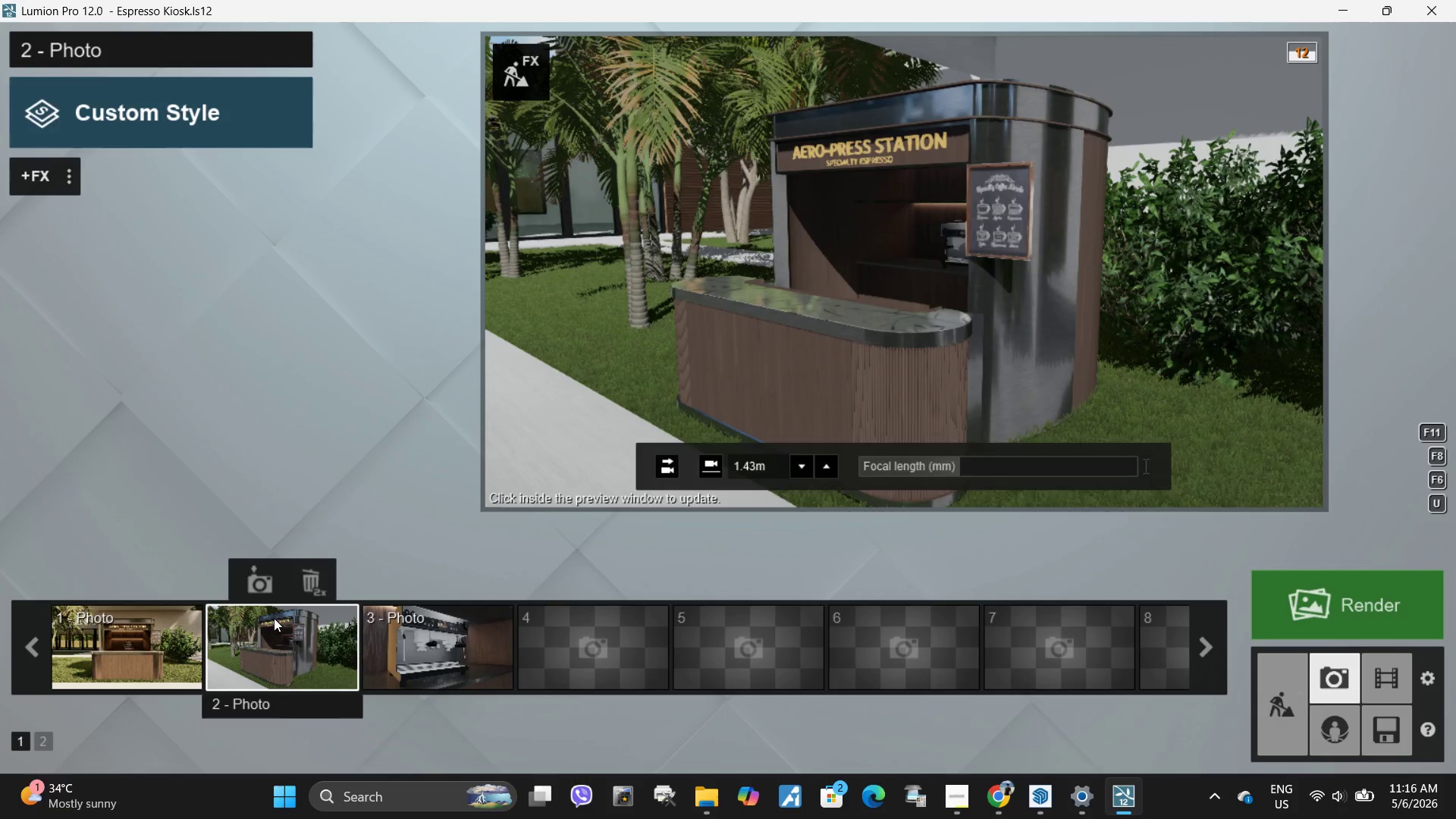 
left_click([302, 649])
 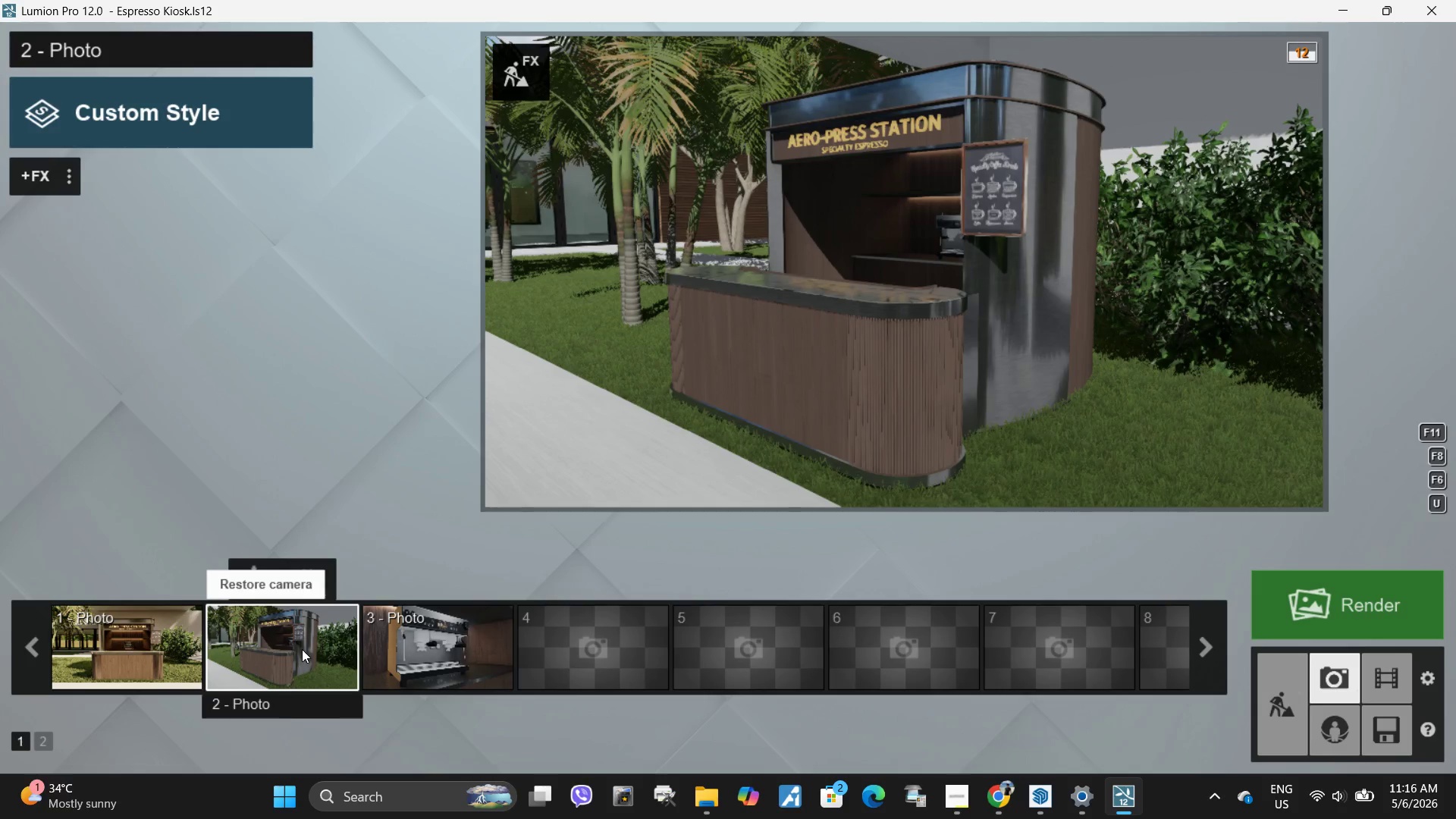 
hold_key(key=Space, duration=1.45)
 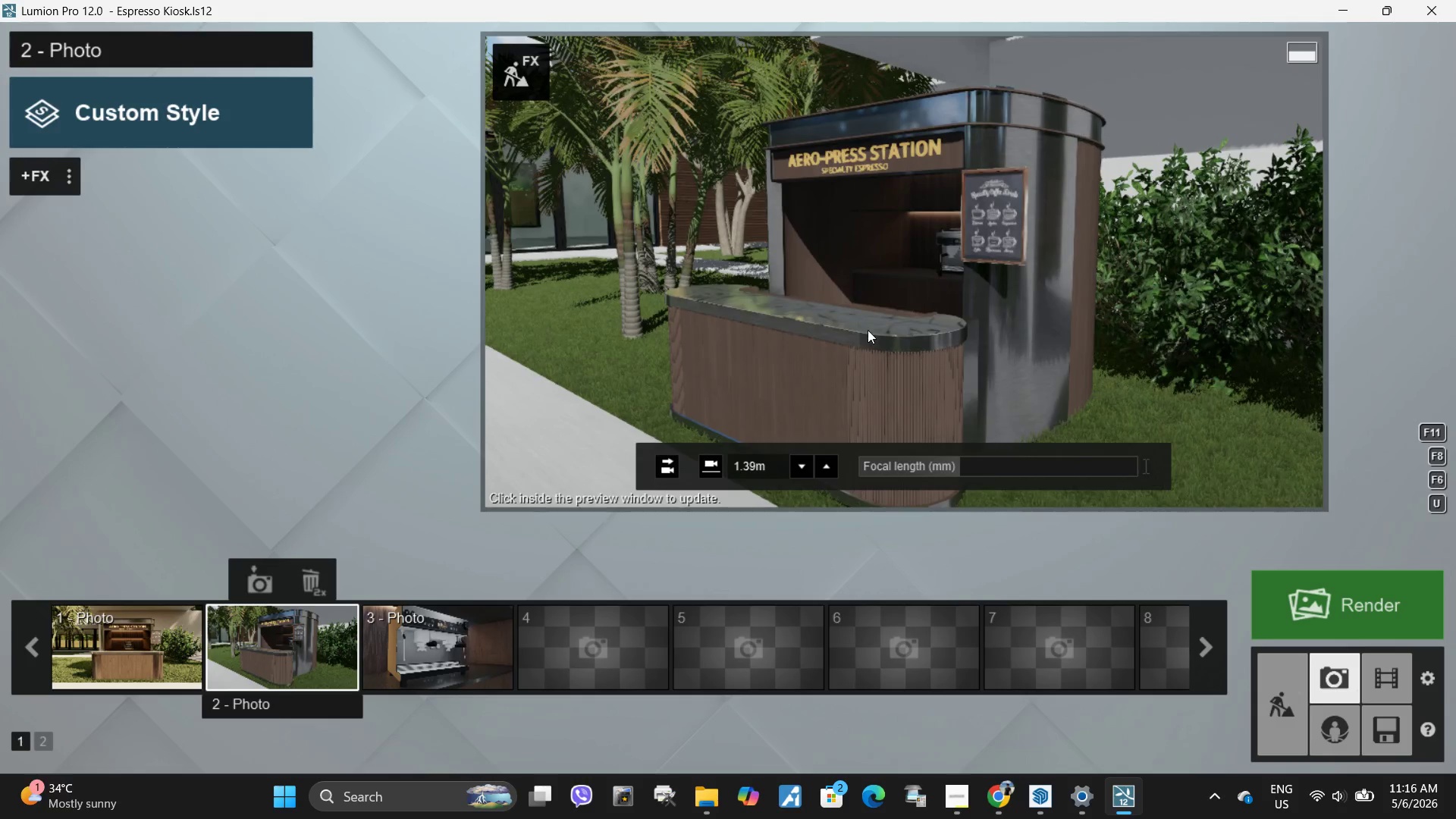 
type(qqq)
 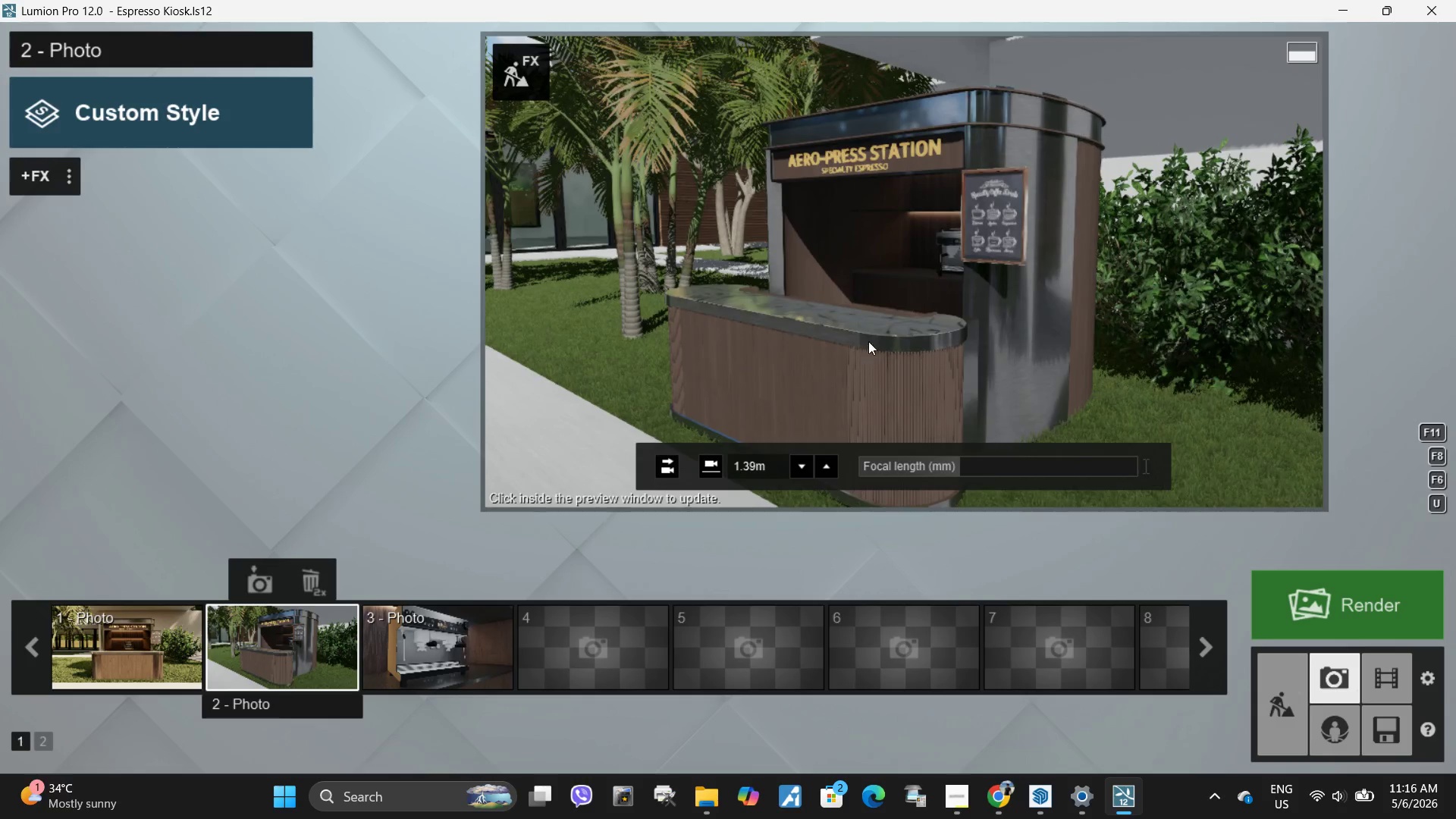 
left_click([868, 329])
 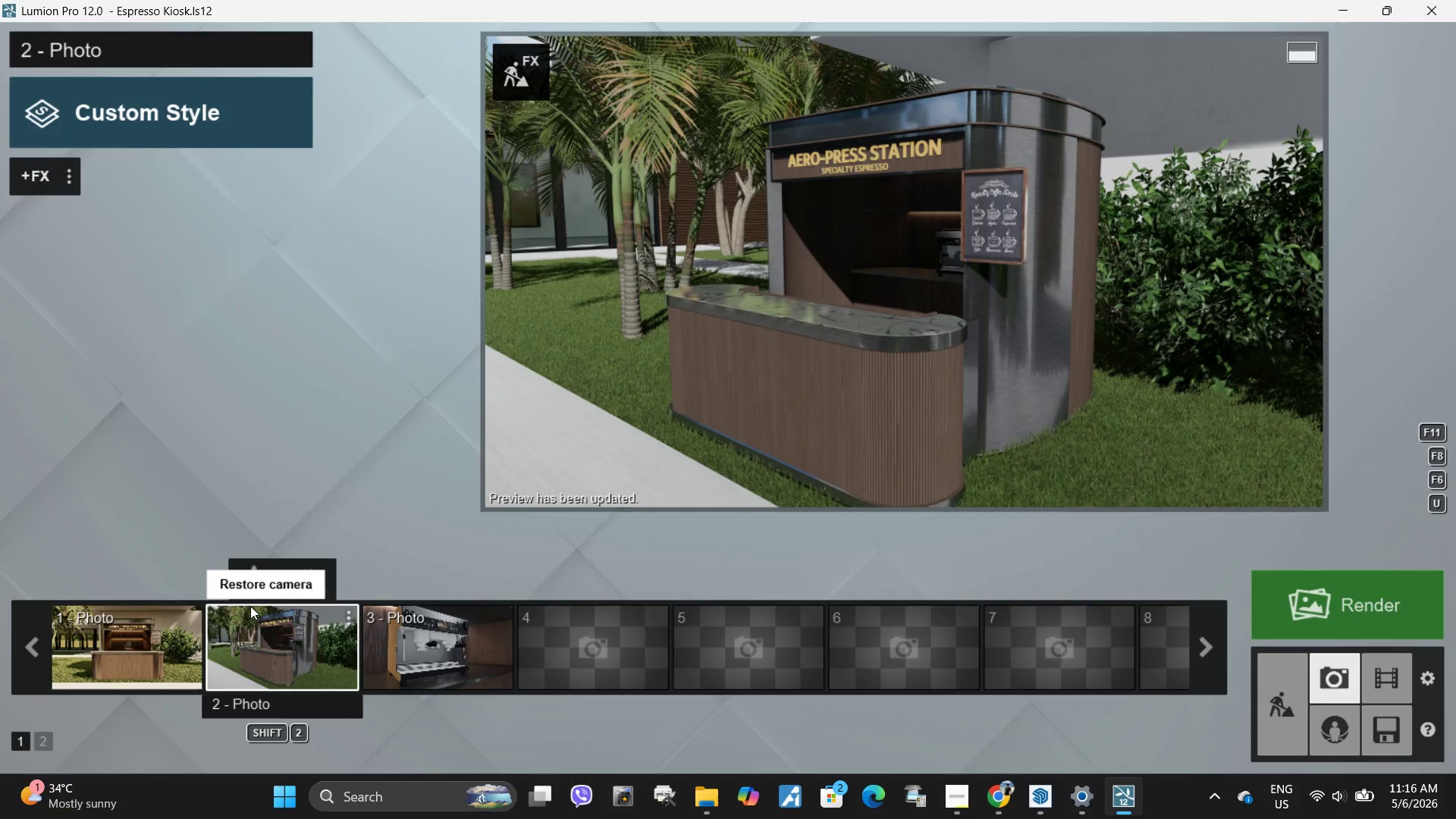 
left_click([249, 576])
 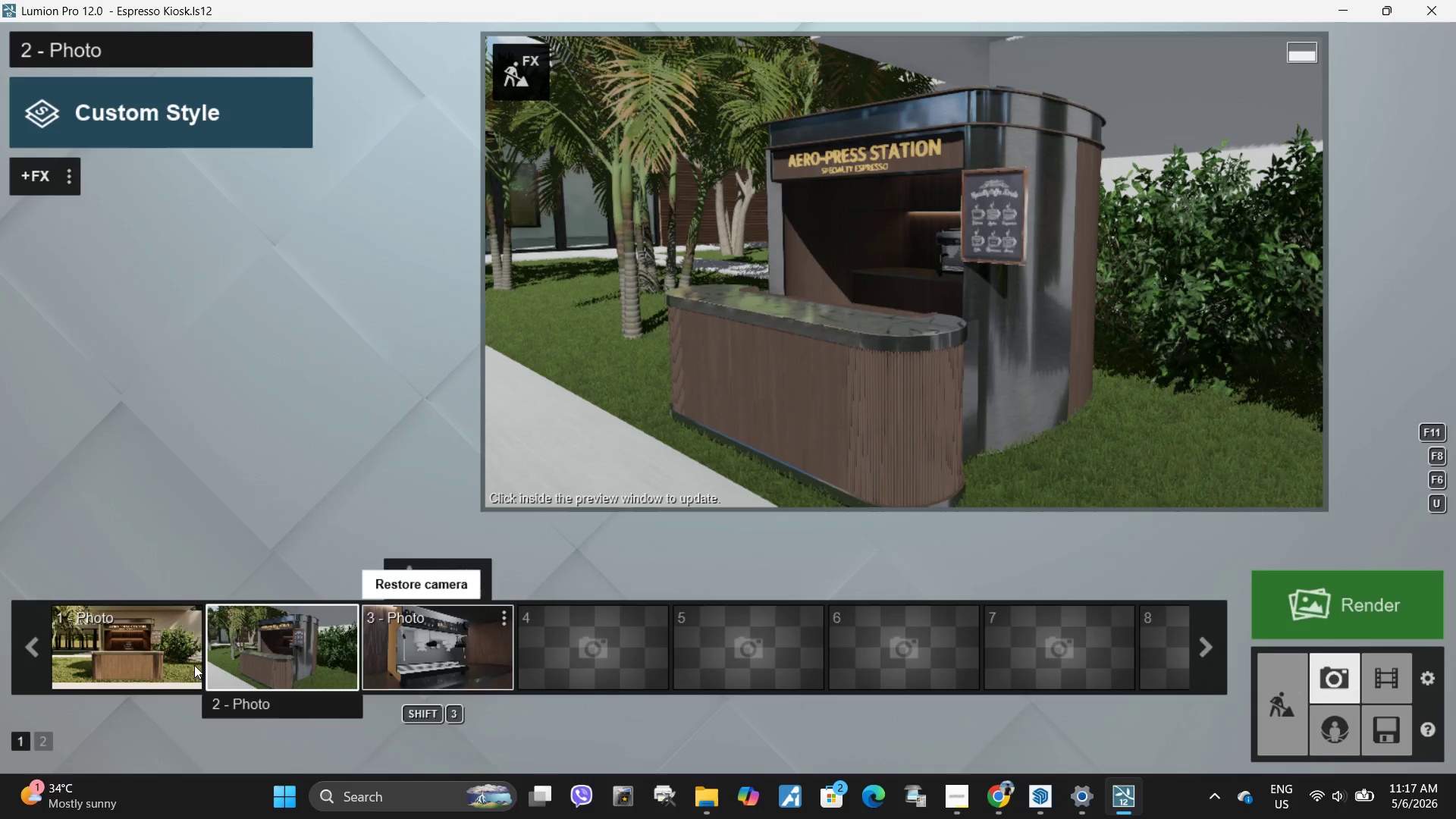 
left_click([160, 658])
 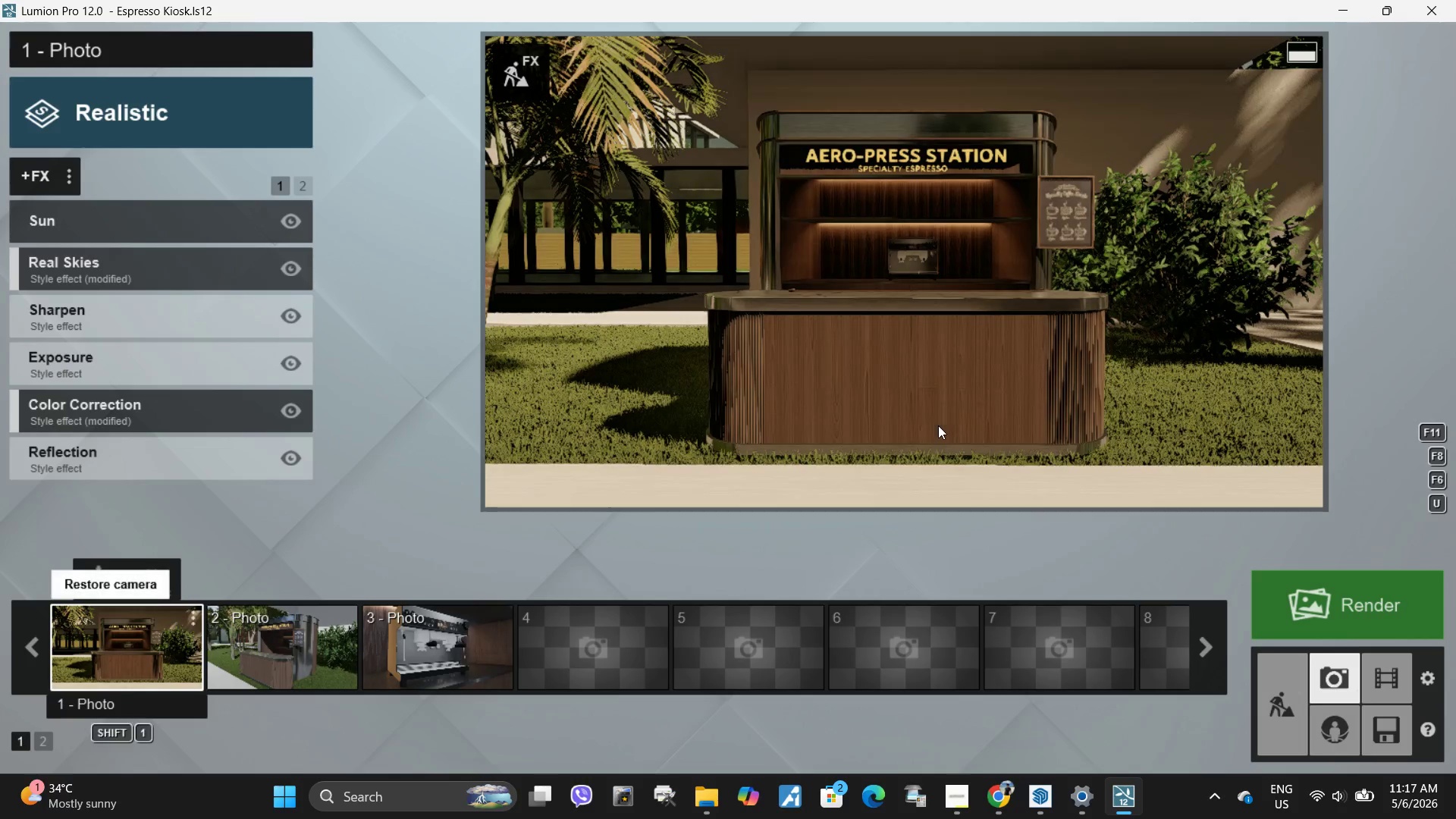 
left_click([898, 375])
 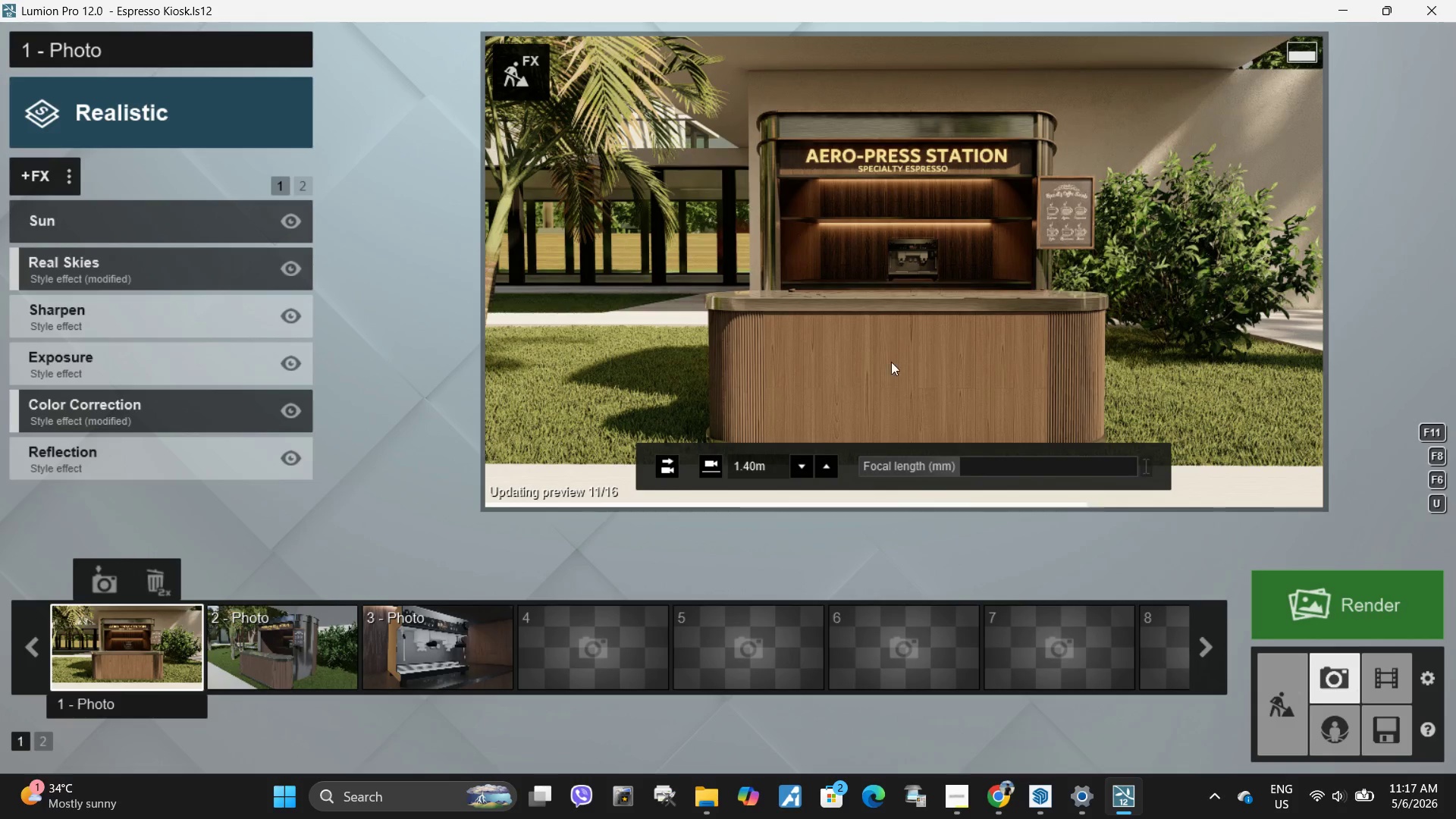 
hold_key(key=Space, duration=1.34)
 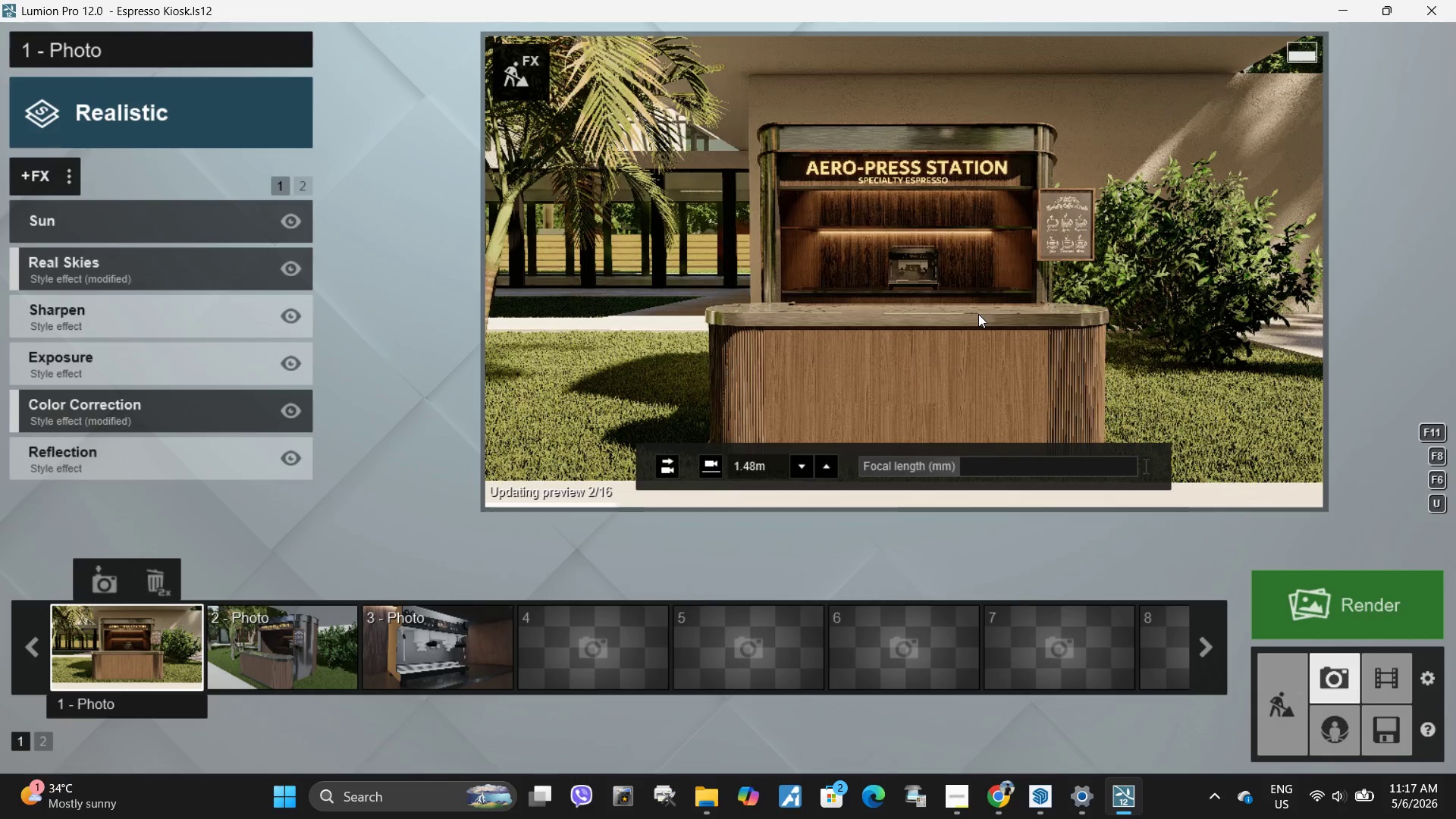 
key(Q)
 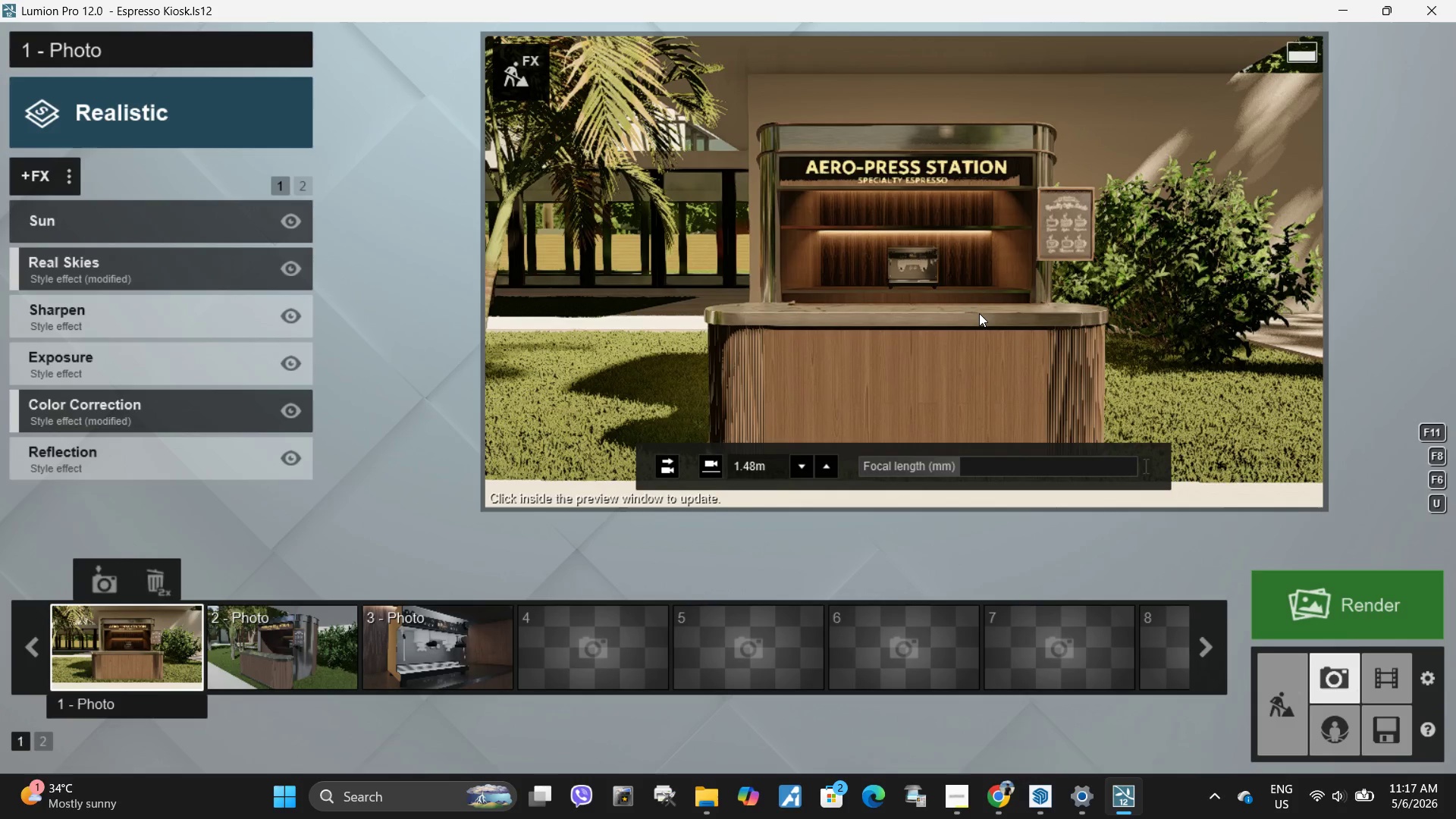 
left_click([978, 314])
 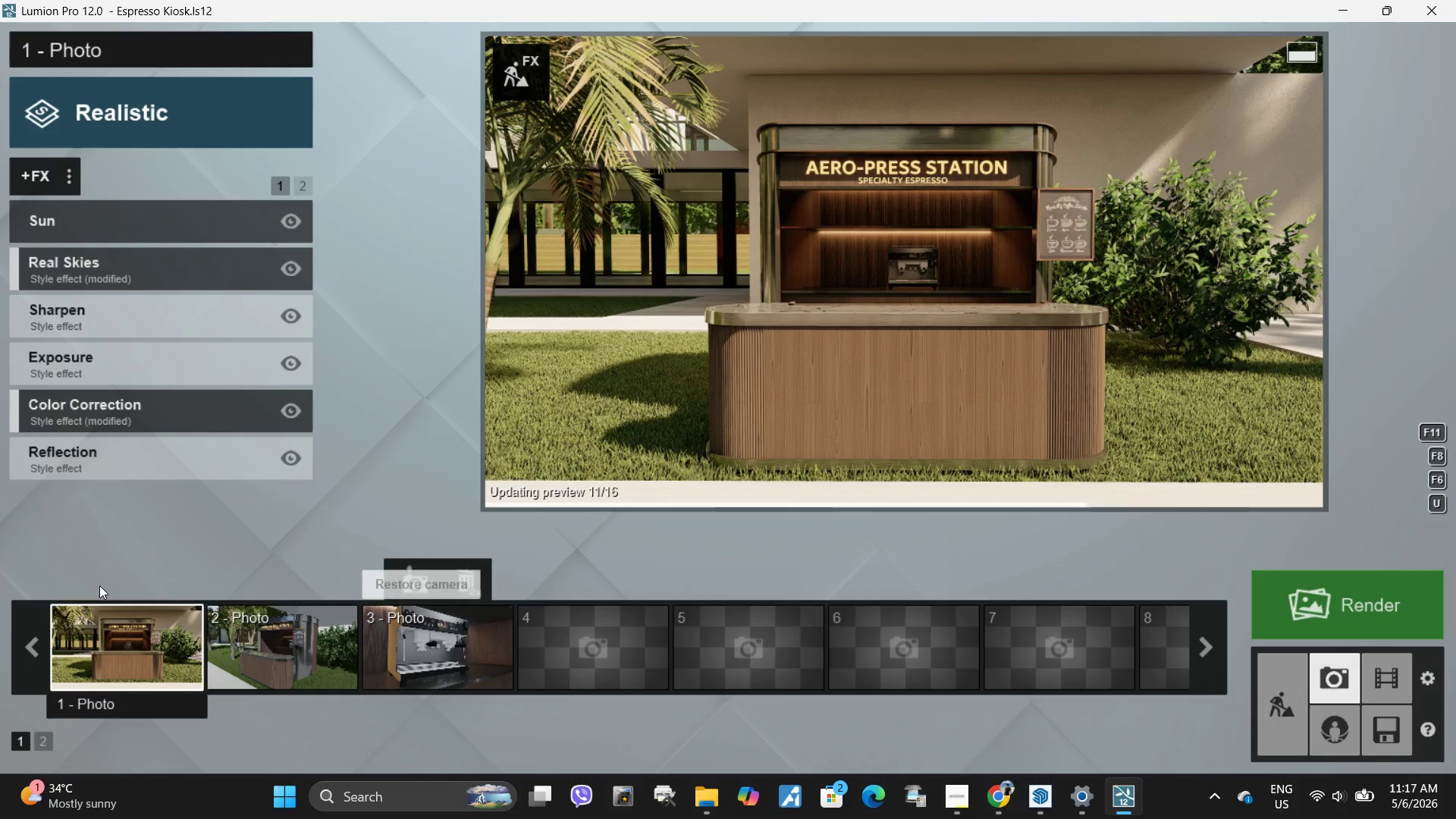 
left_click([110, 582])
 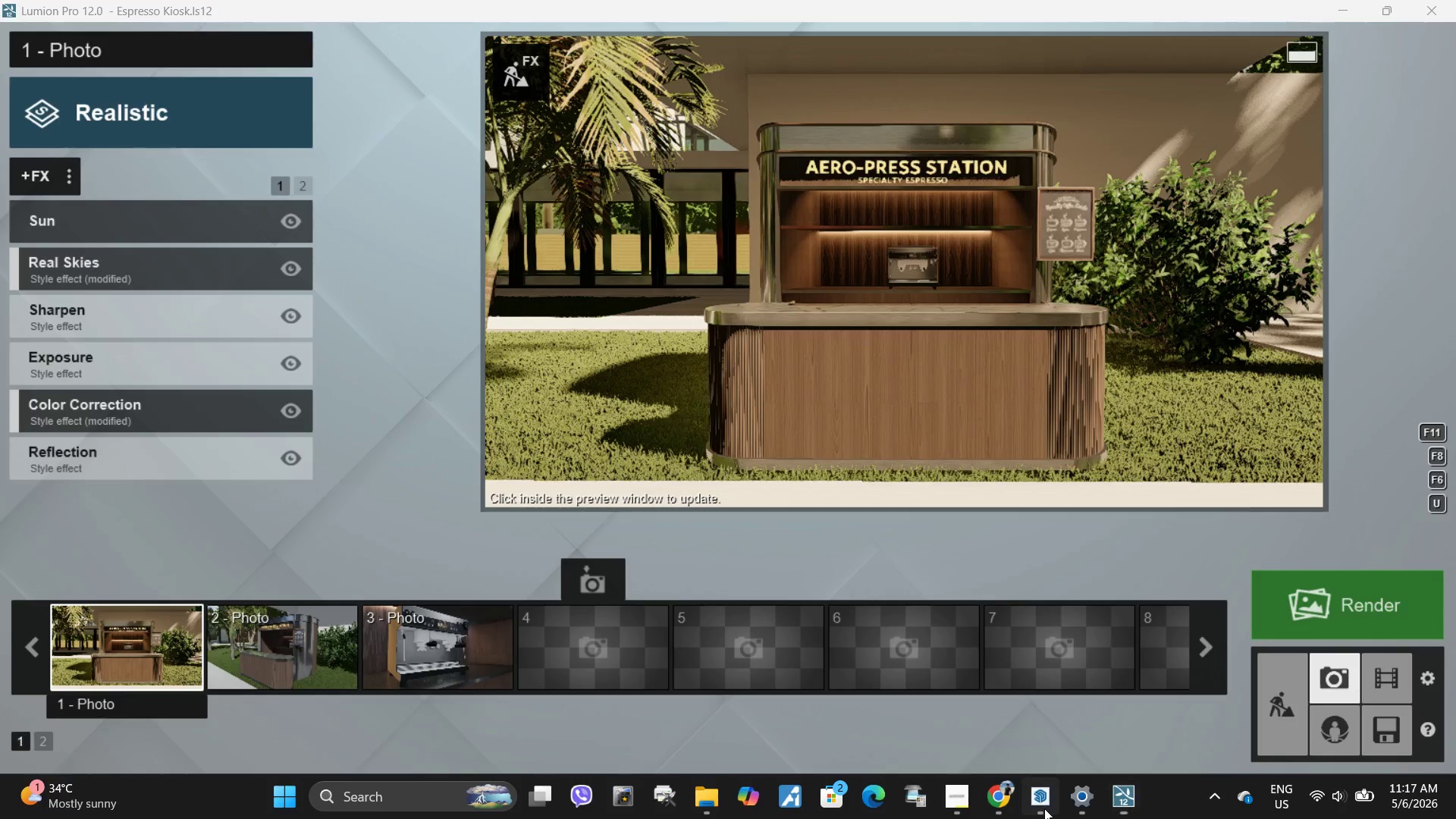 
scroll: coordinate [654, 482], scroll_direction: down, amount: 4.0
 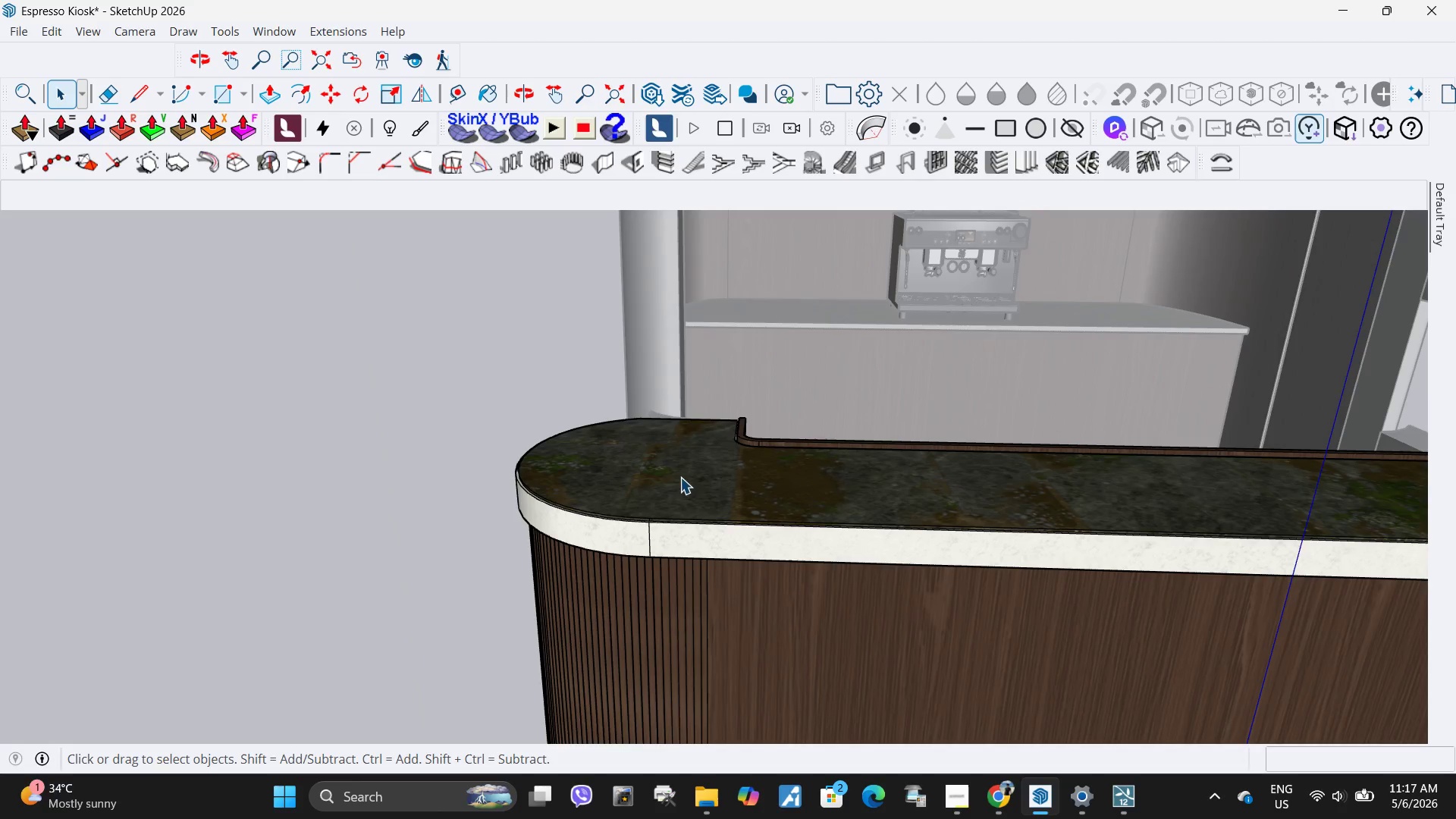 
key(Escape)
 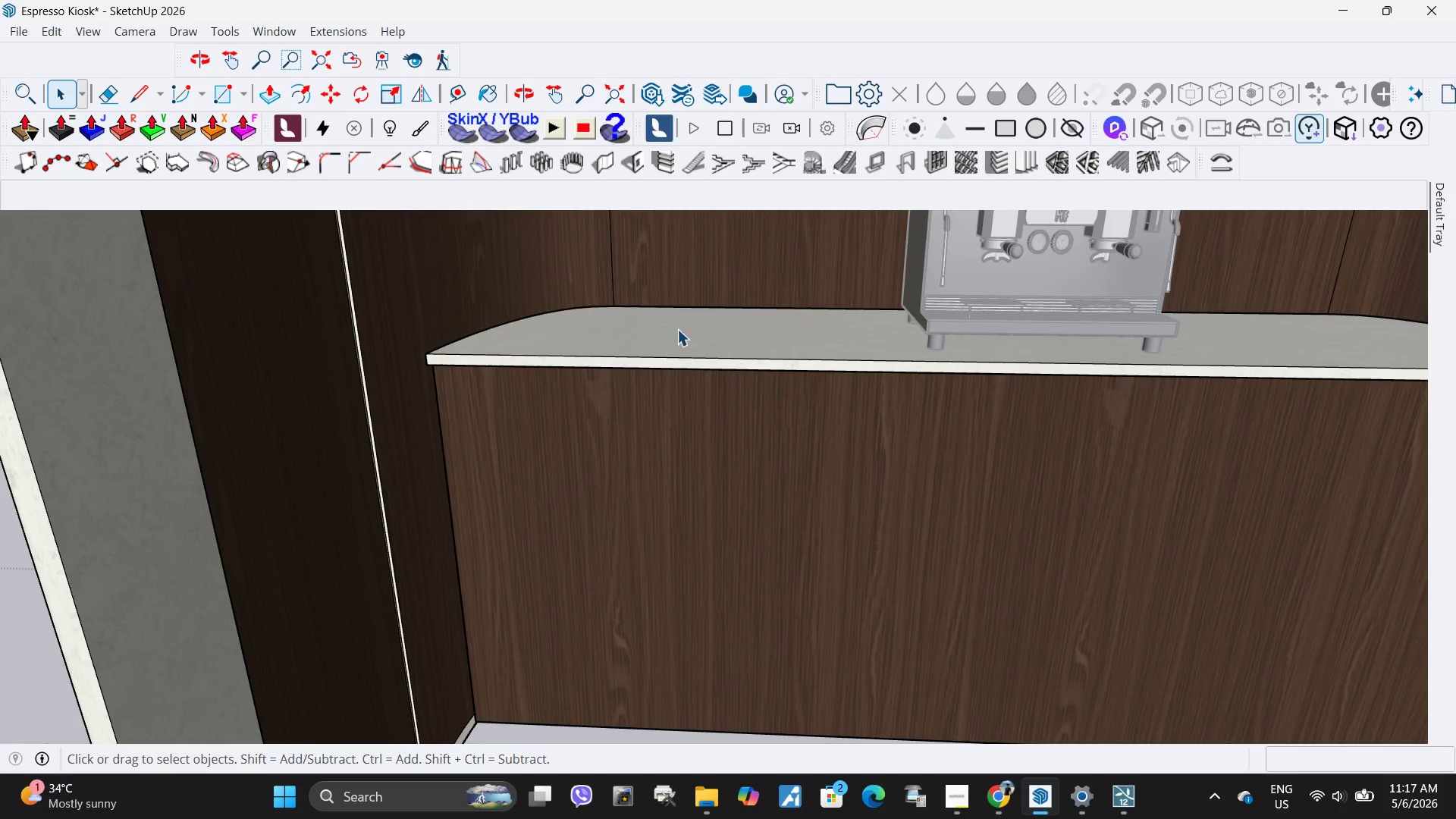 
double_click([677, 329])
 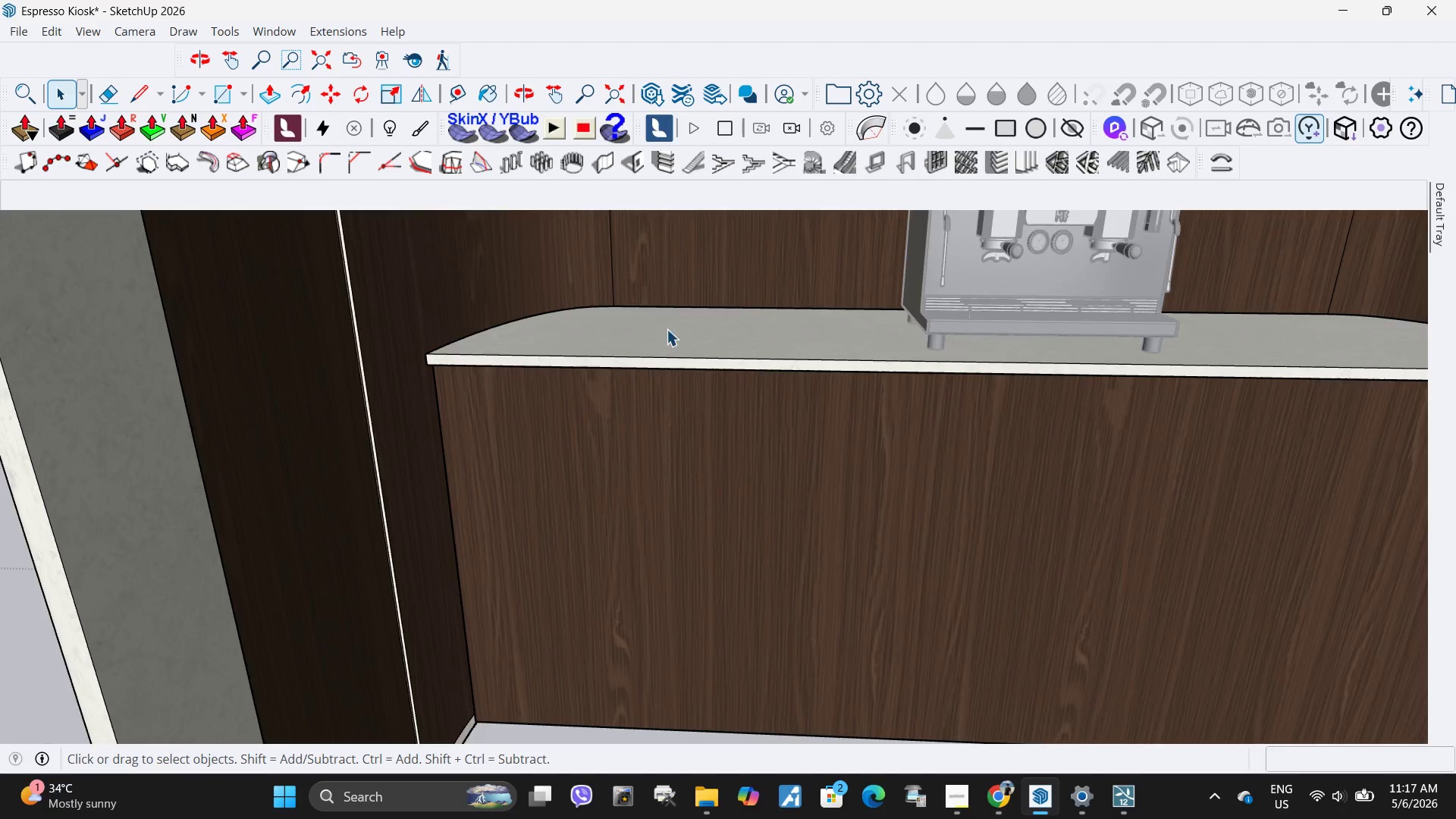 
scroll: coordinate [796, 338], scroll_direction: up, amount: 5.0
 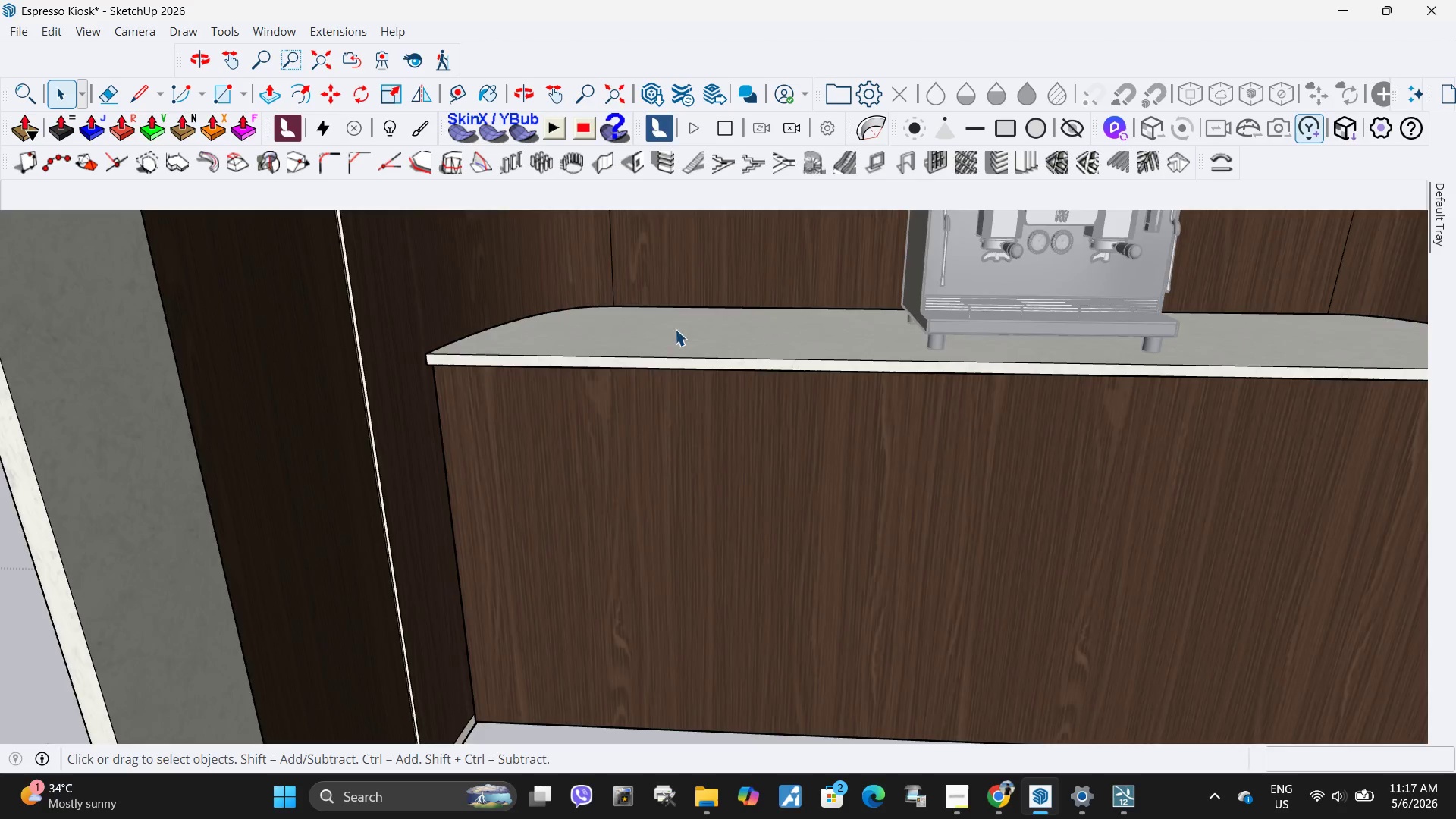 
double_click([488, 347])
 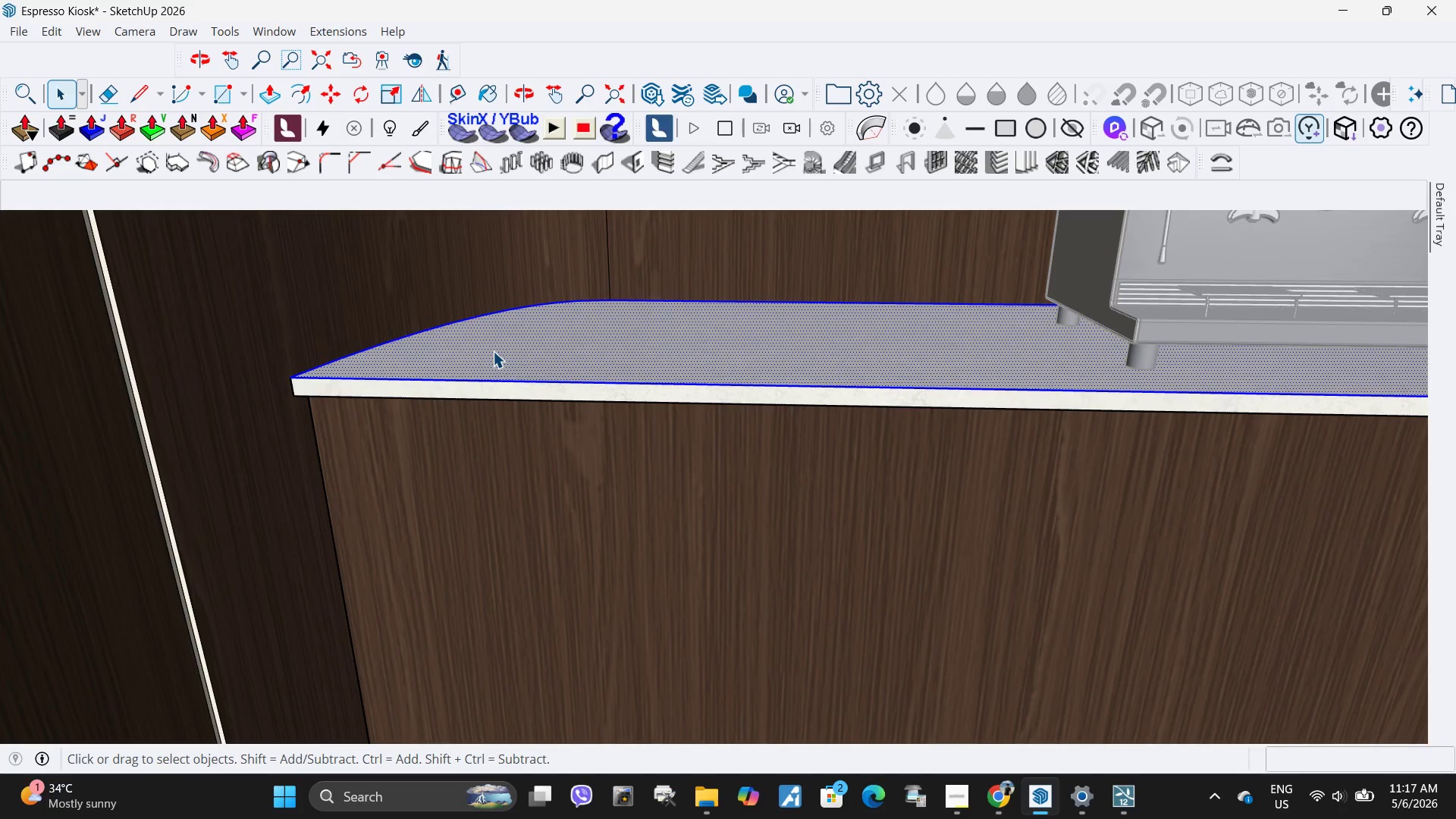 
scroll: coordinate [493, 351], scroll_direction: up, amount: 8.0
 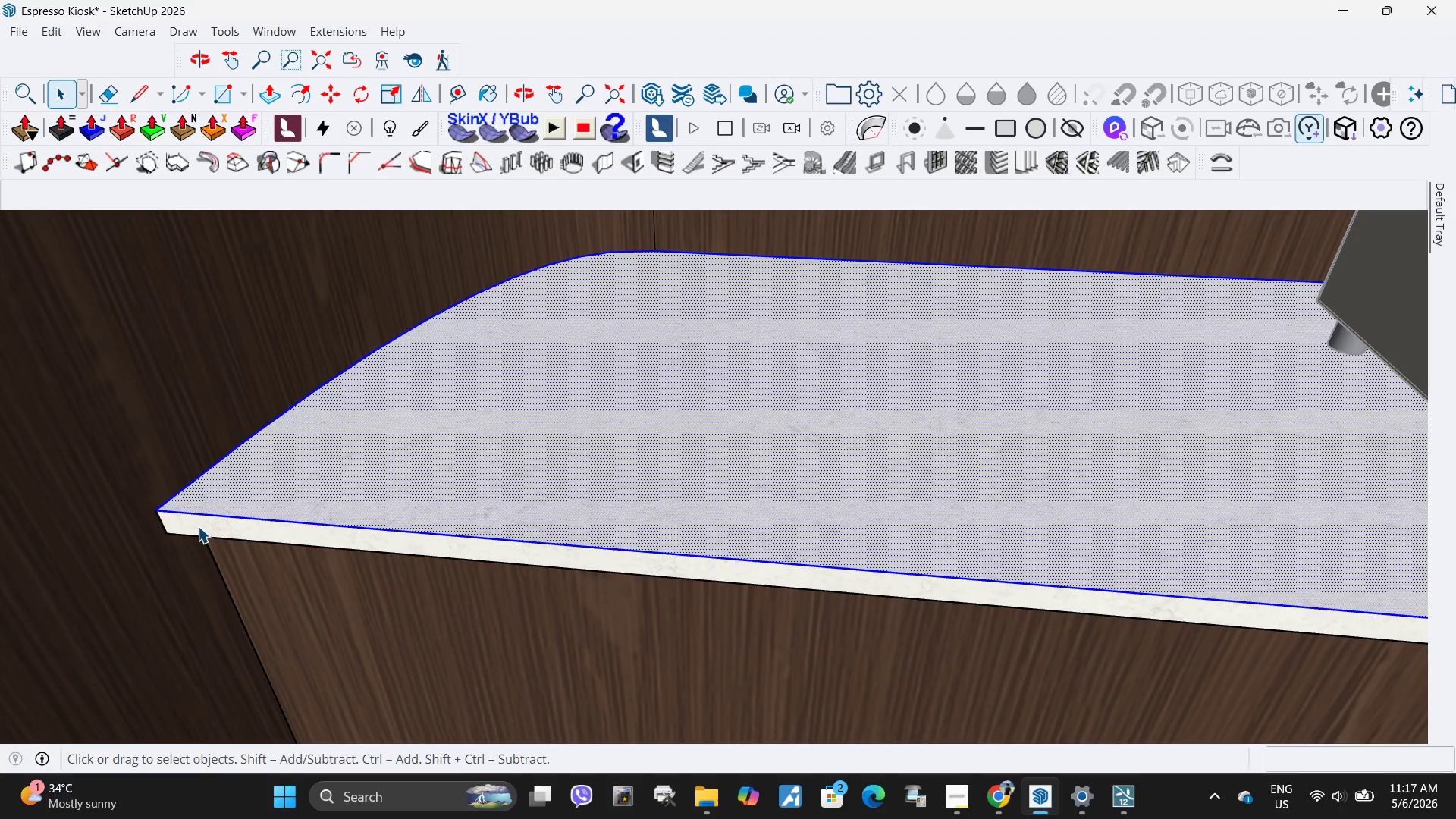 
key(L)
 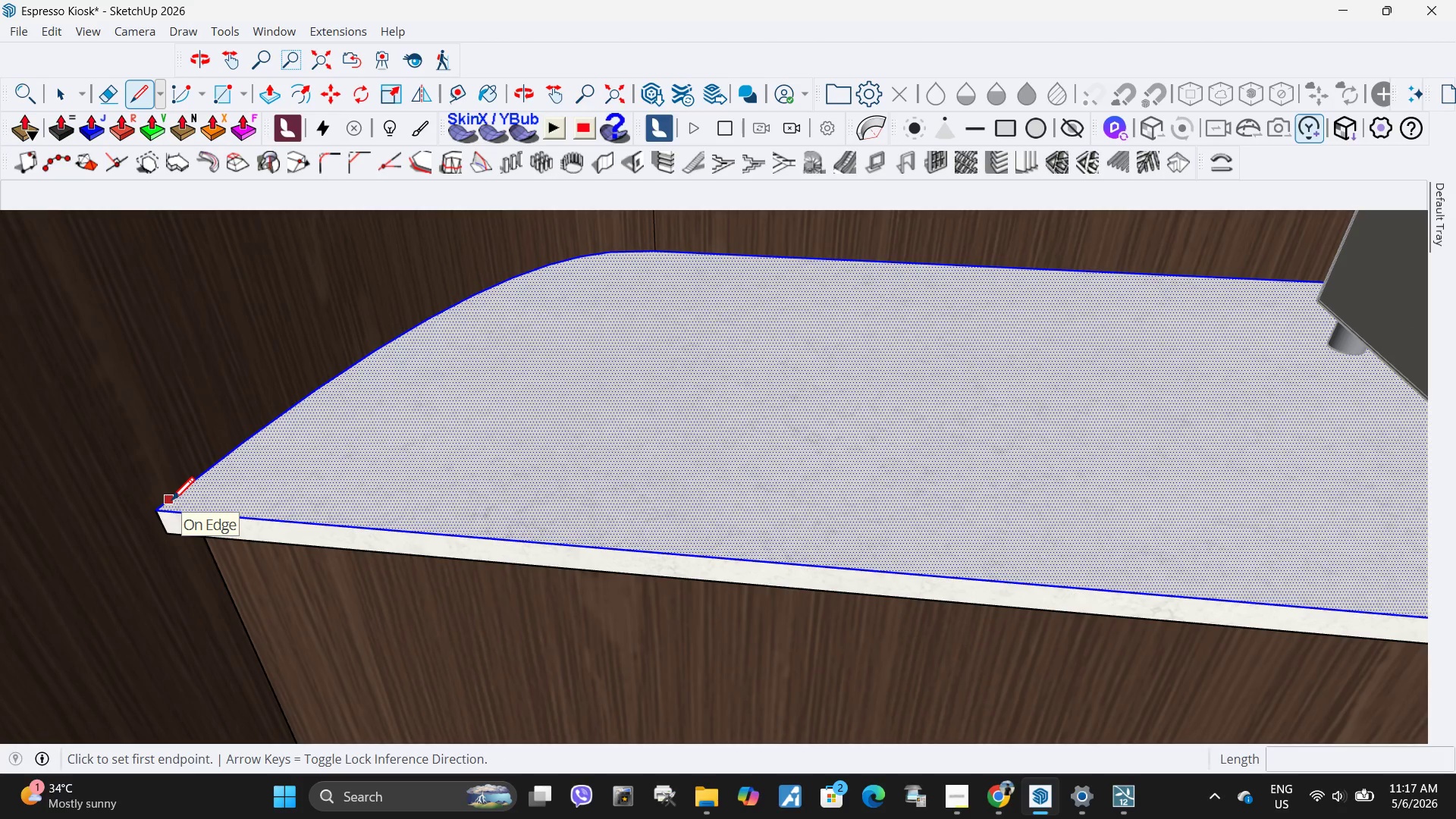 
left_click([171, 503])
 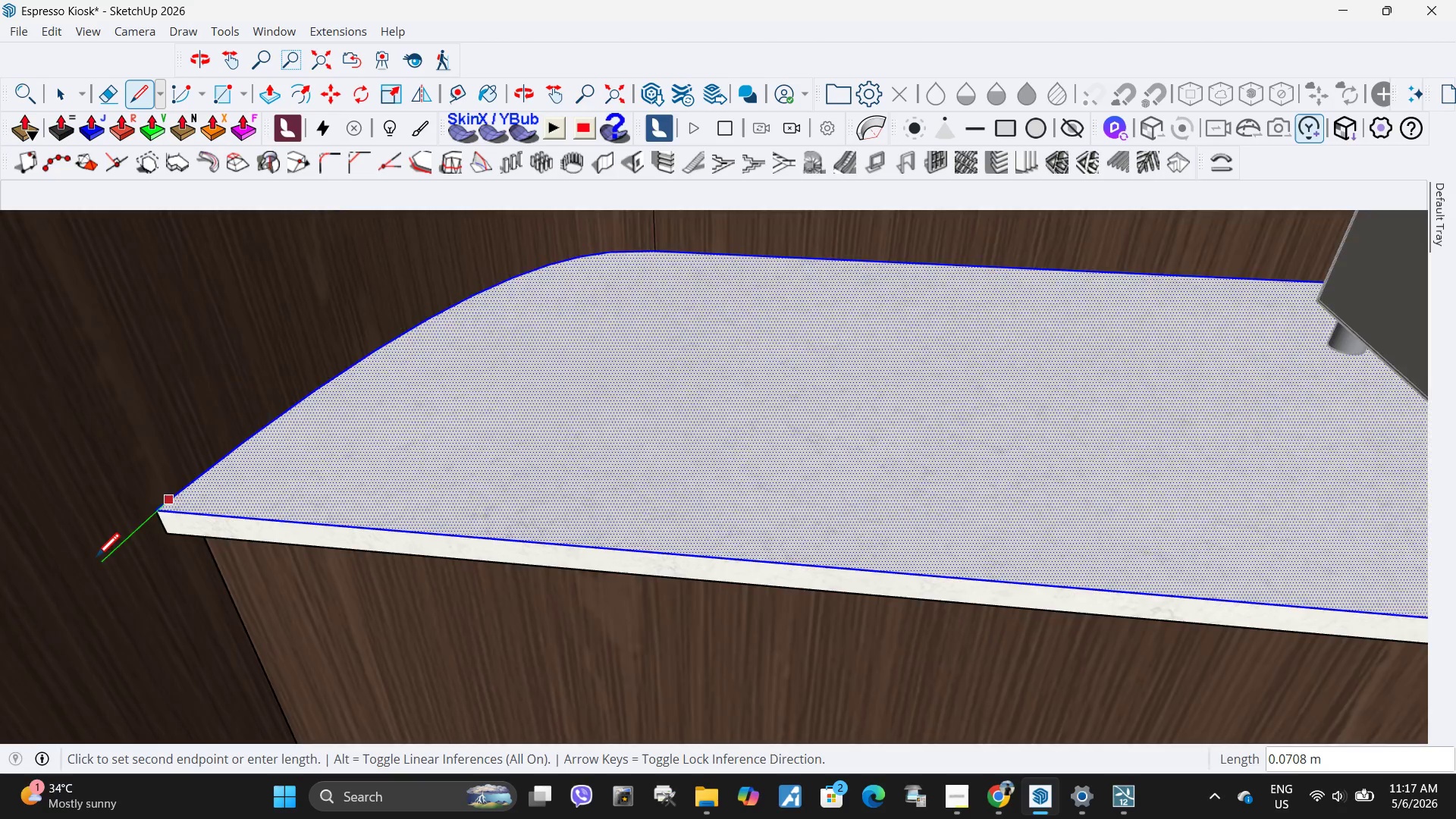 
scroll: coordinate [257, 589], scroll_direction: down, amount: 16.0
 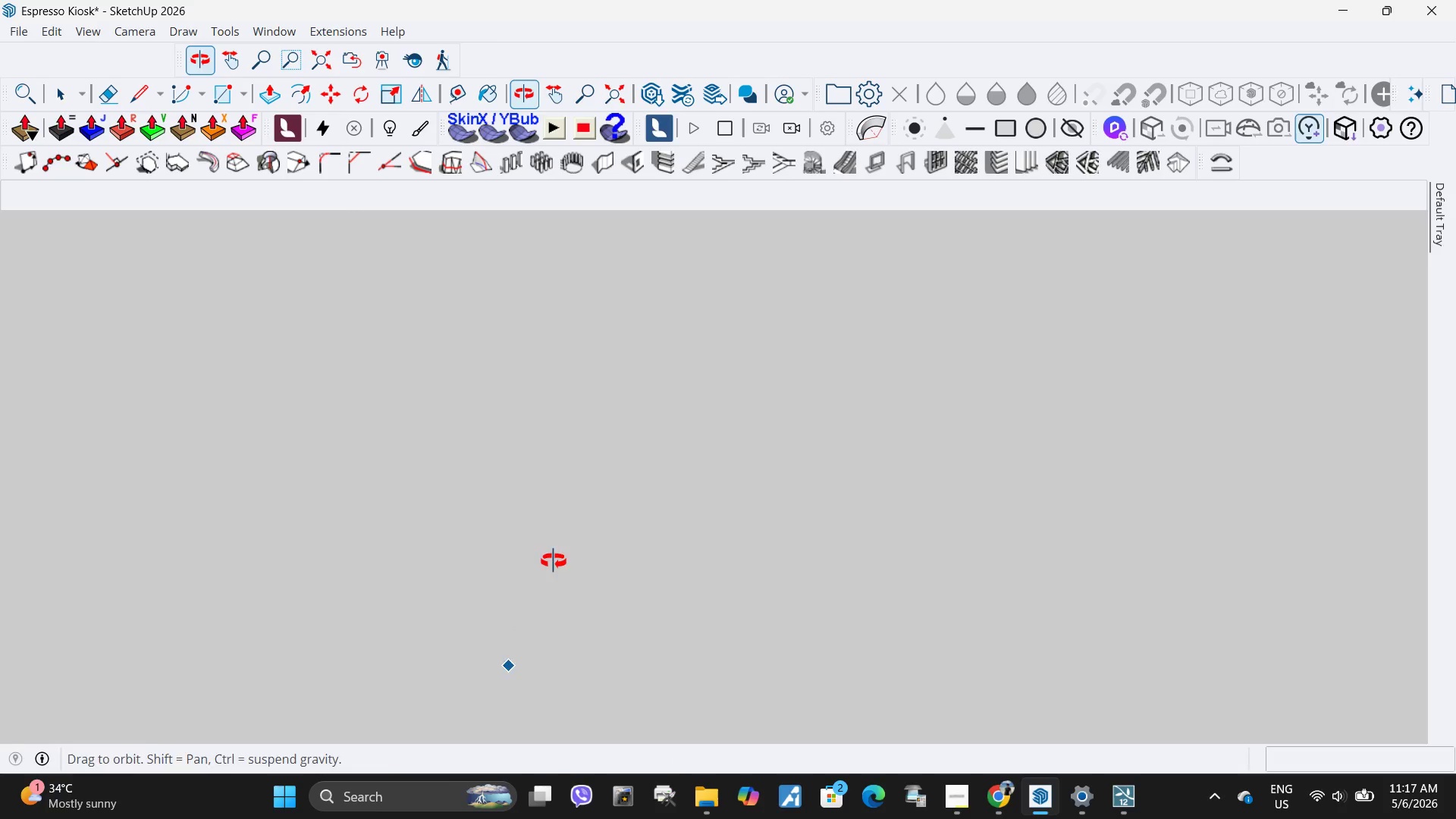 
key(Space)
 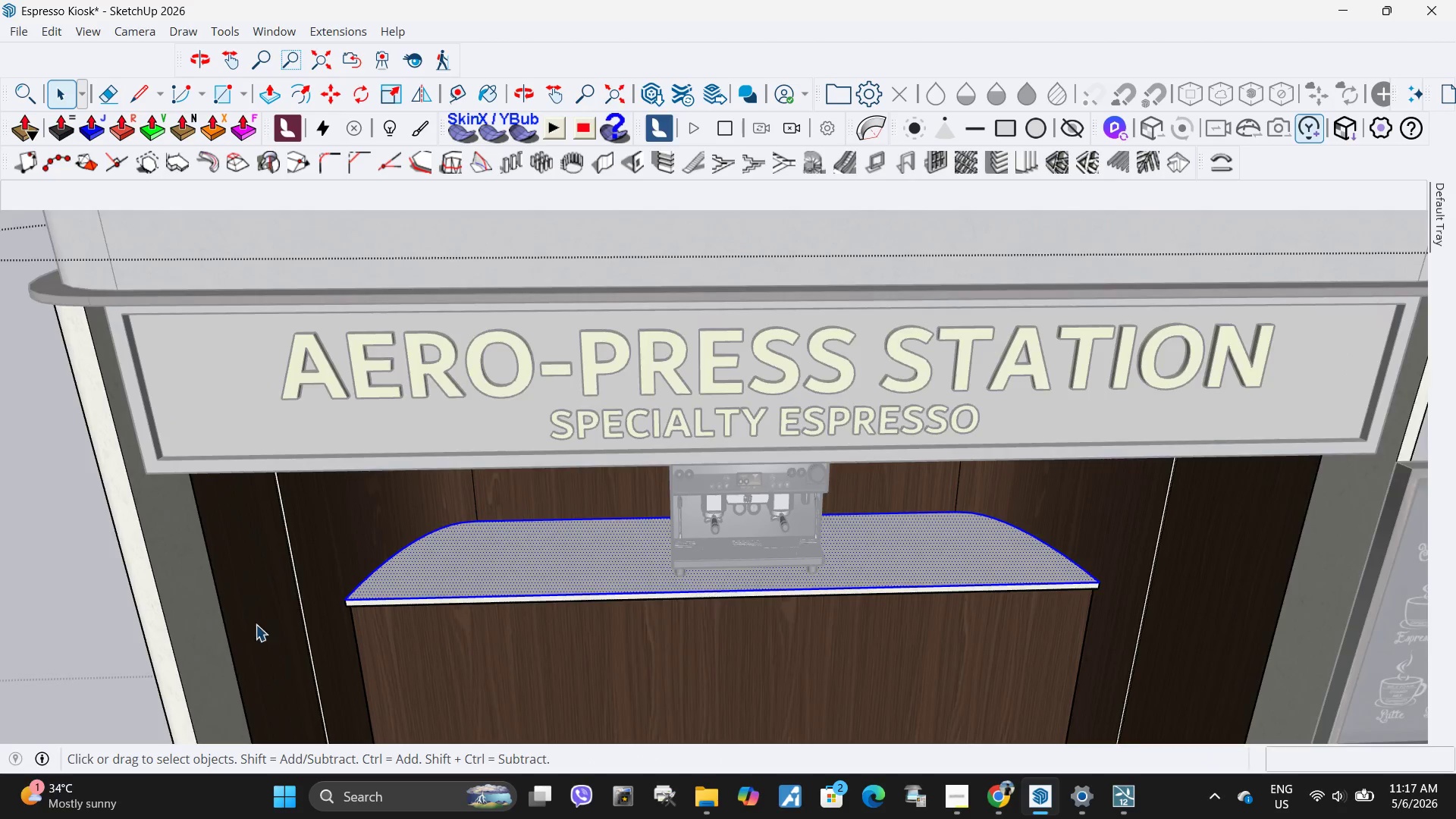 
scroll: coordinate [844, 324], scroll_direction: down, amount: 79.0
 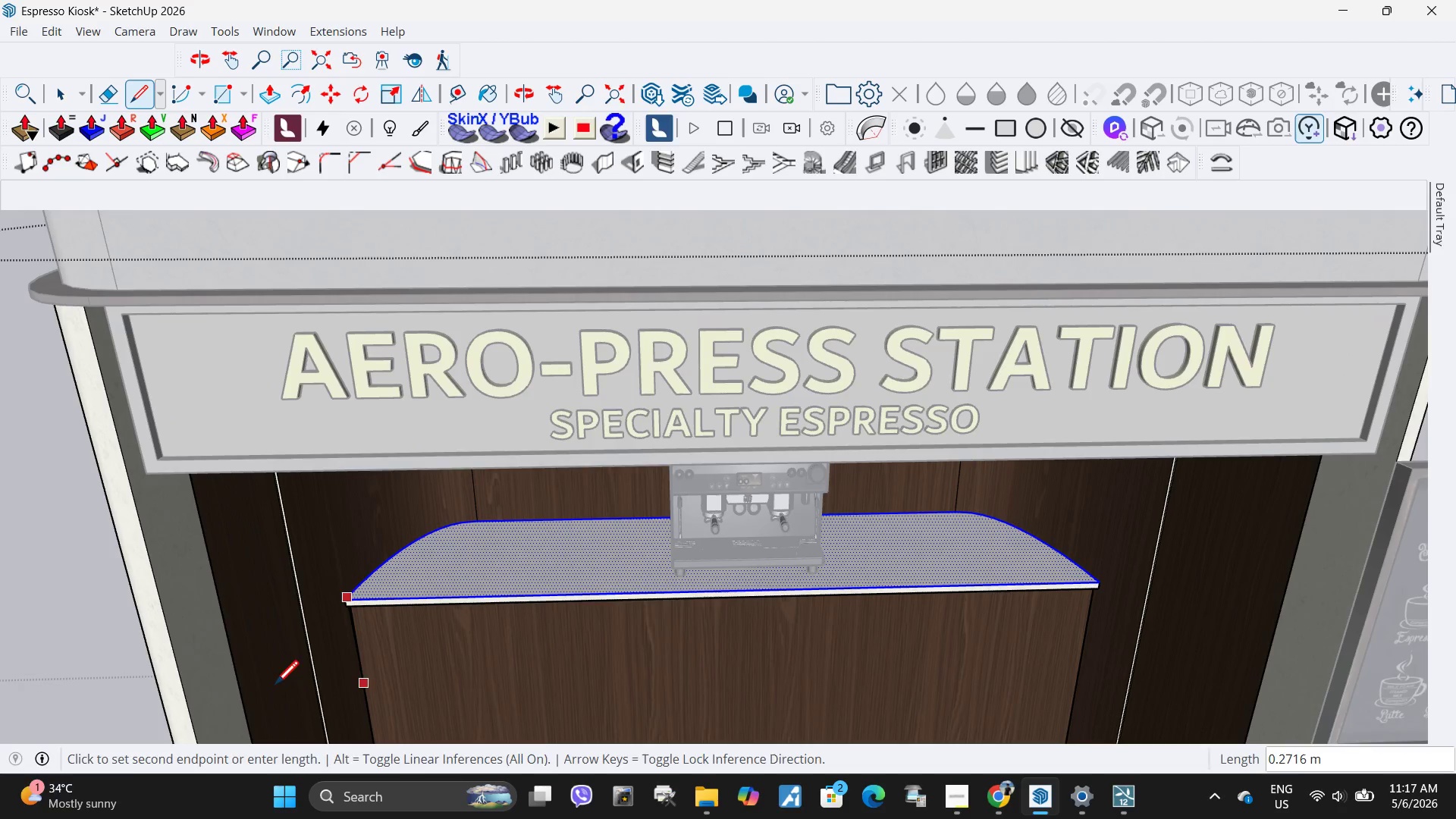 
key(Escape)
 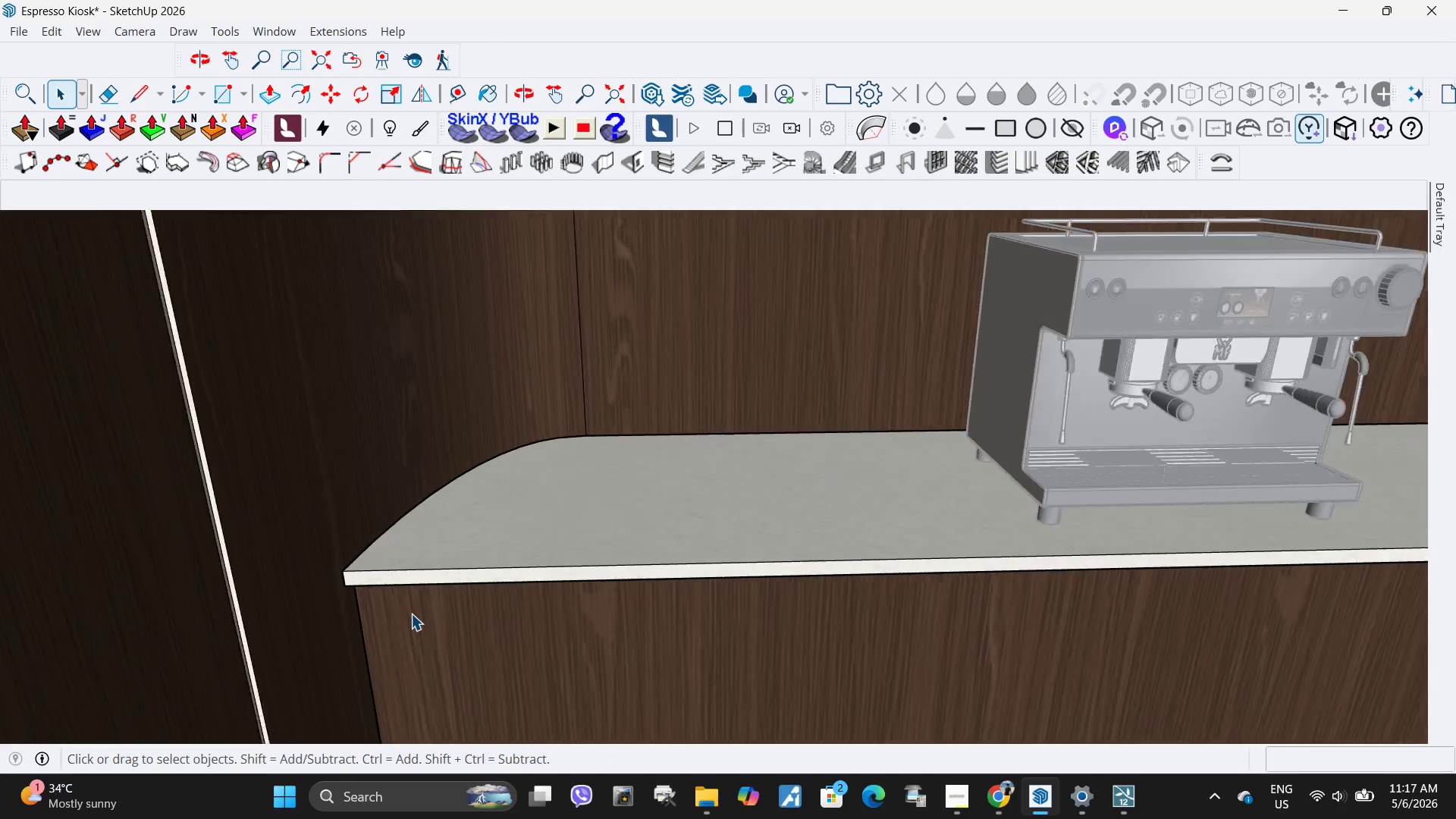 
key(Escape)
 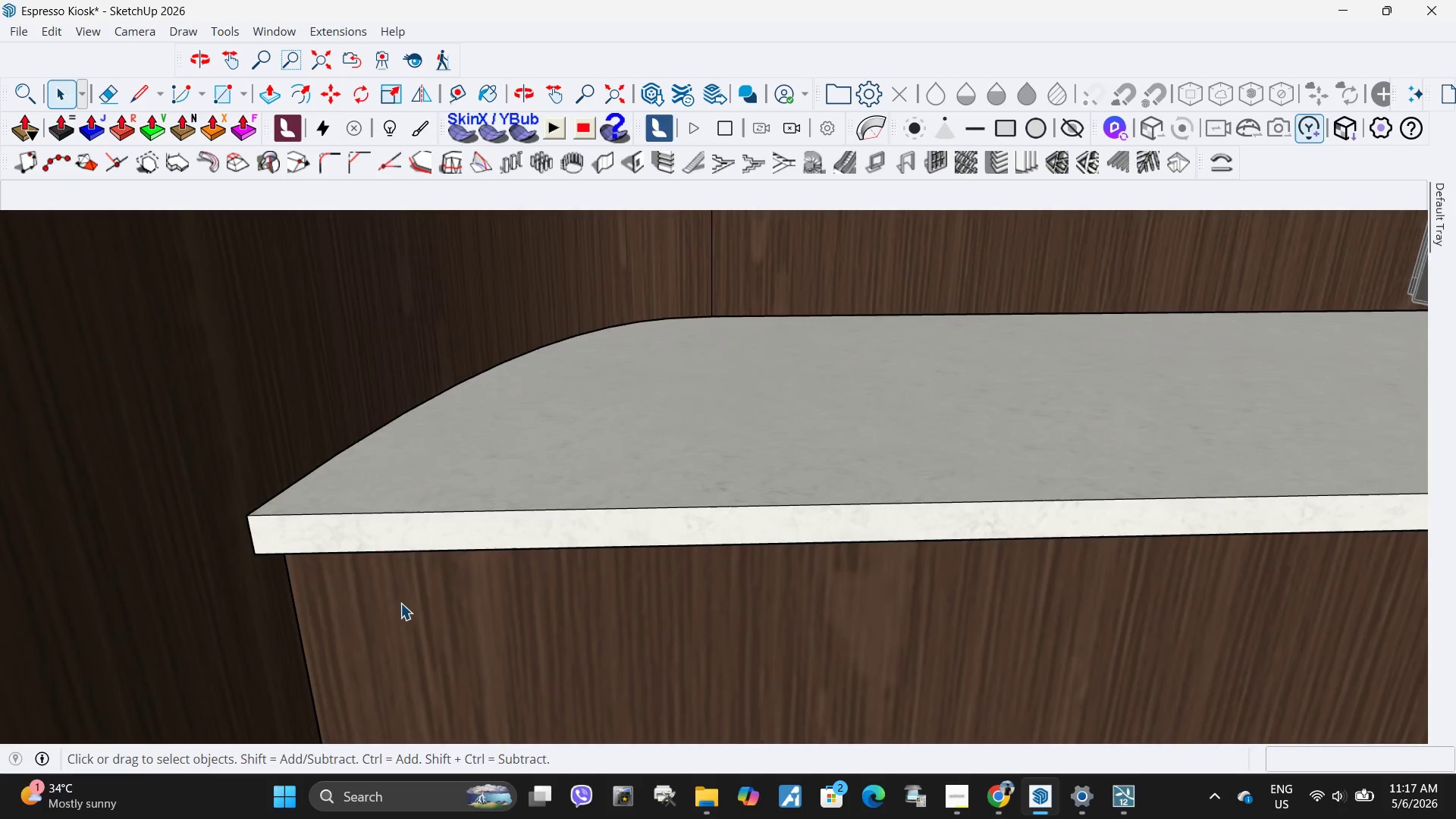 
key(L)
 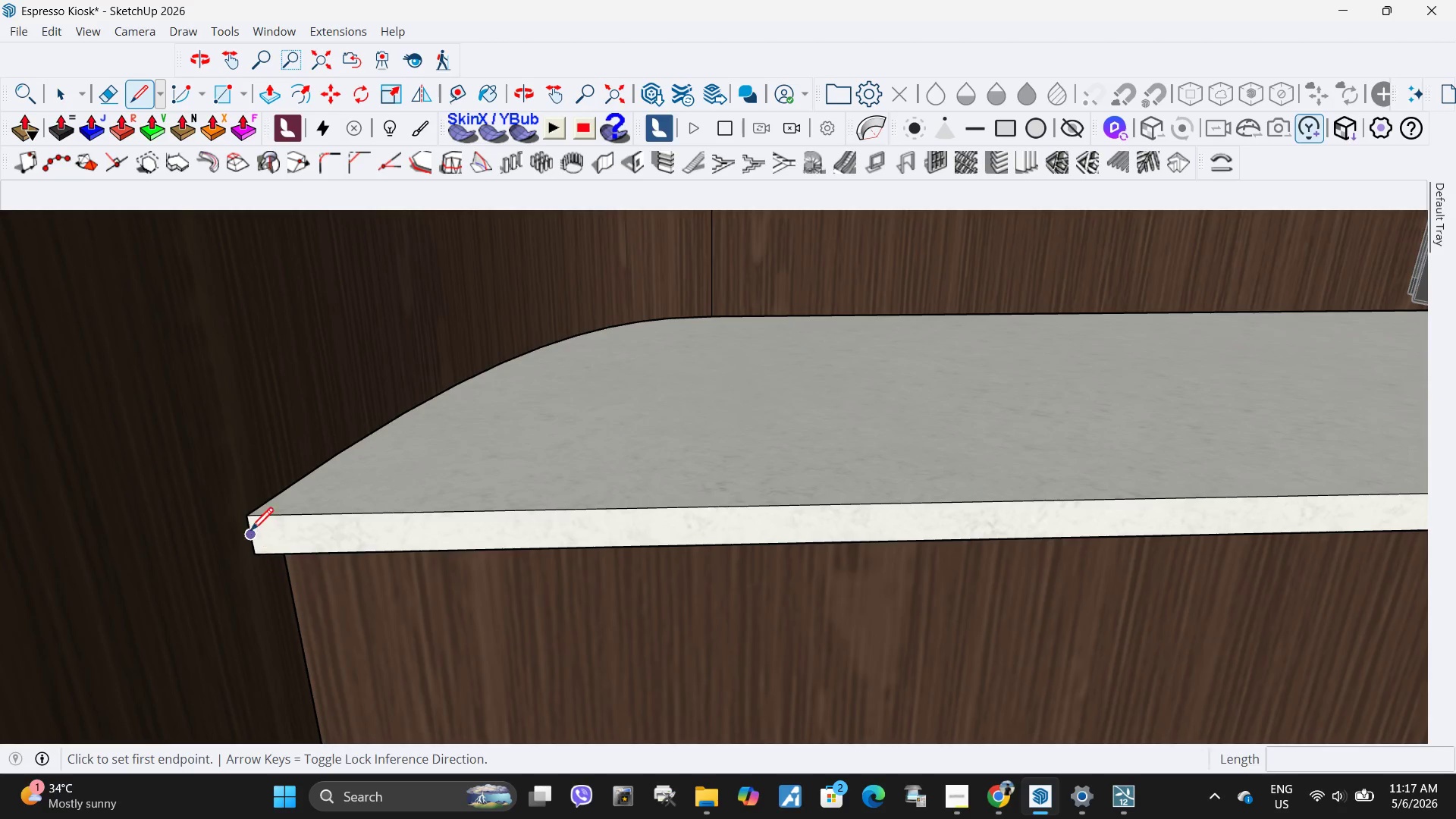 
scroll: coordinate [400, 603], scroll_direction: up, amount: 18.0
 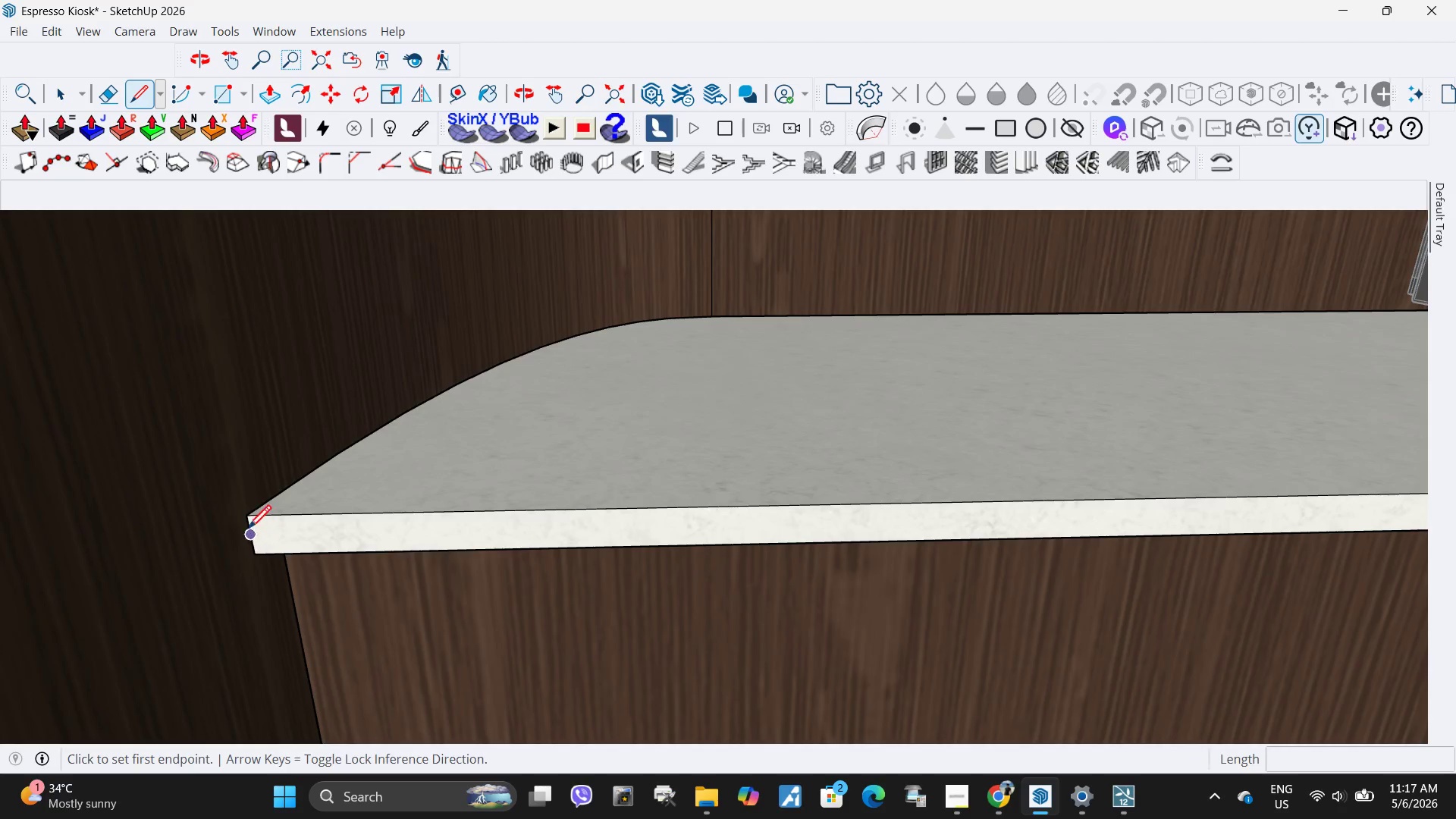 
left_click([252, 532])
 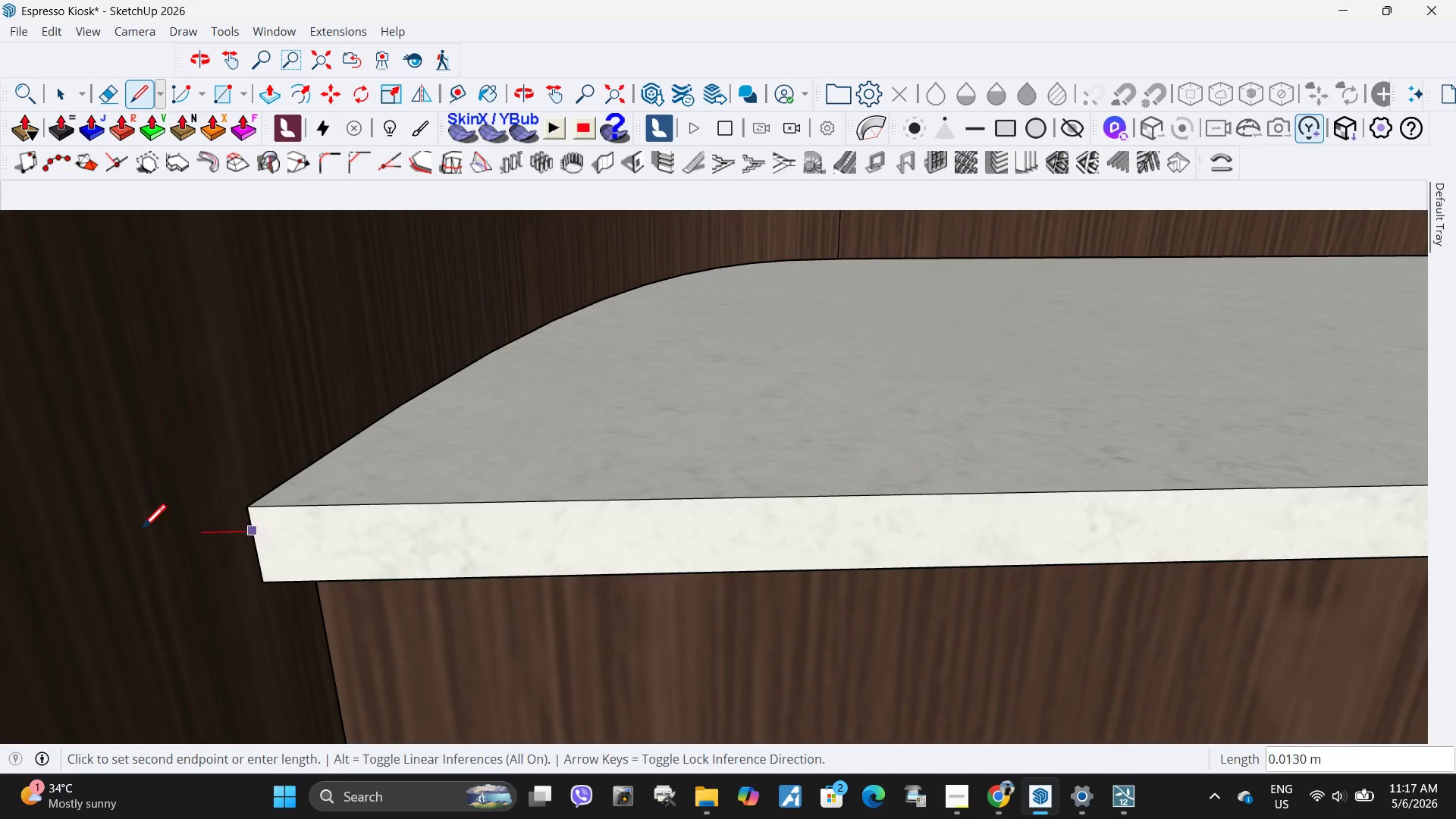 
scroll: coordinate [250, 531], scroll_direction: up, amount: 7.0
 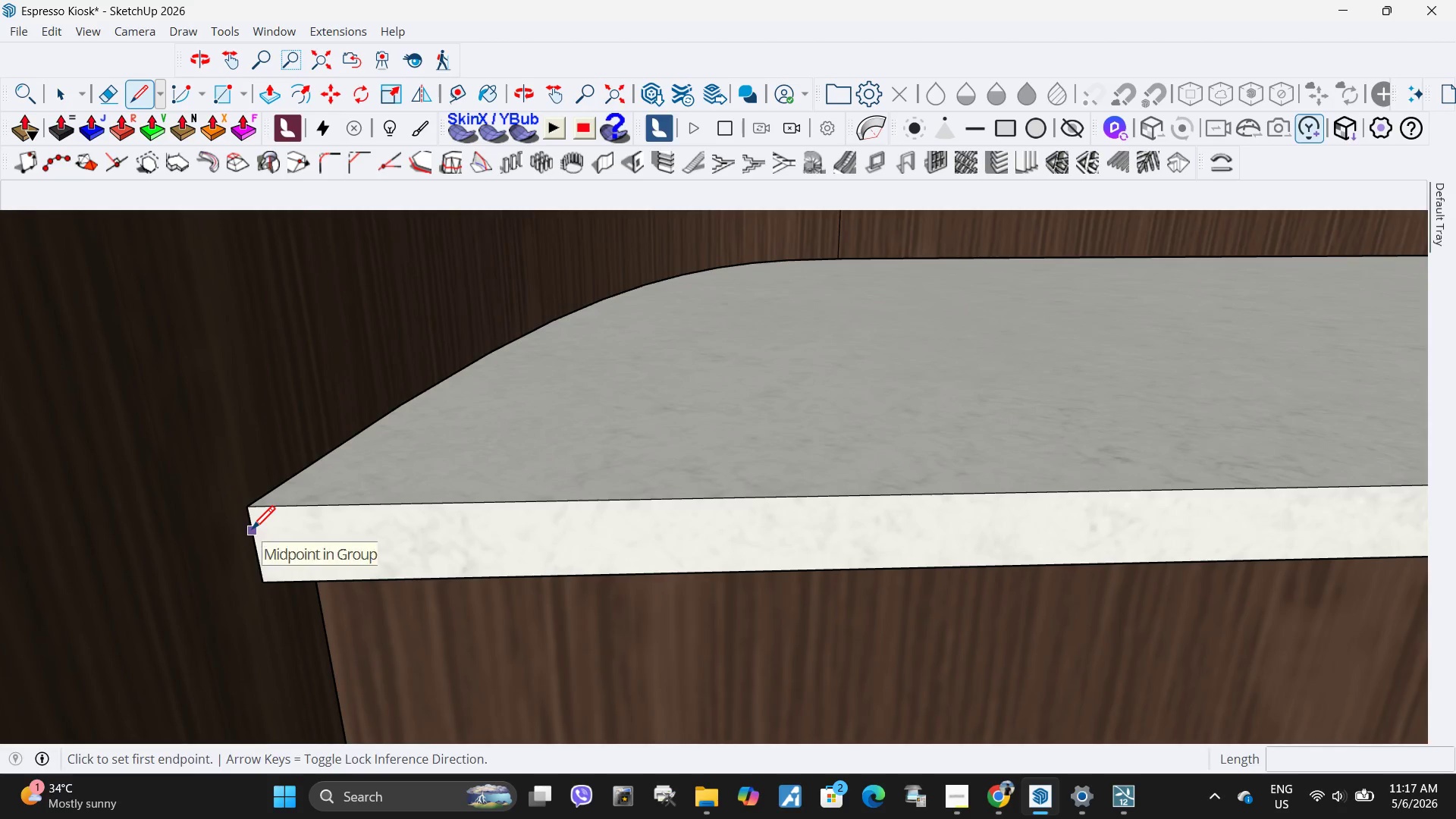 
scroll: coordinate [1190, 535], scroll_direction: down, amount: 20.0
 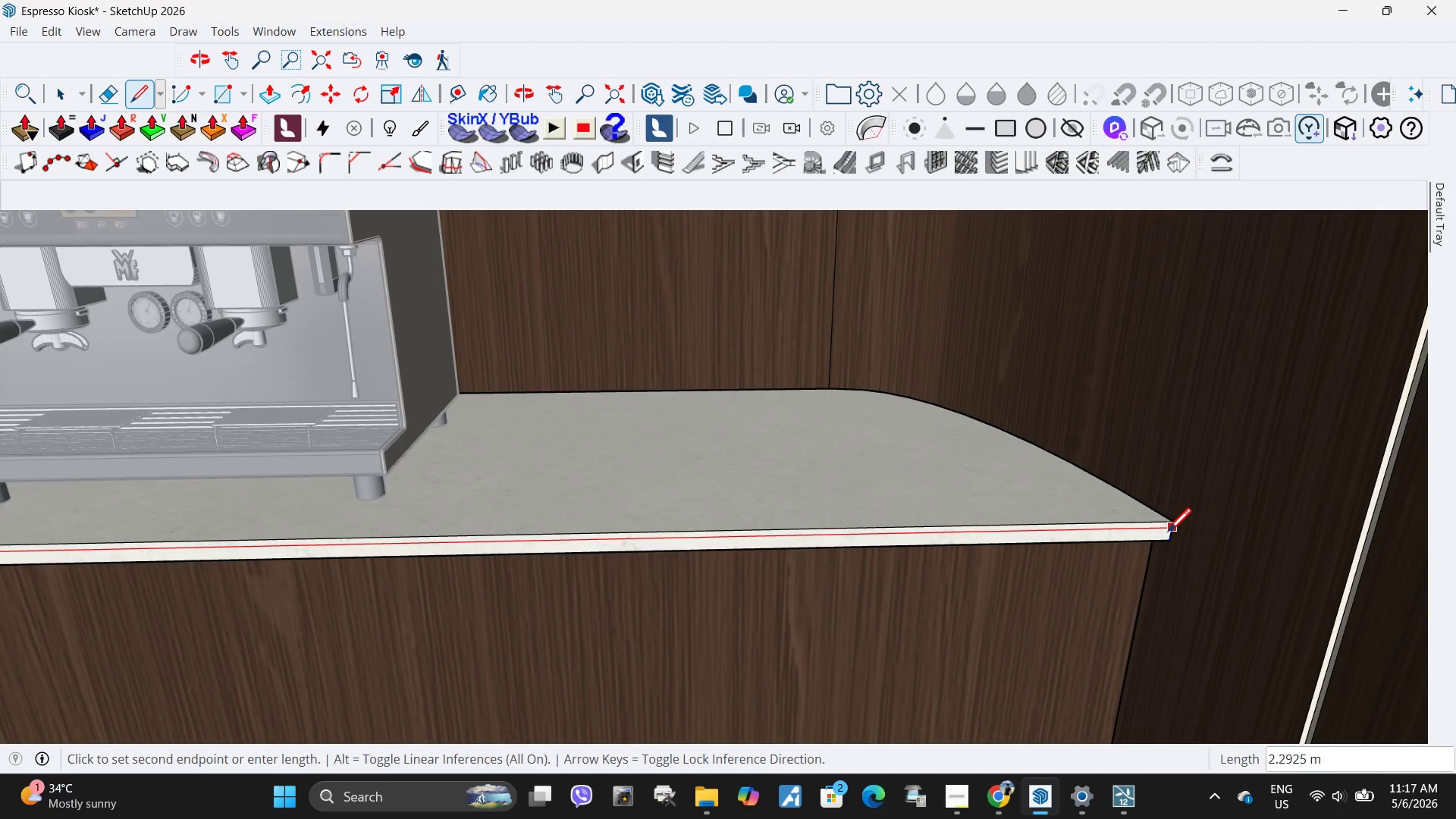 
left_click([1168, 534])
 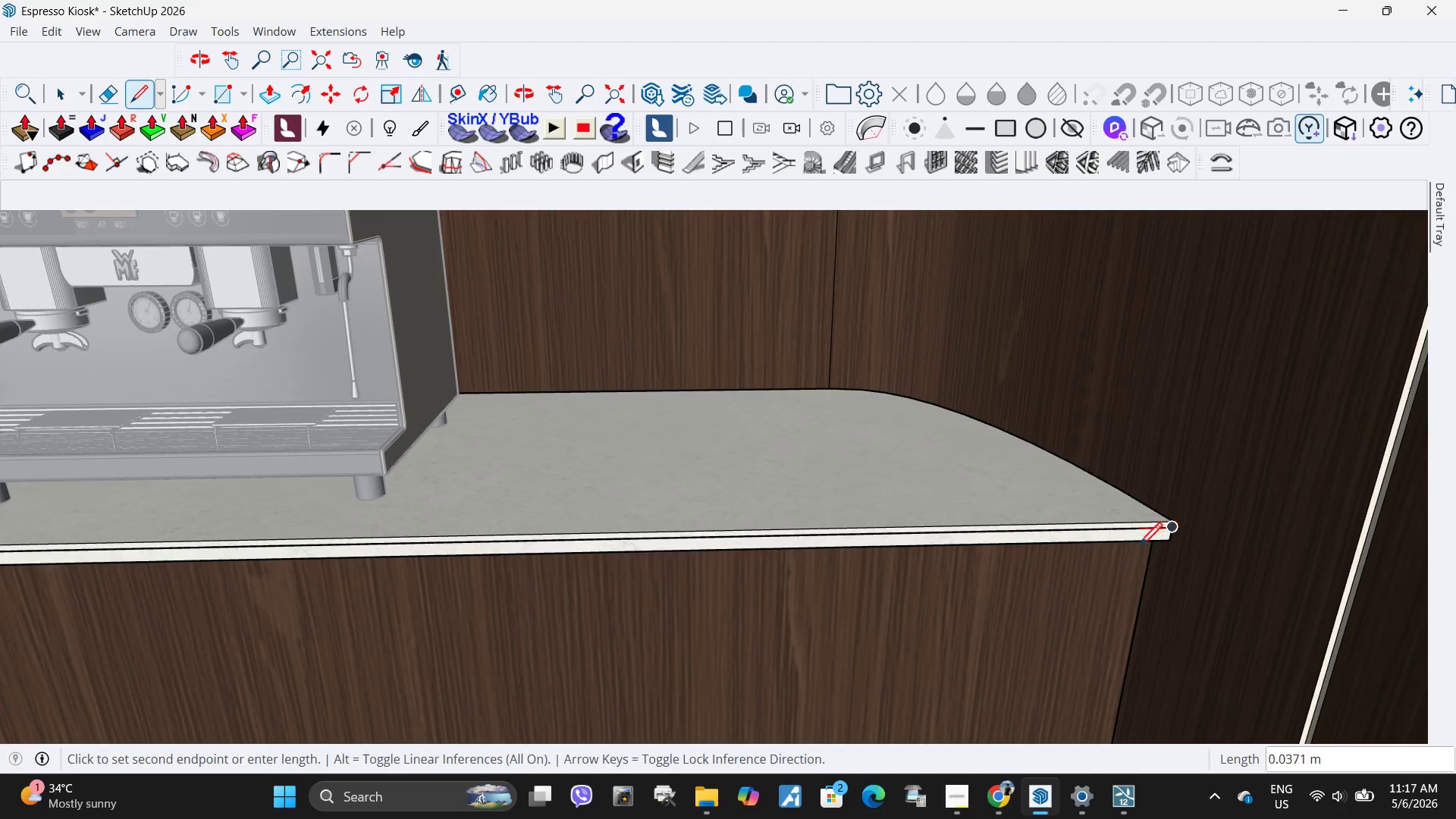 
scroll: coordinate [1144, 537], scroll_direction: up, amount: 4.0
 